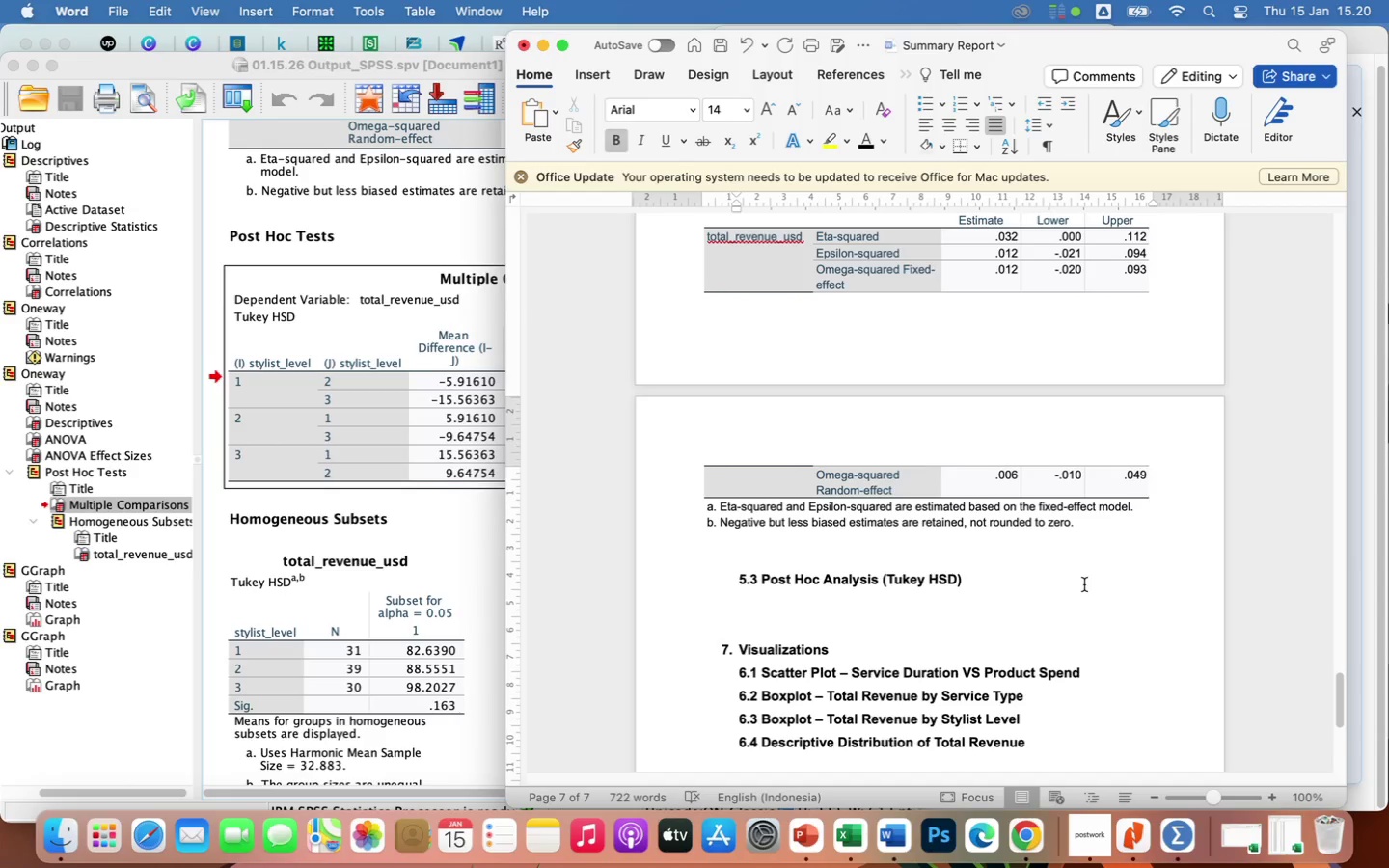 
wait(6.81)
 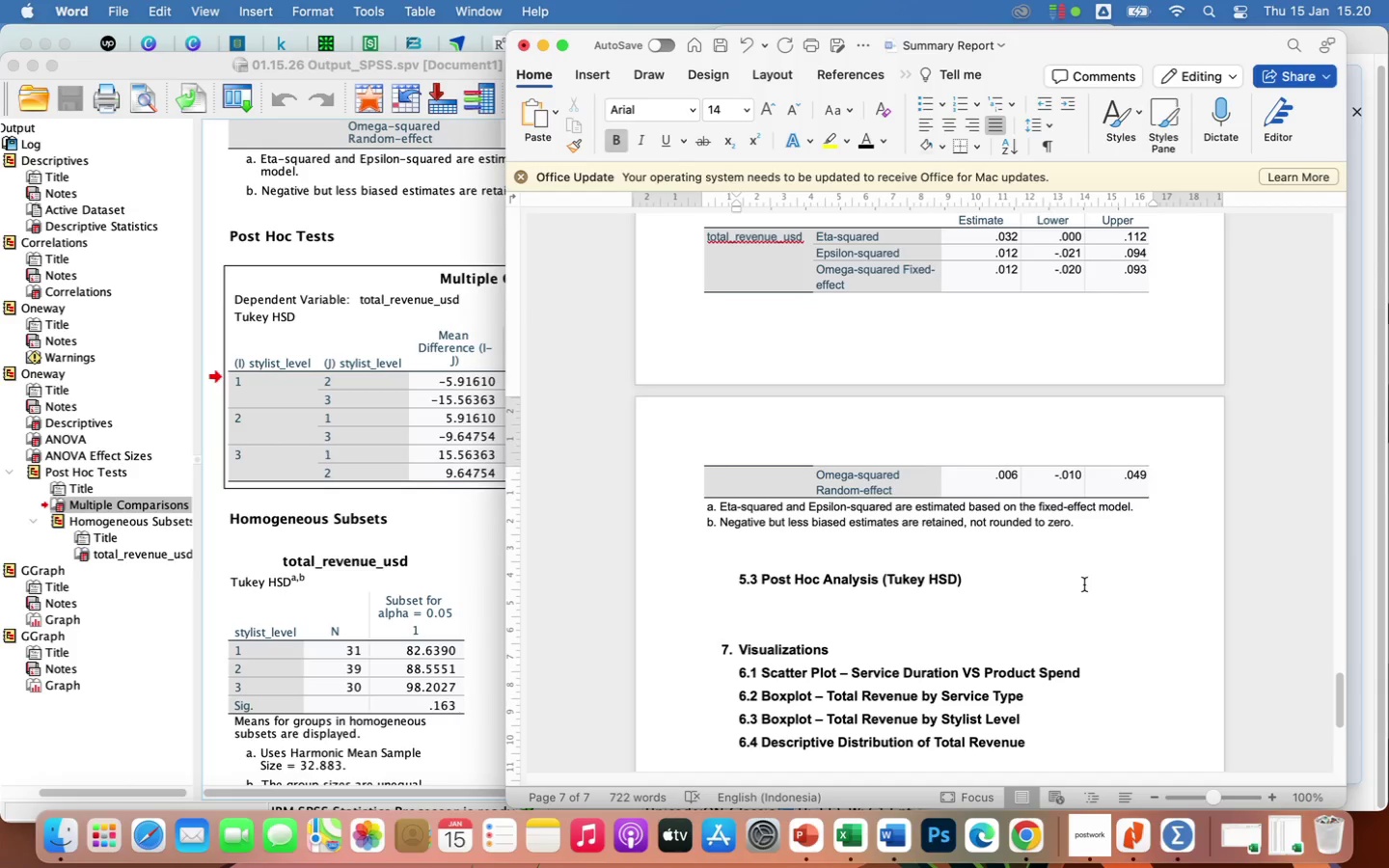 
key(Meta+V)
 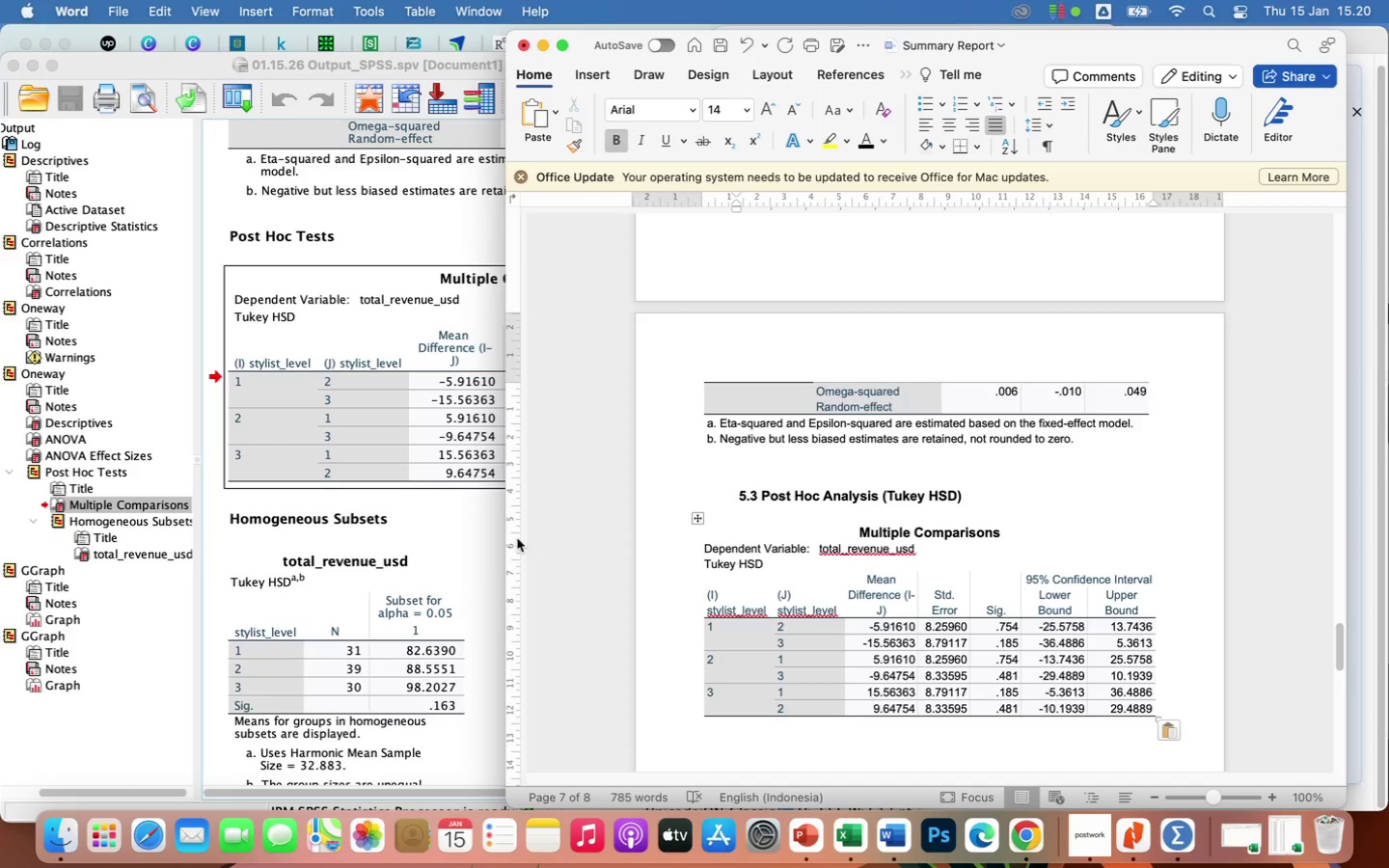 
left_click([462, 538])
 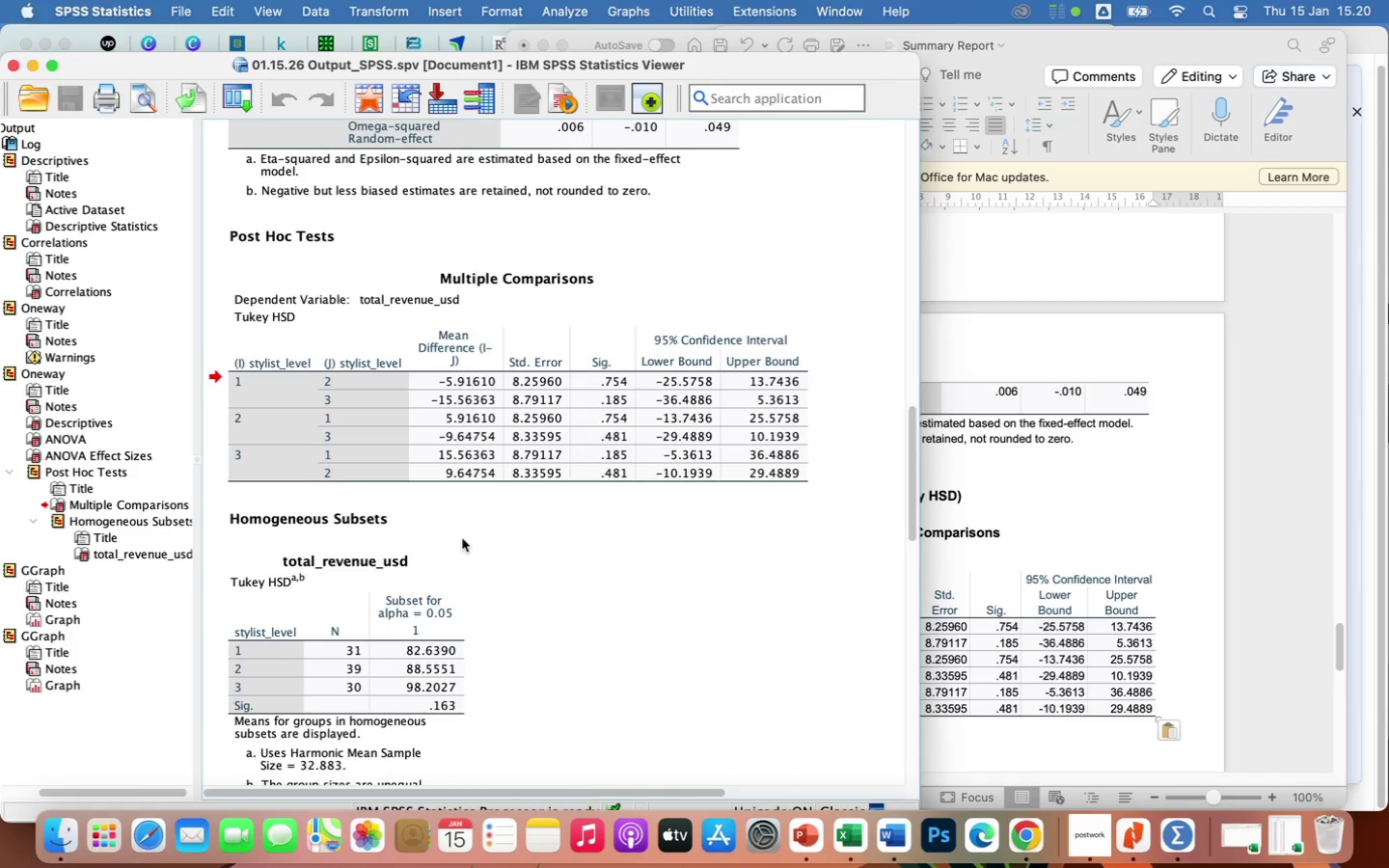 
scroll: coordinate [462, 538], scroll_direction: down, amount: 14.0
 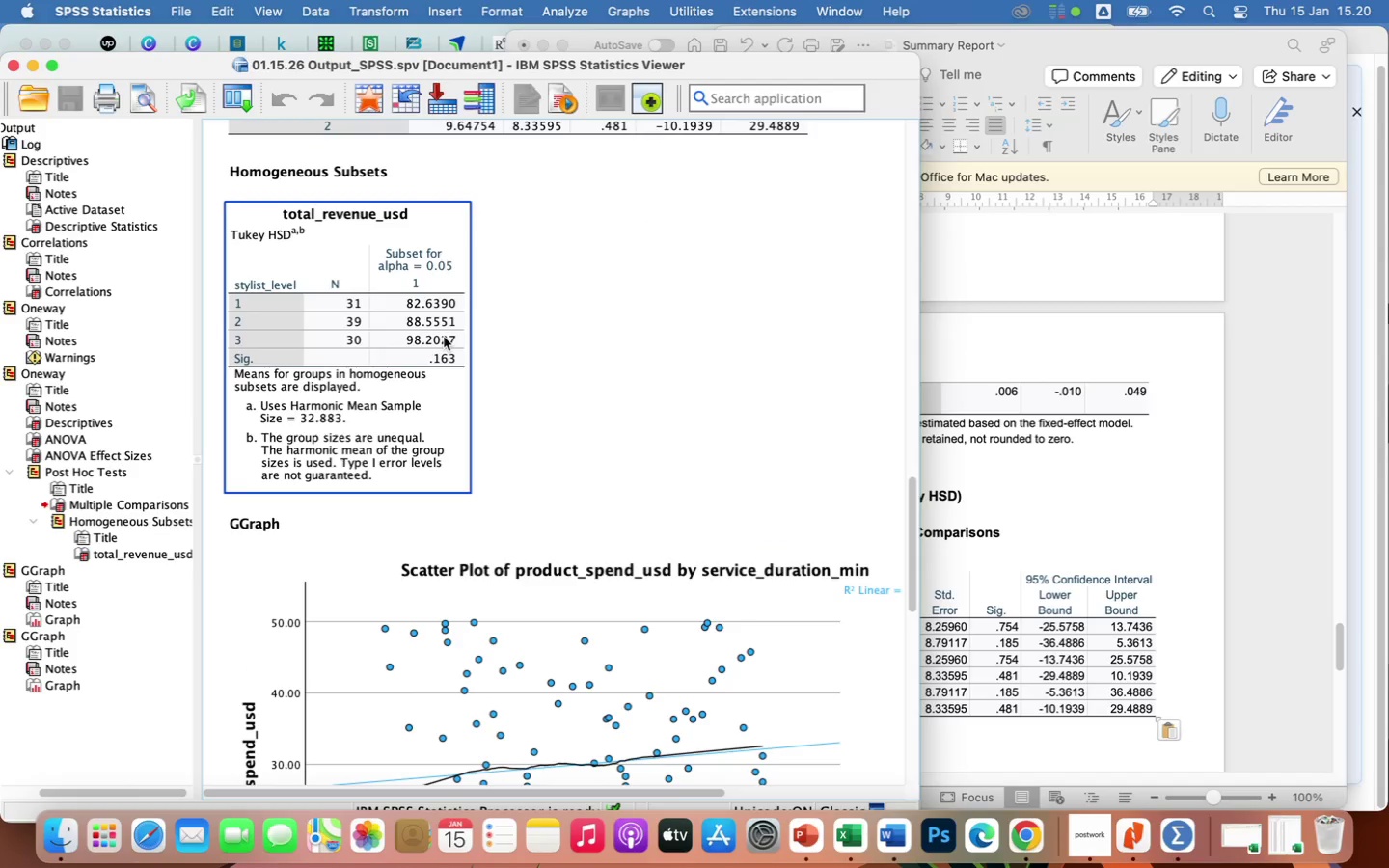 
left_click([1144, 509])
 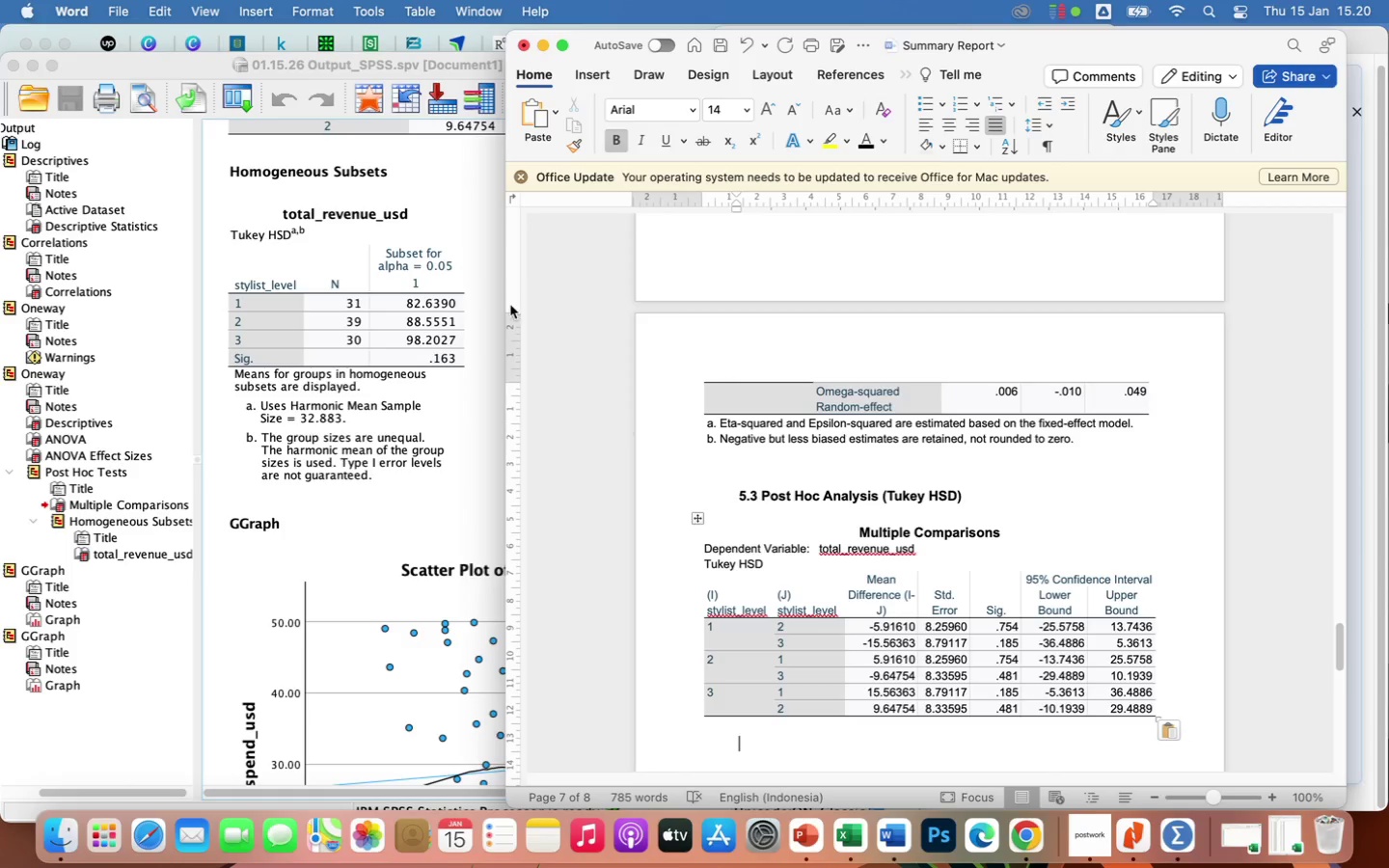 
left_click([429, 278])
 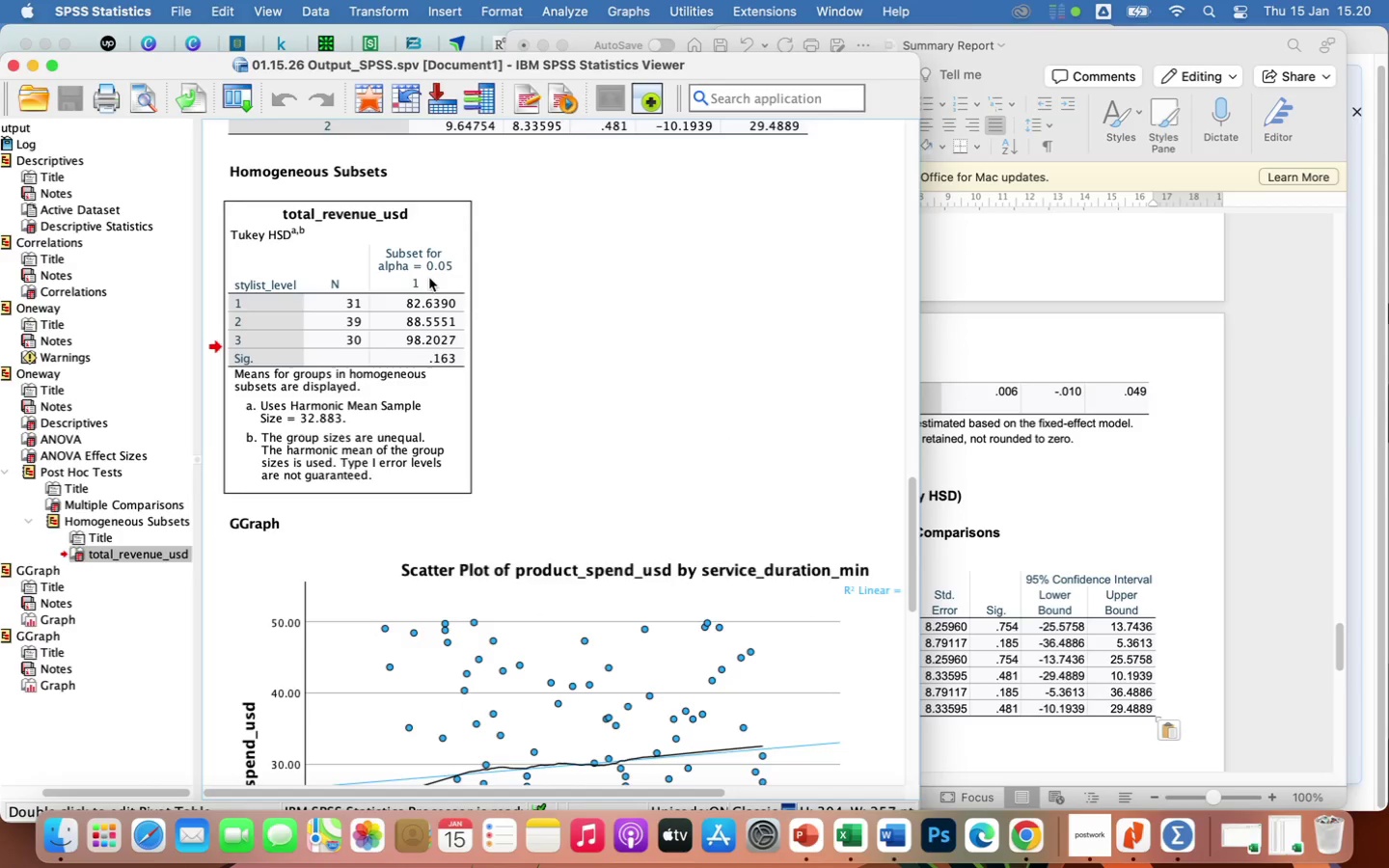 
key(Meta+C)
 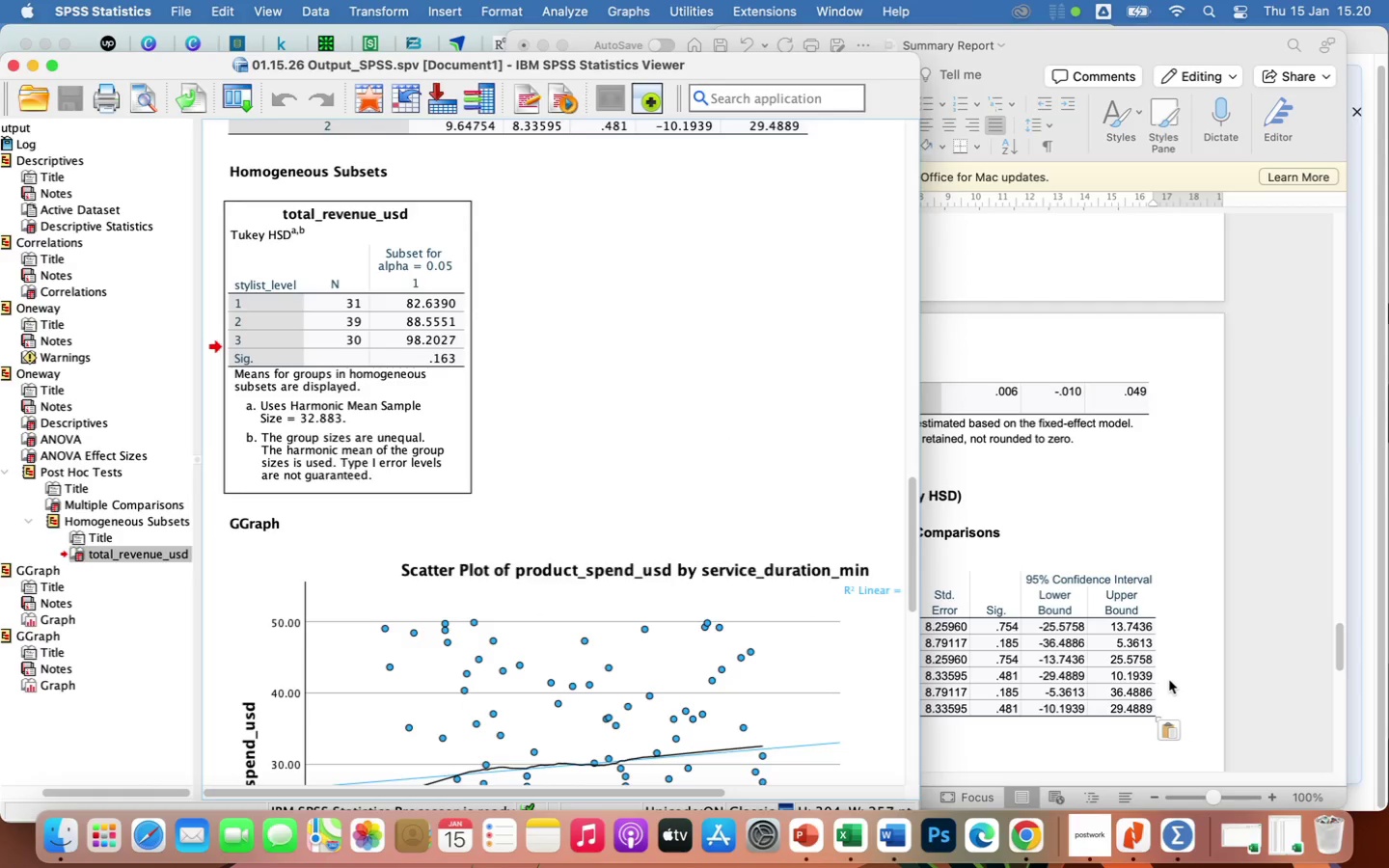 
scroll: coordinate [1169, 680], scroll_direction: down, amount: 12.0
 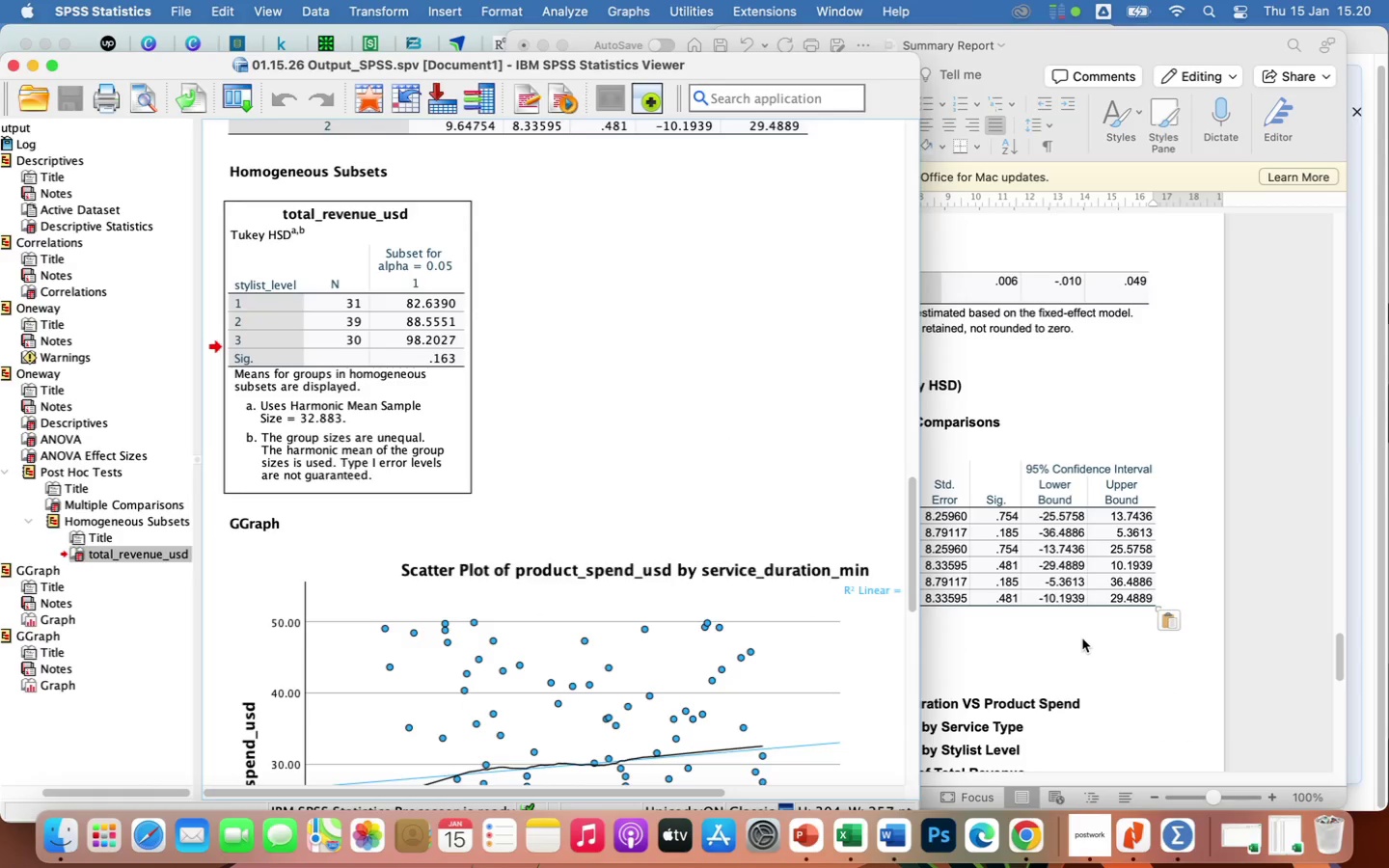 
left_click([1082, 638])
 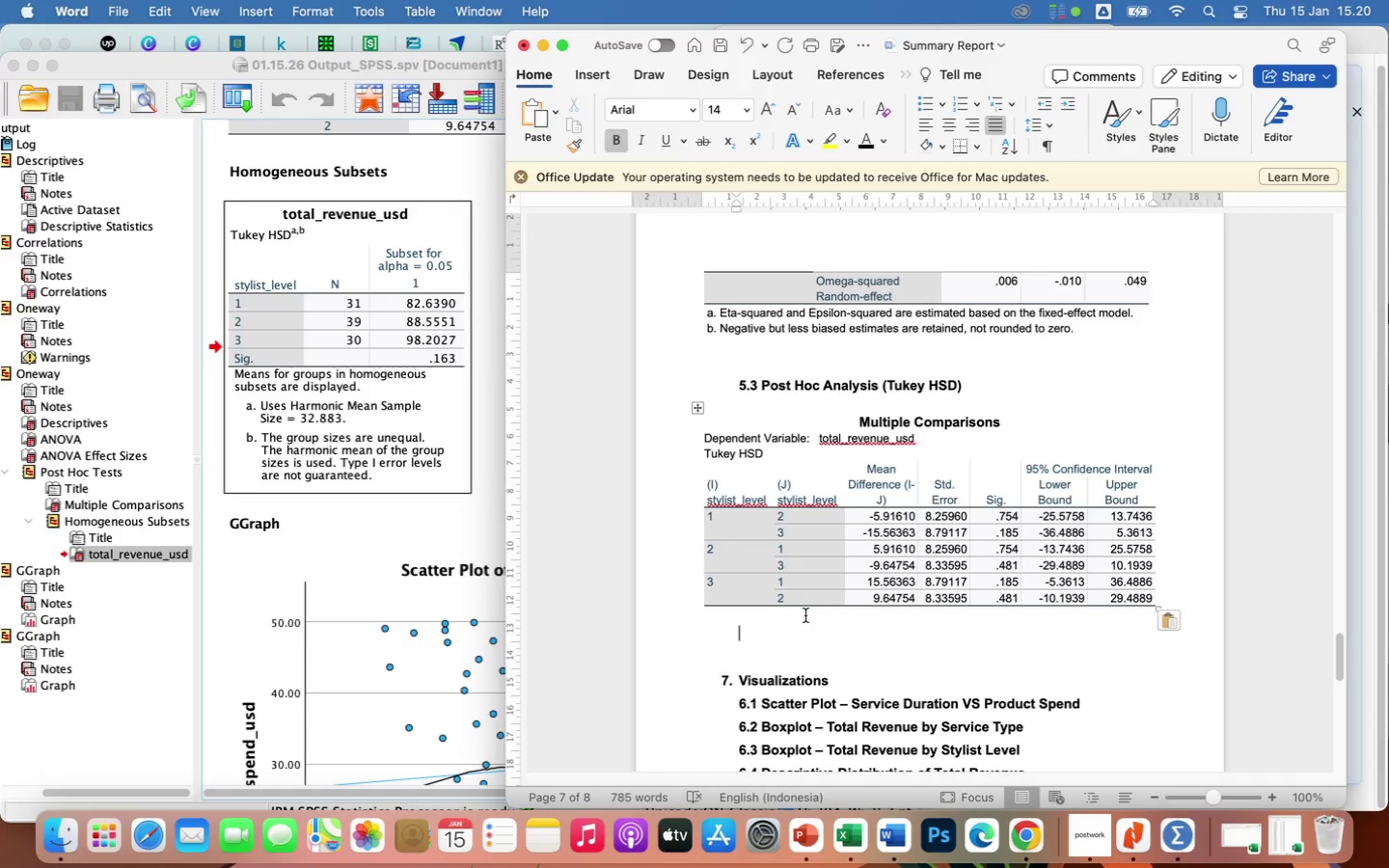 
key(Meta+V)
 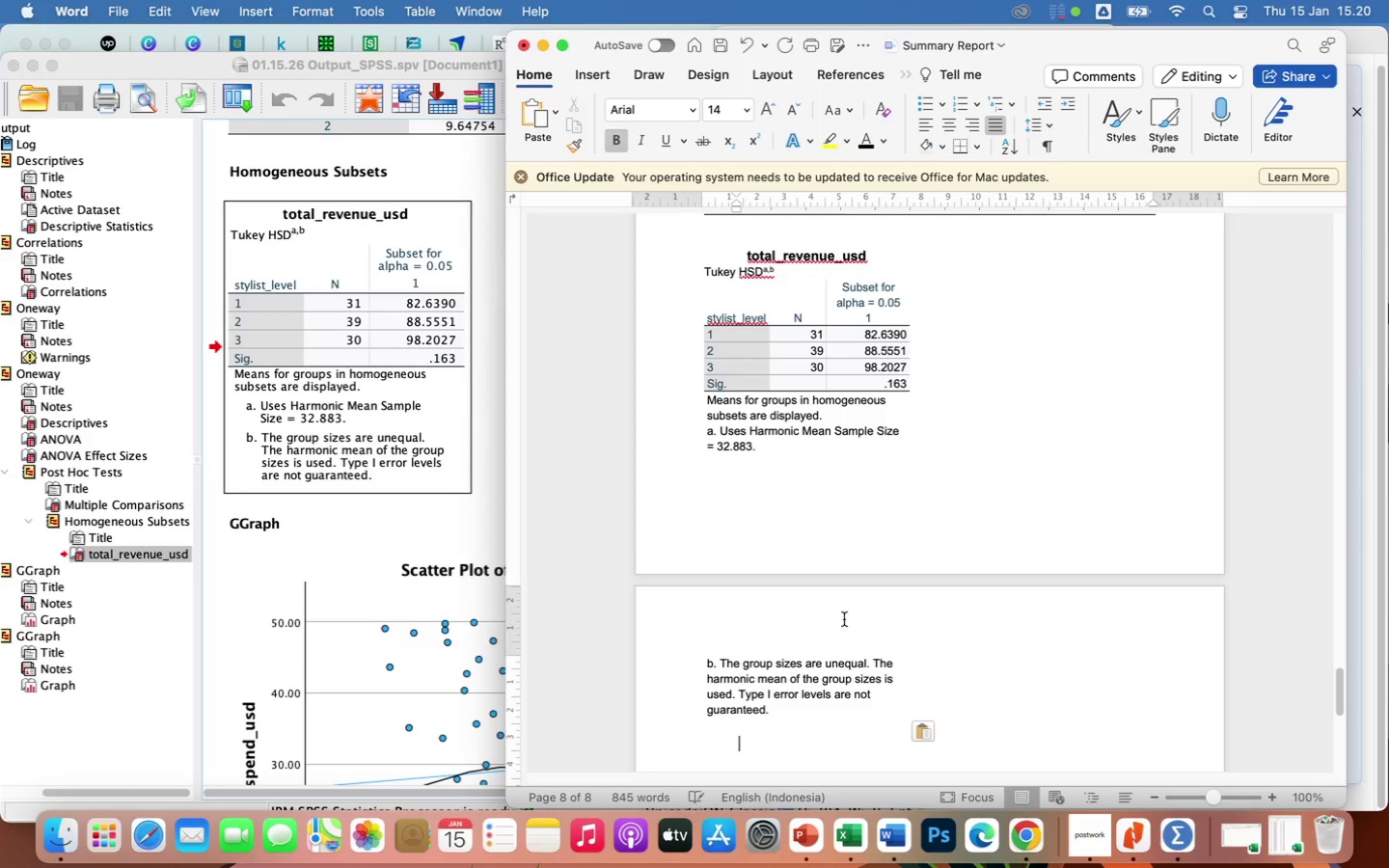 
scroll: coordinate [971, 692], scroll_direction: down, amount: 23.0
 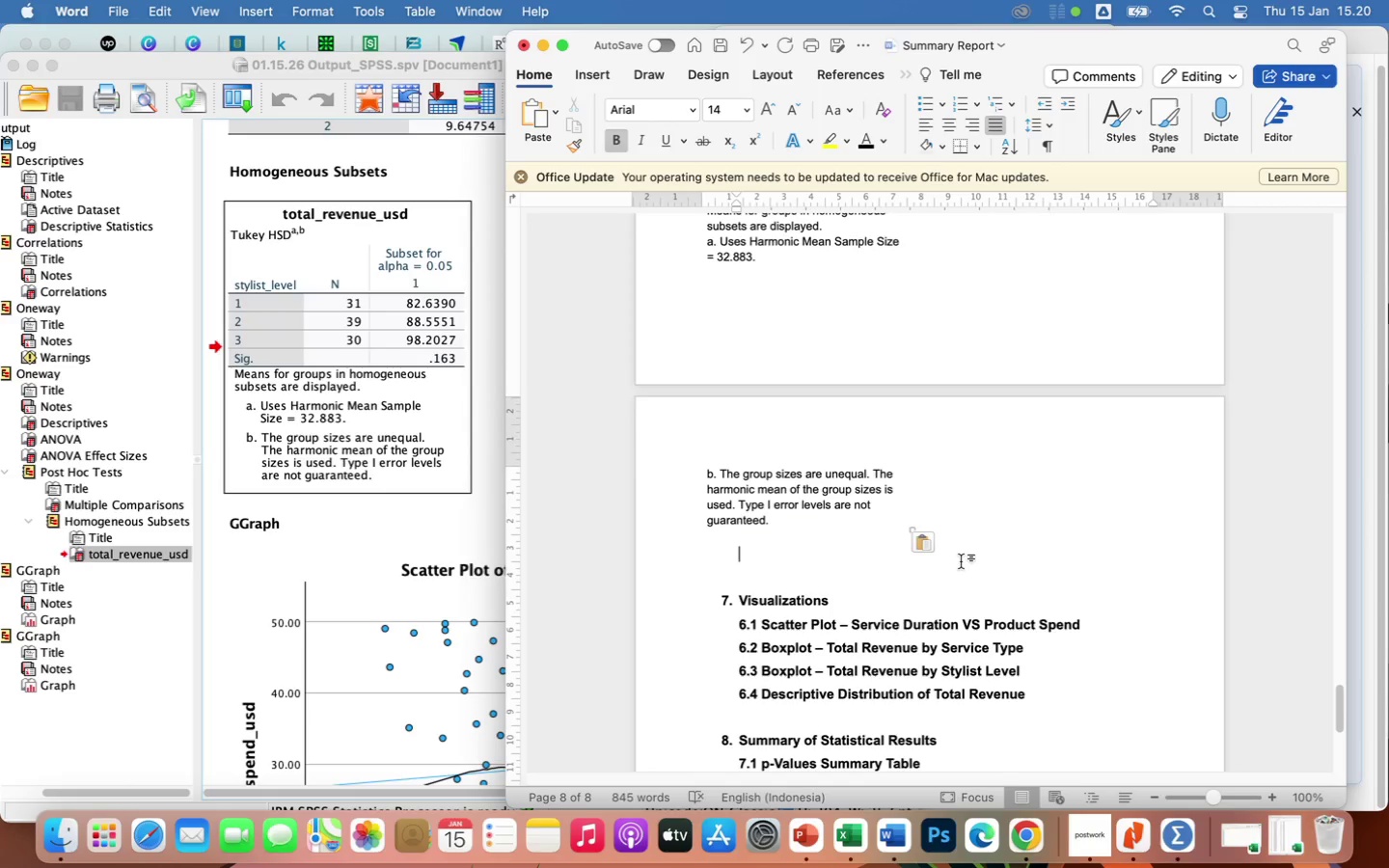 
left_click([1117, 626])
 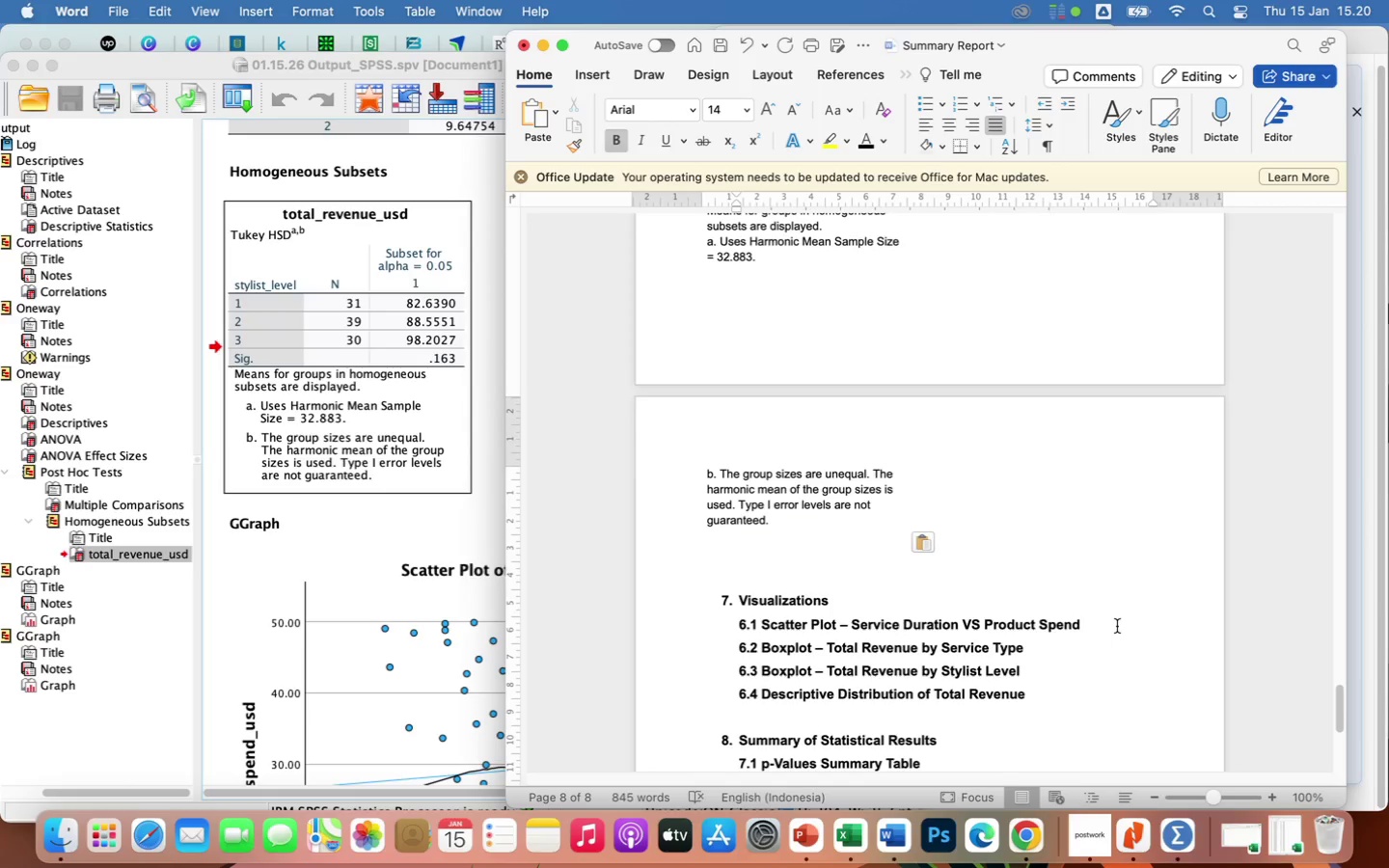 
key(Enter)
 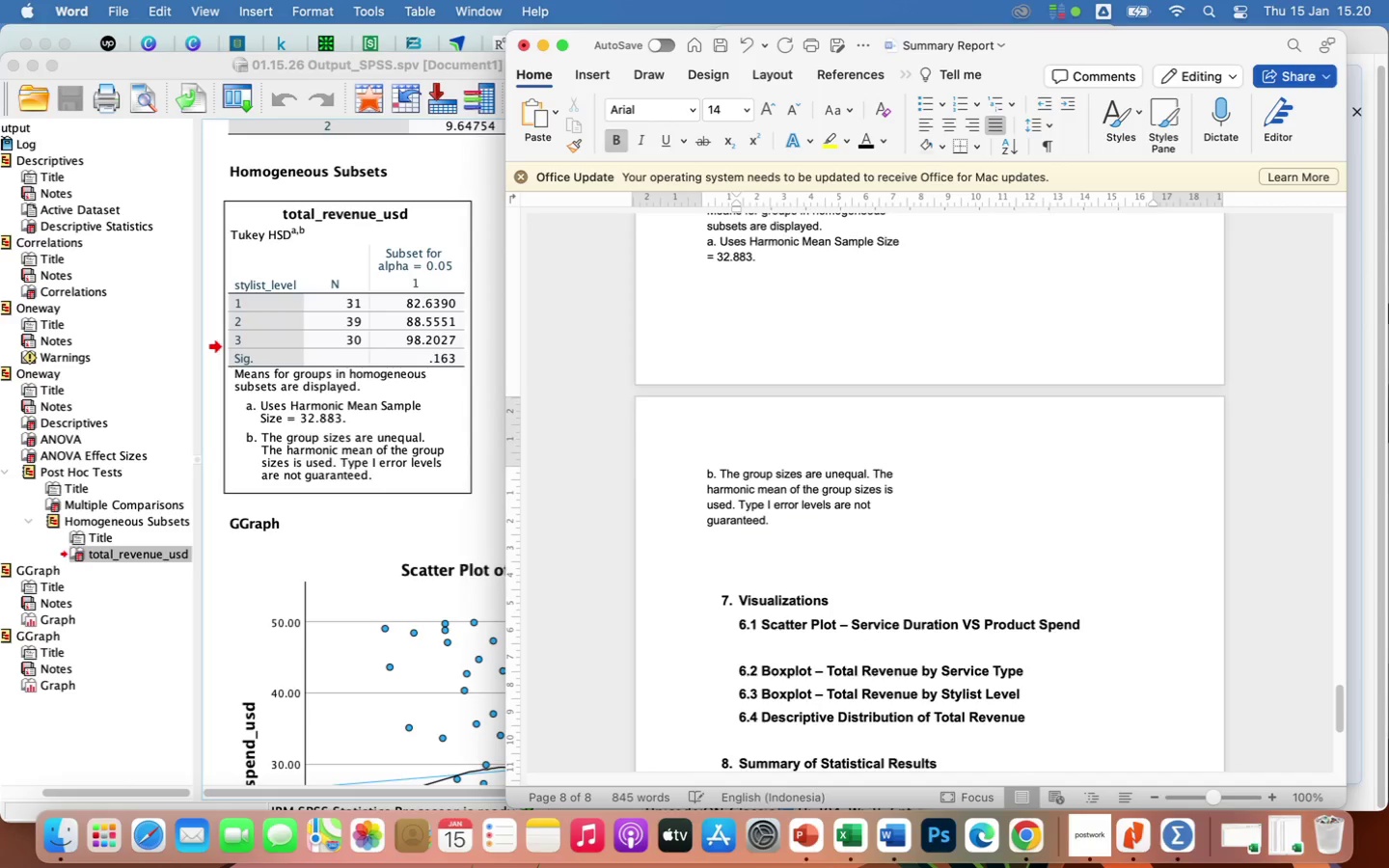 
key(Enter)
 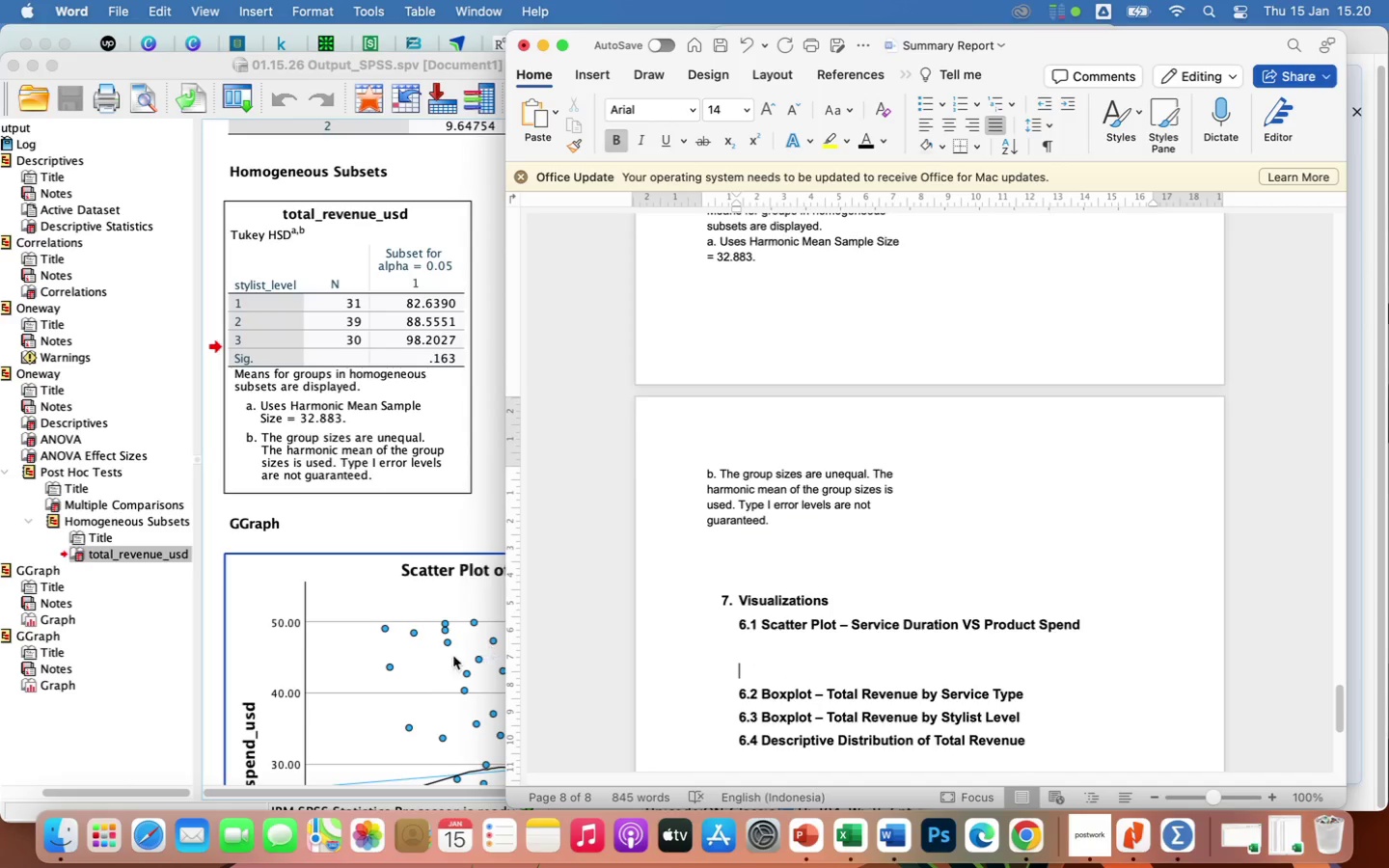 
left_click([425, 665])
 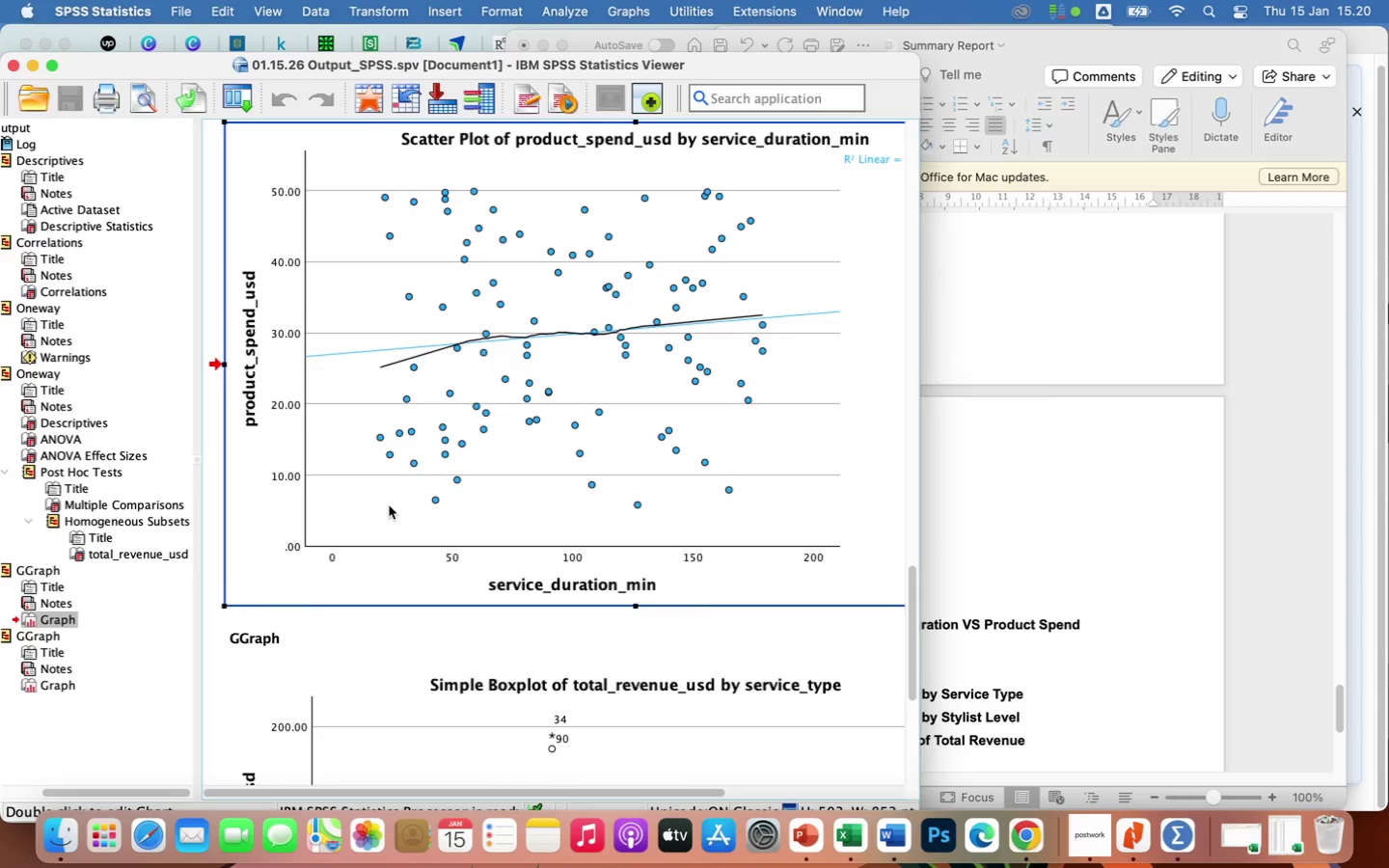 
key(Meta+C)
 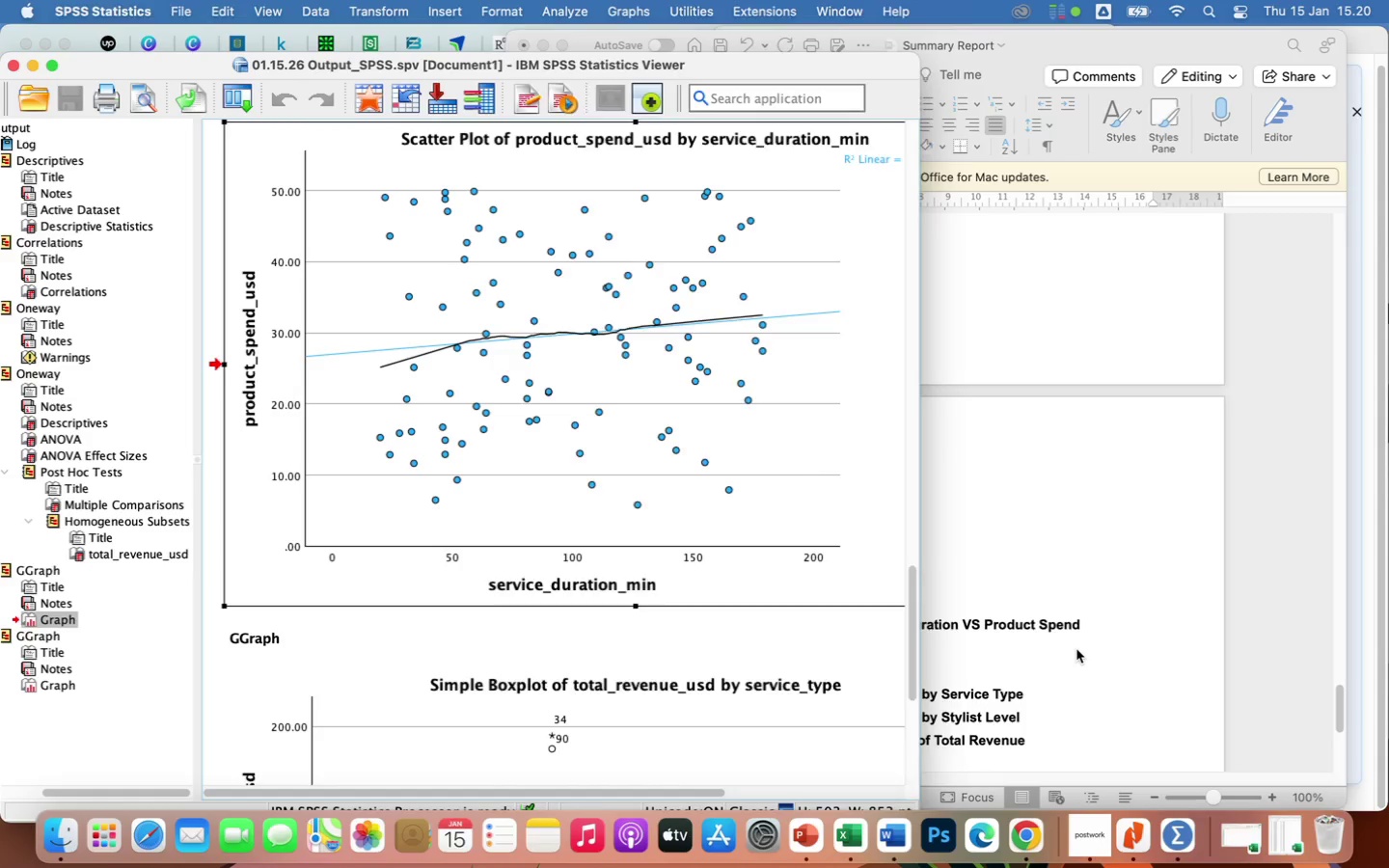 
left_click([1076, 649])
 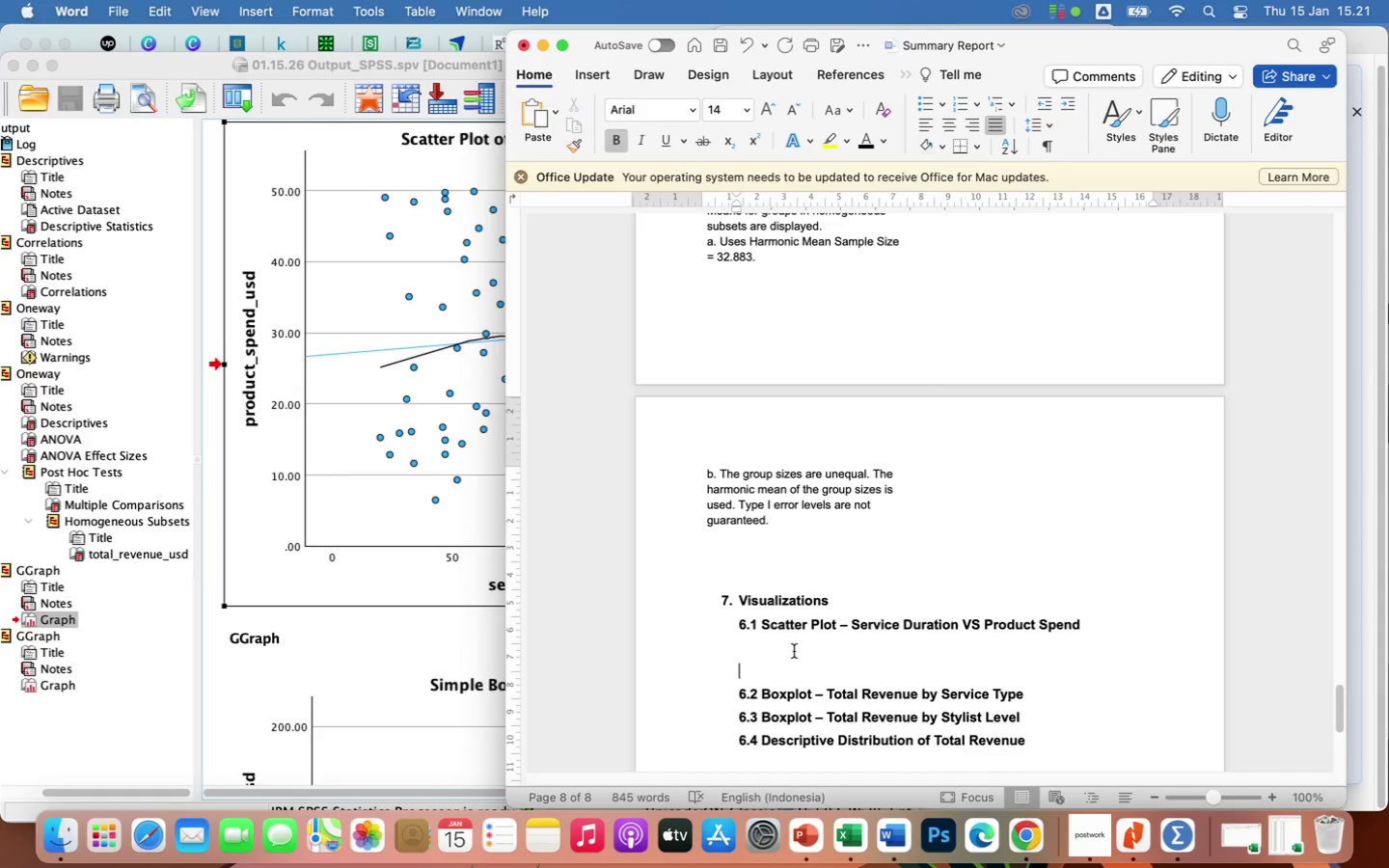 
left_click([765, 647])
 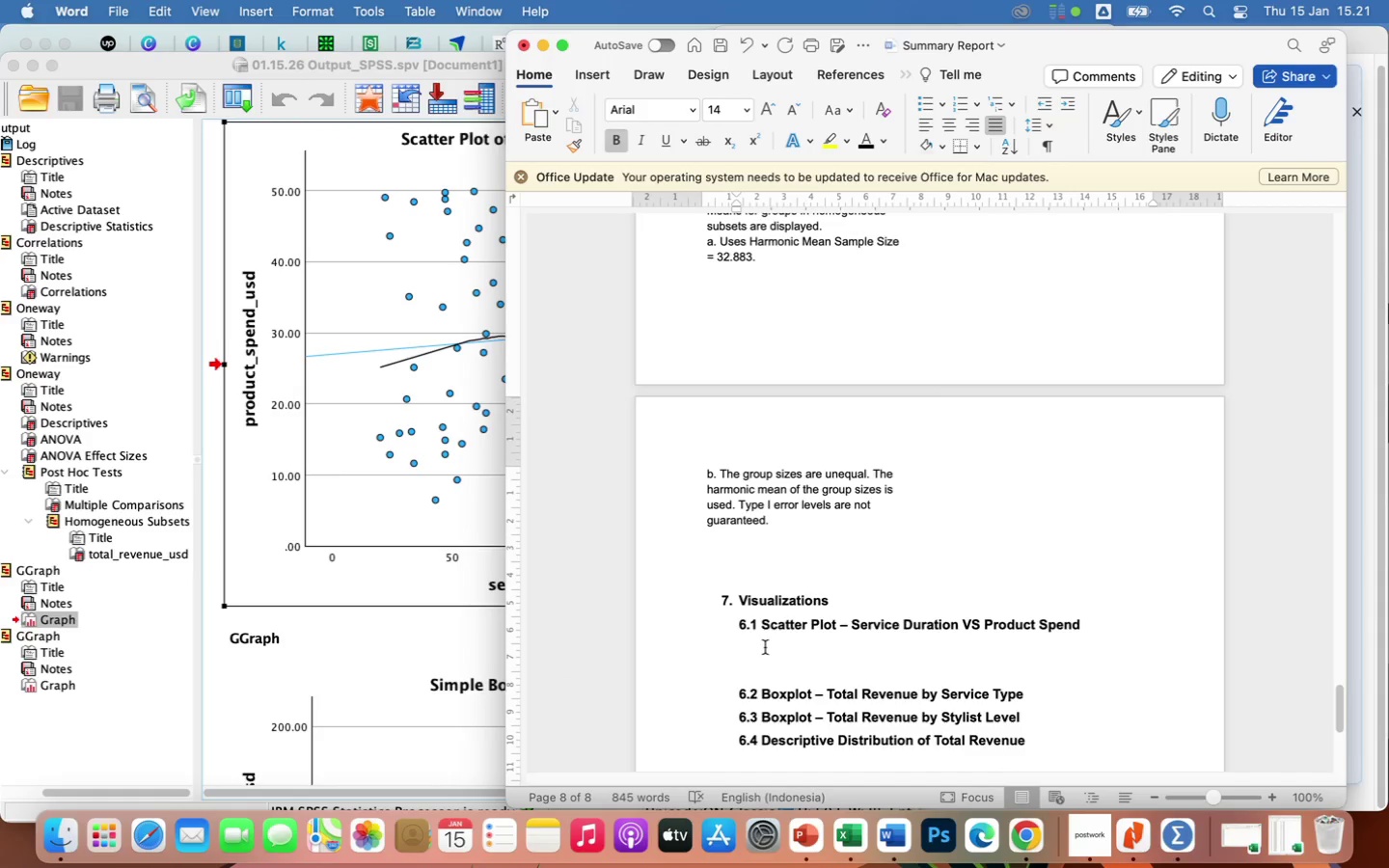 
key(Meta+V)
 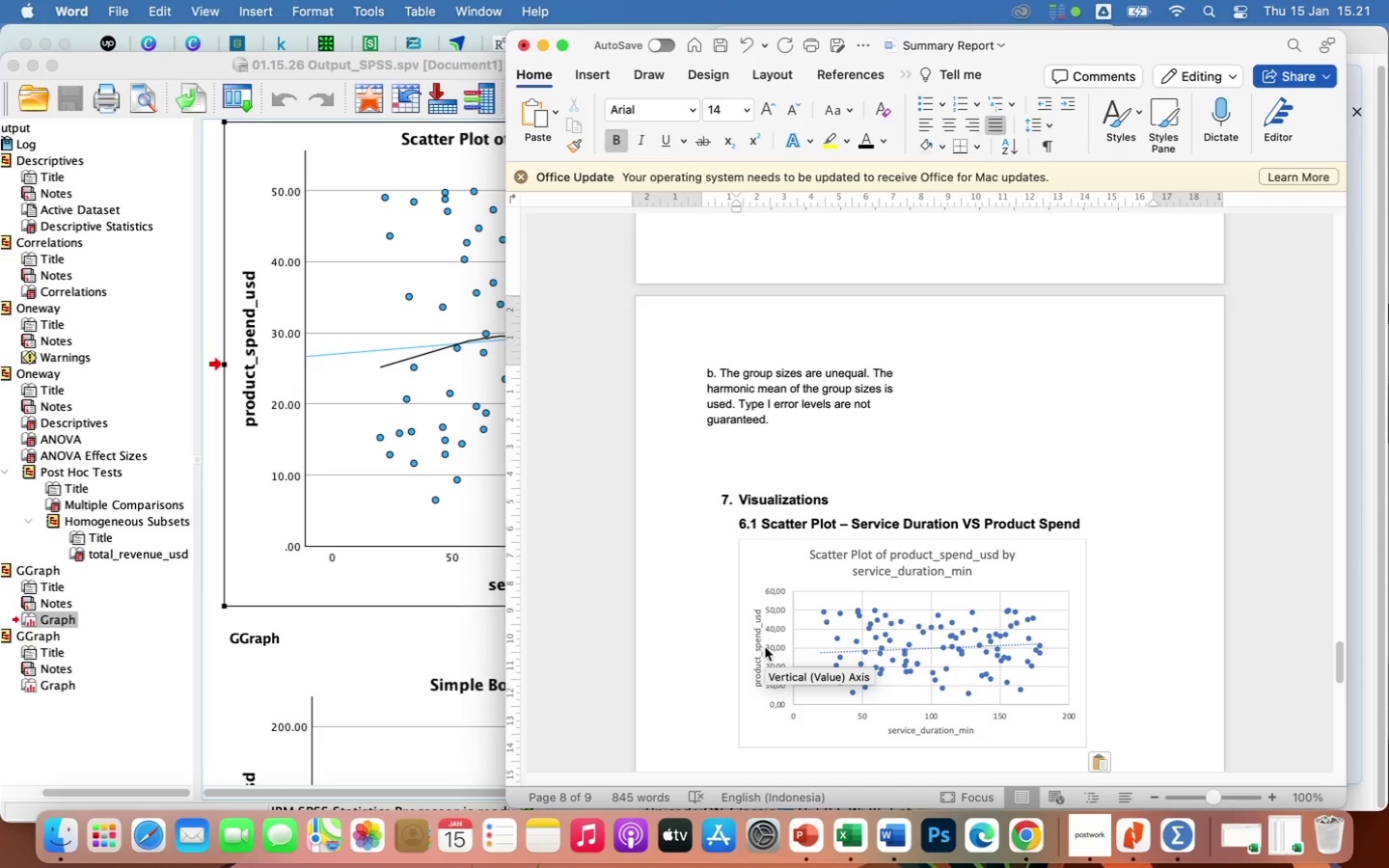 
scroll: coordinate [342, 684], scroll_direction: down, amount: 38.0
 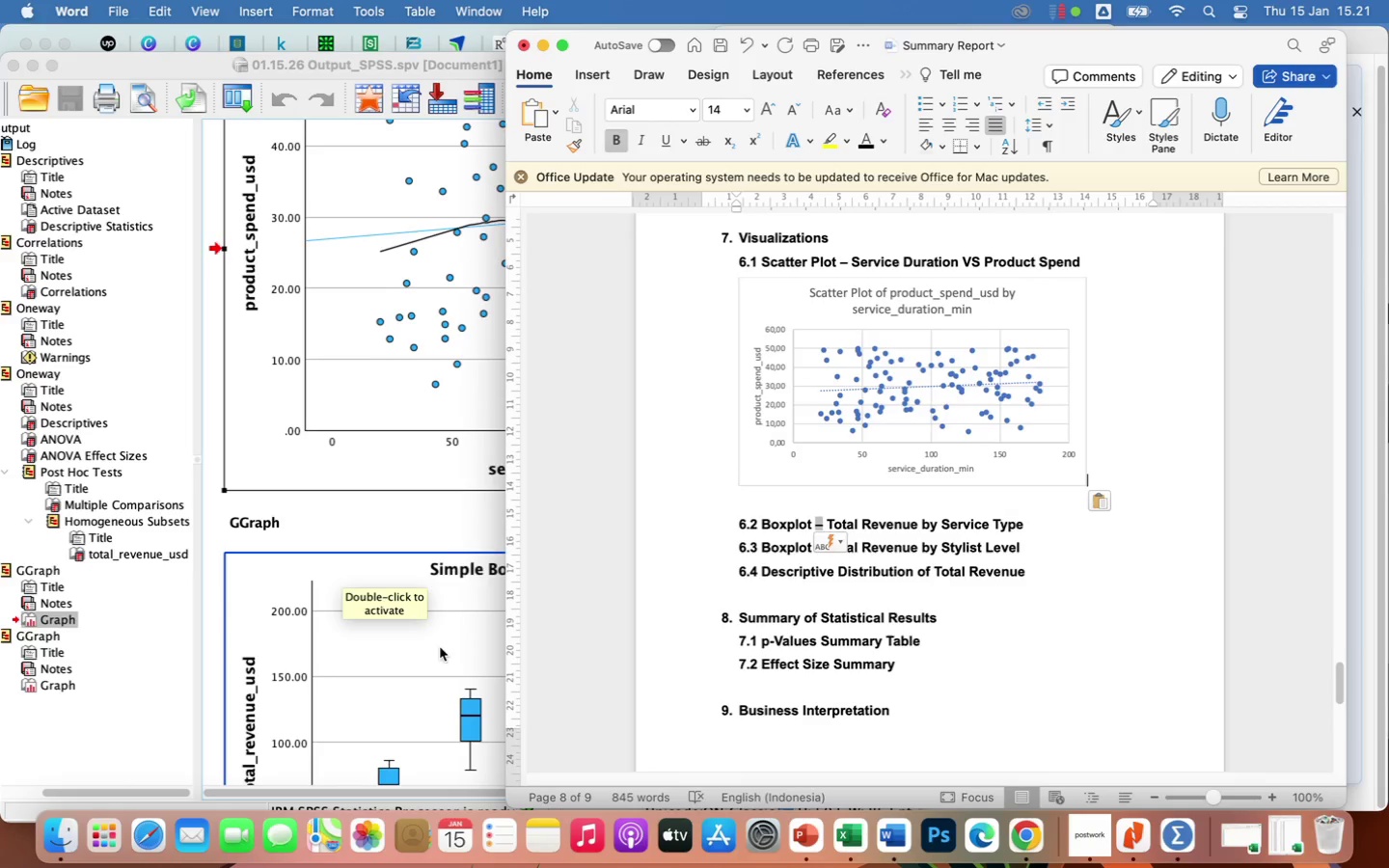 
left_click([470, 641])
 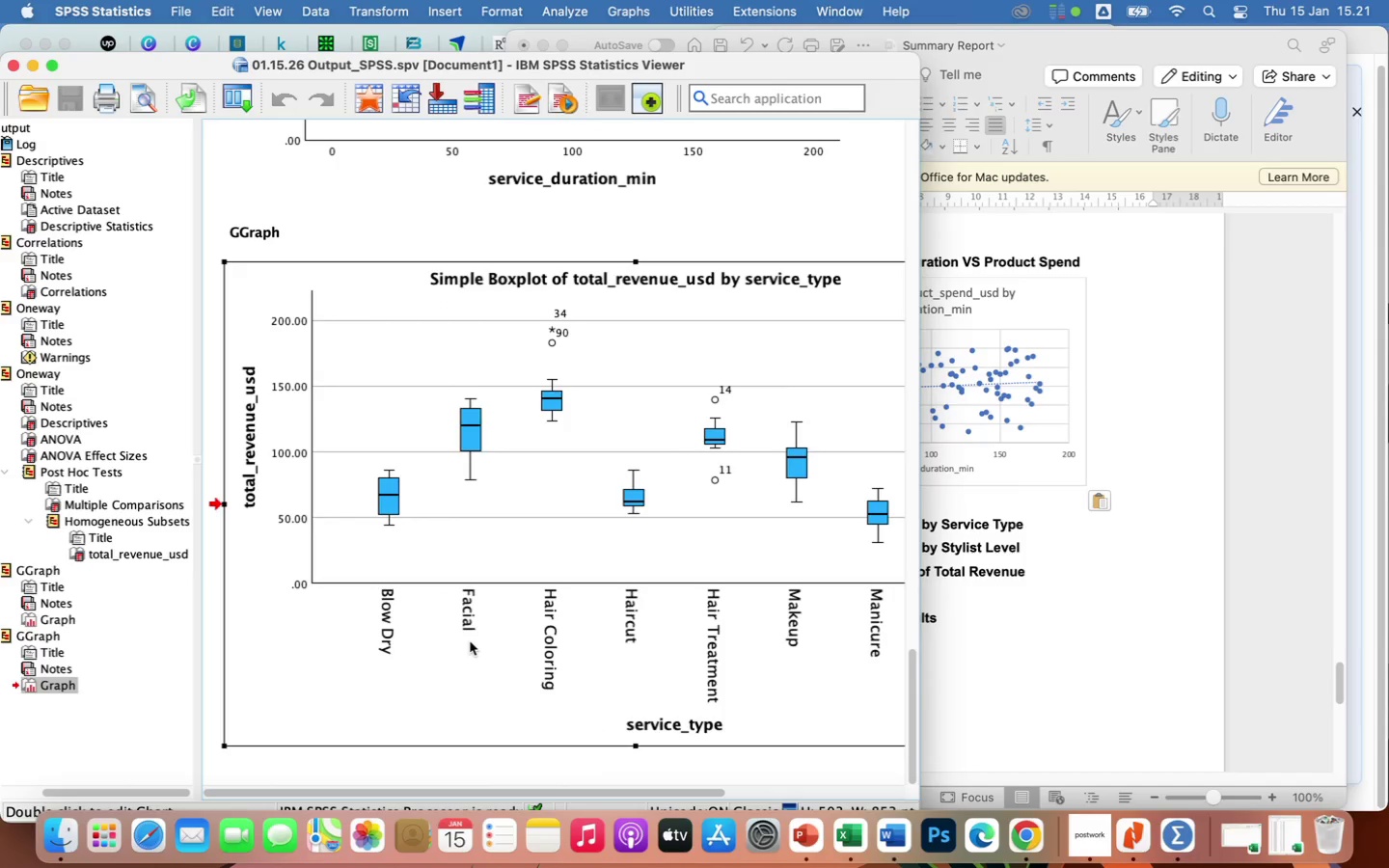 
scroll: coordinate [470, 641], scroll_direction: down, amount: 15.0
 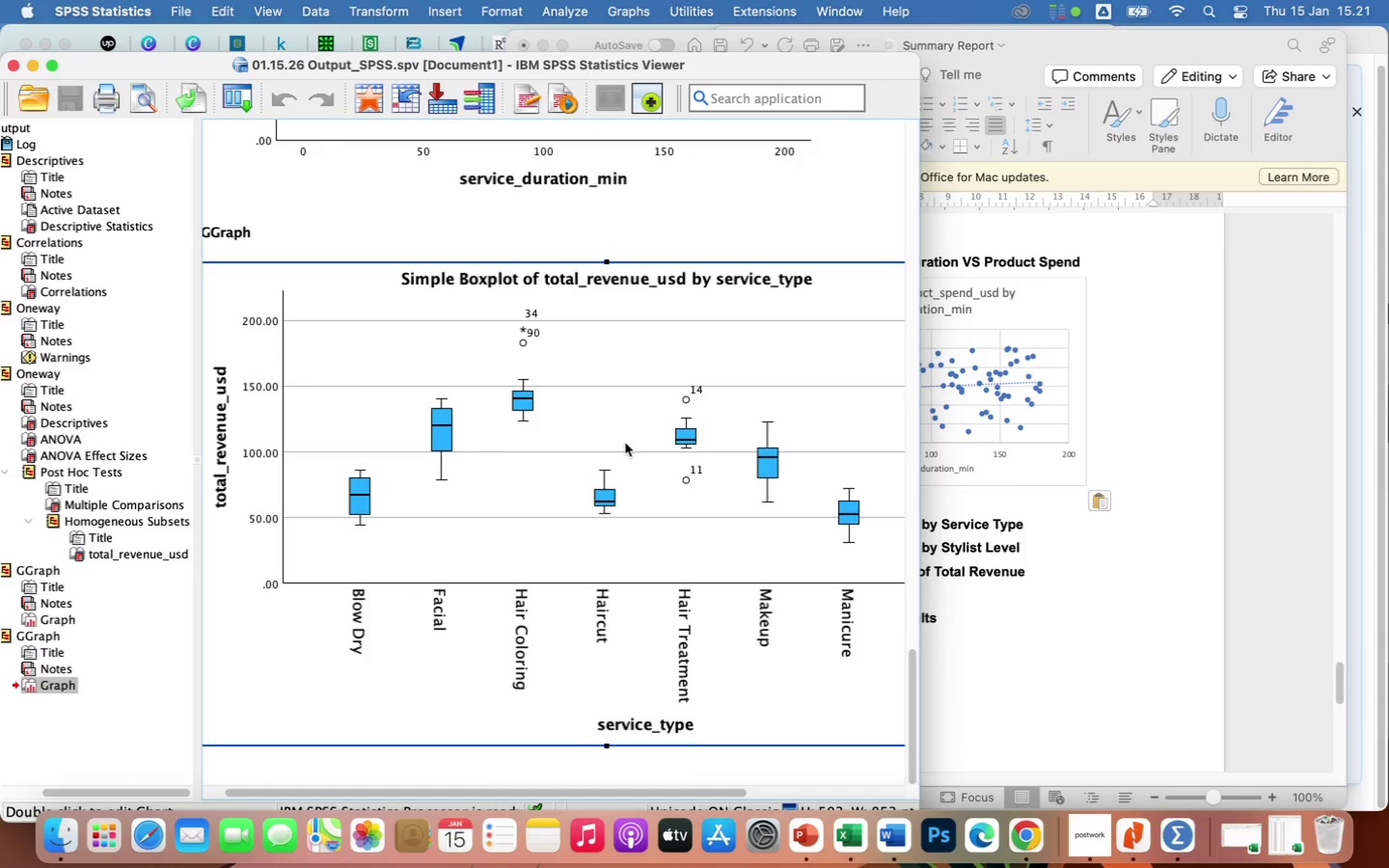 
left_click([625, 443])
 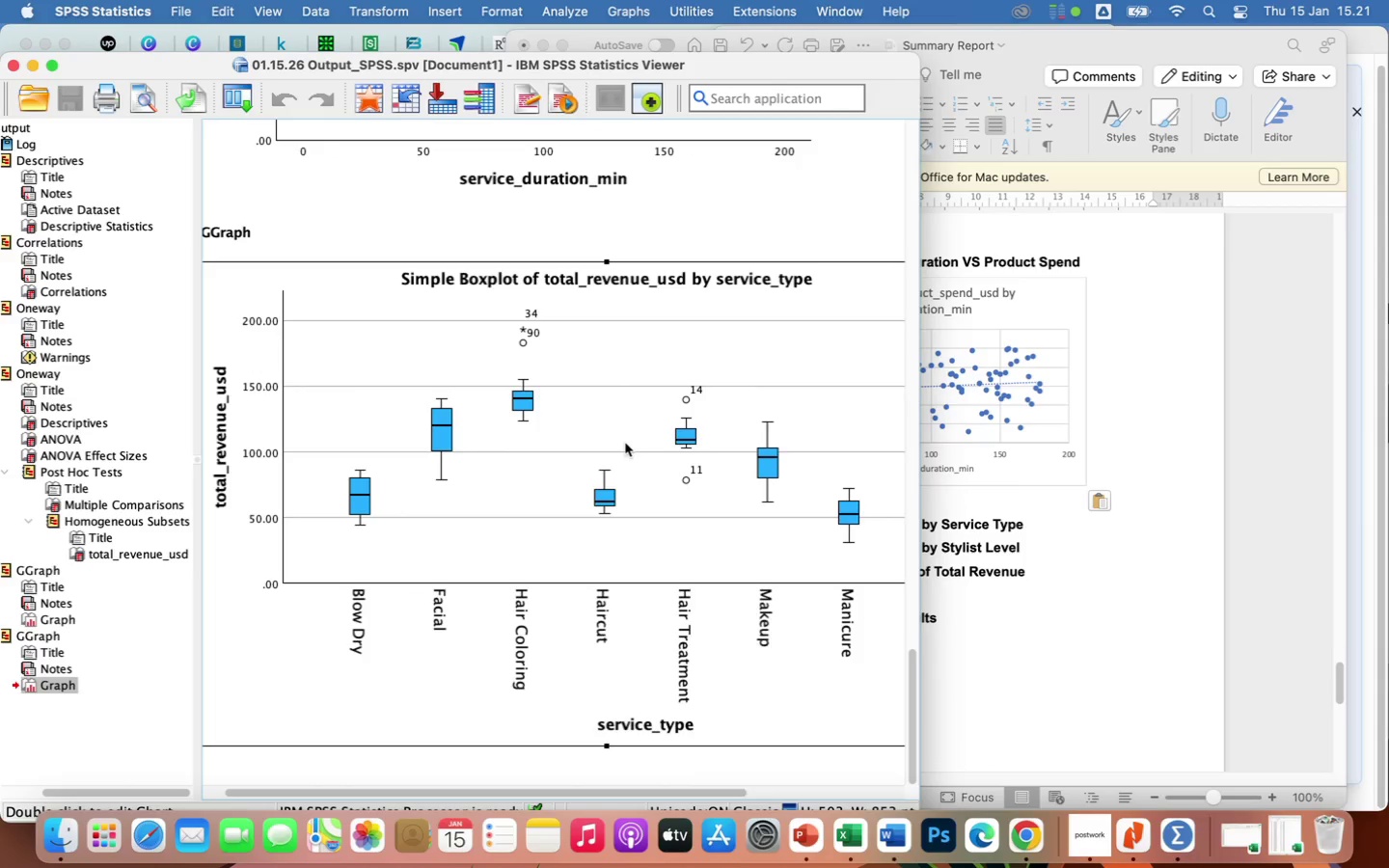 
key(Meta+C)
 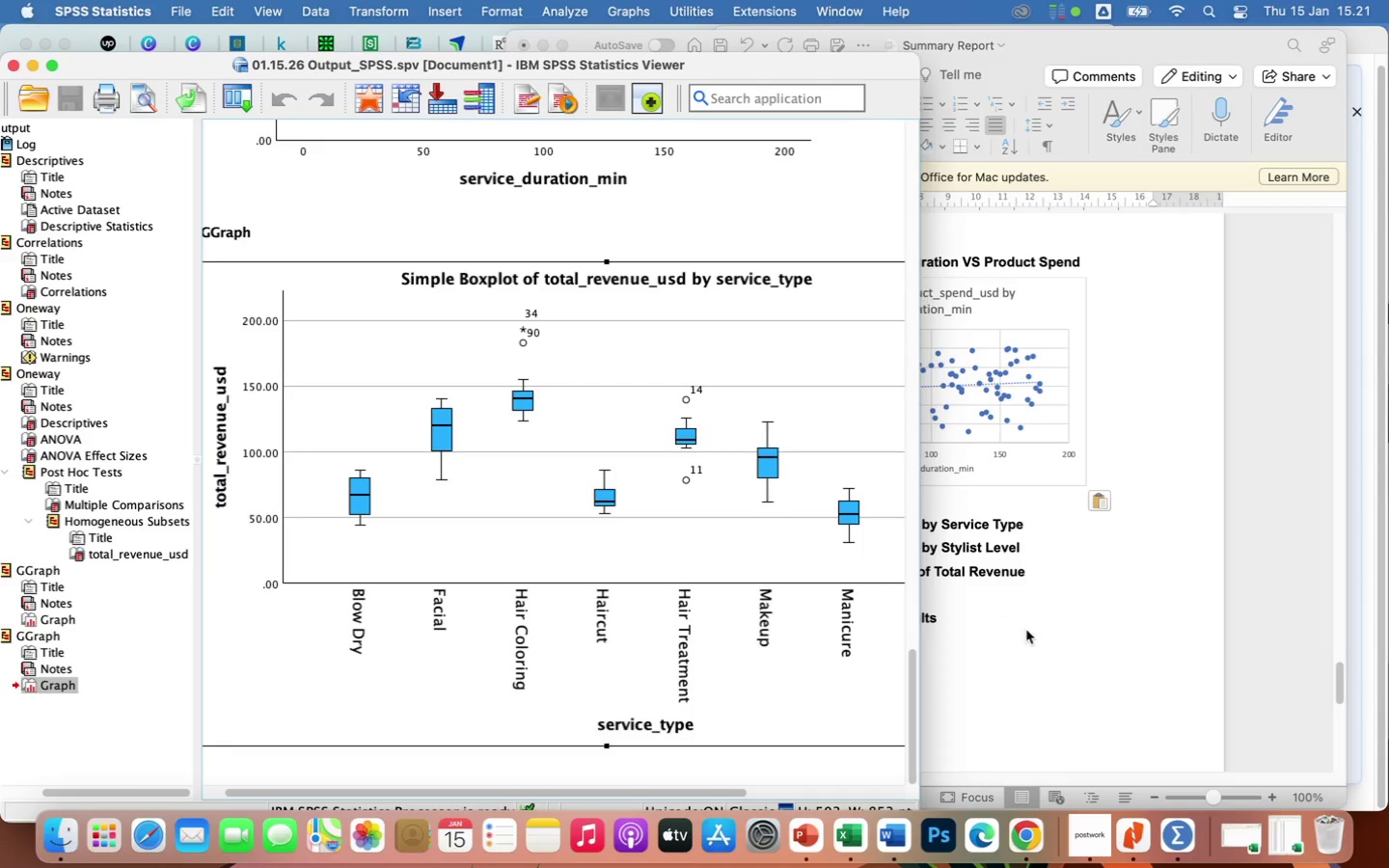 
left_click([1069, 655])
 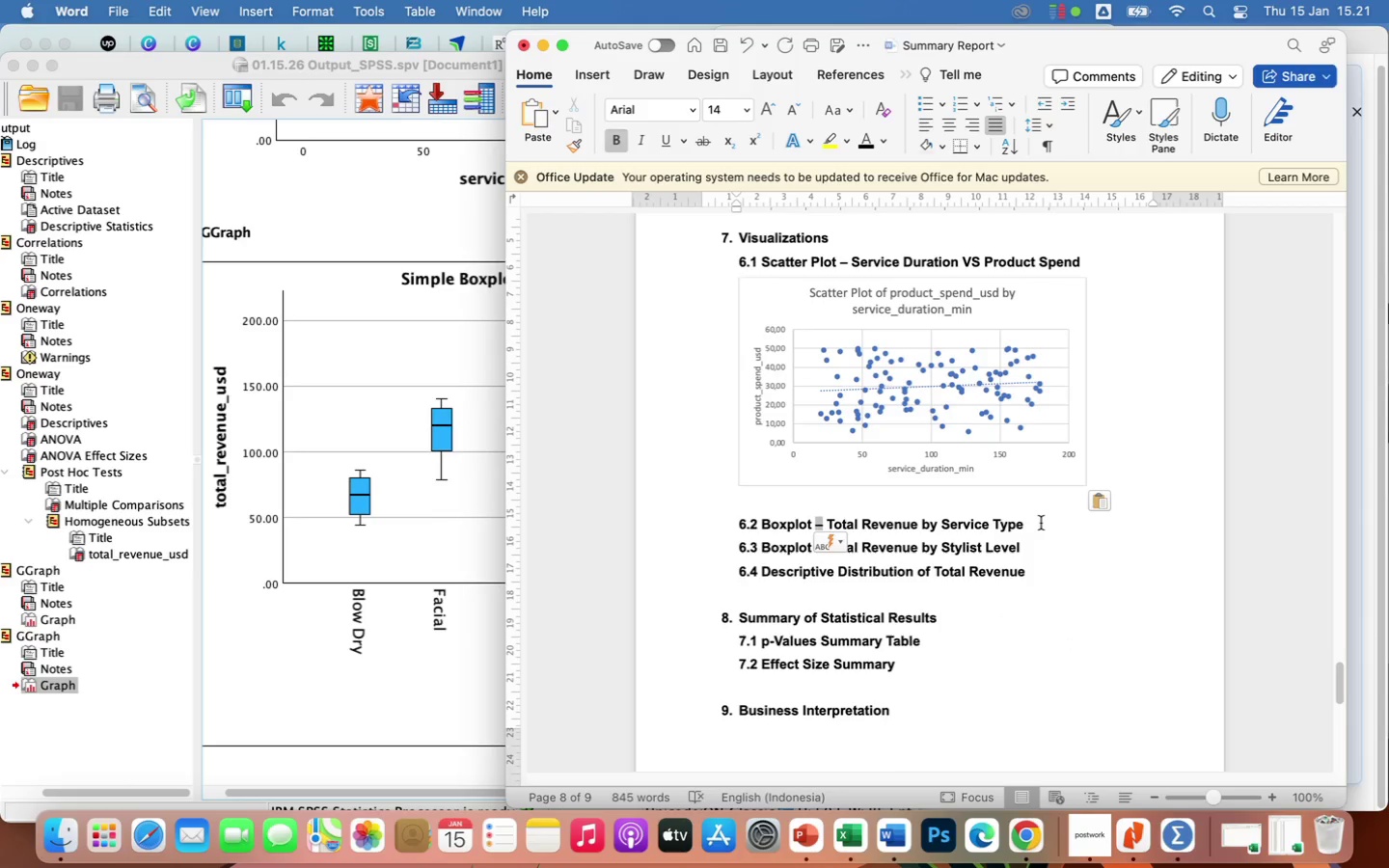 
left_click([1041, 526])
 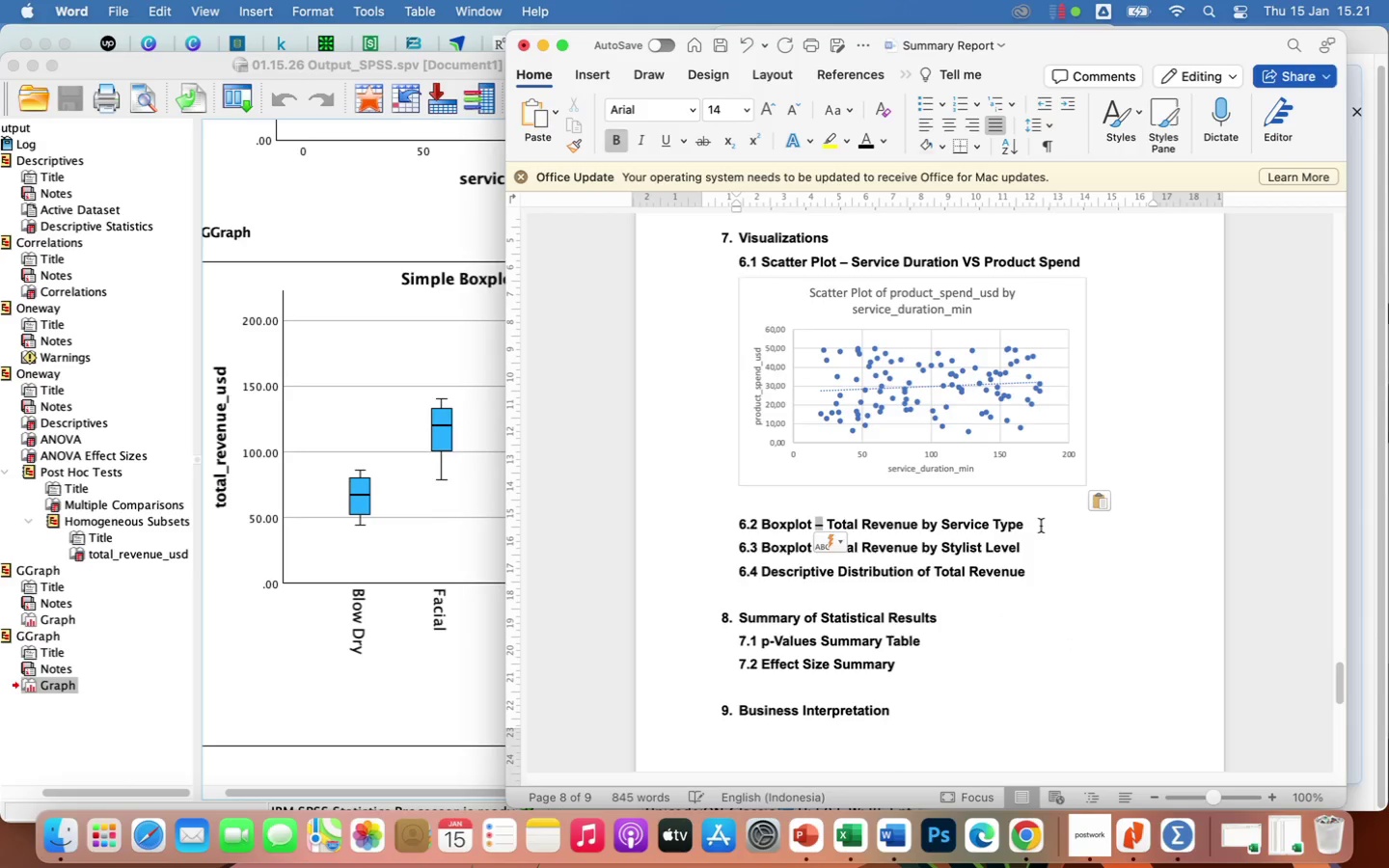 
key(Enter)
 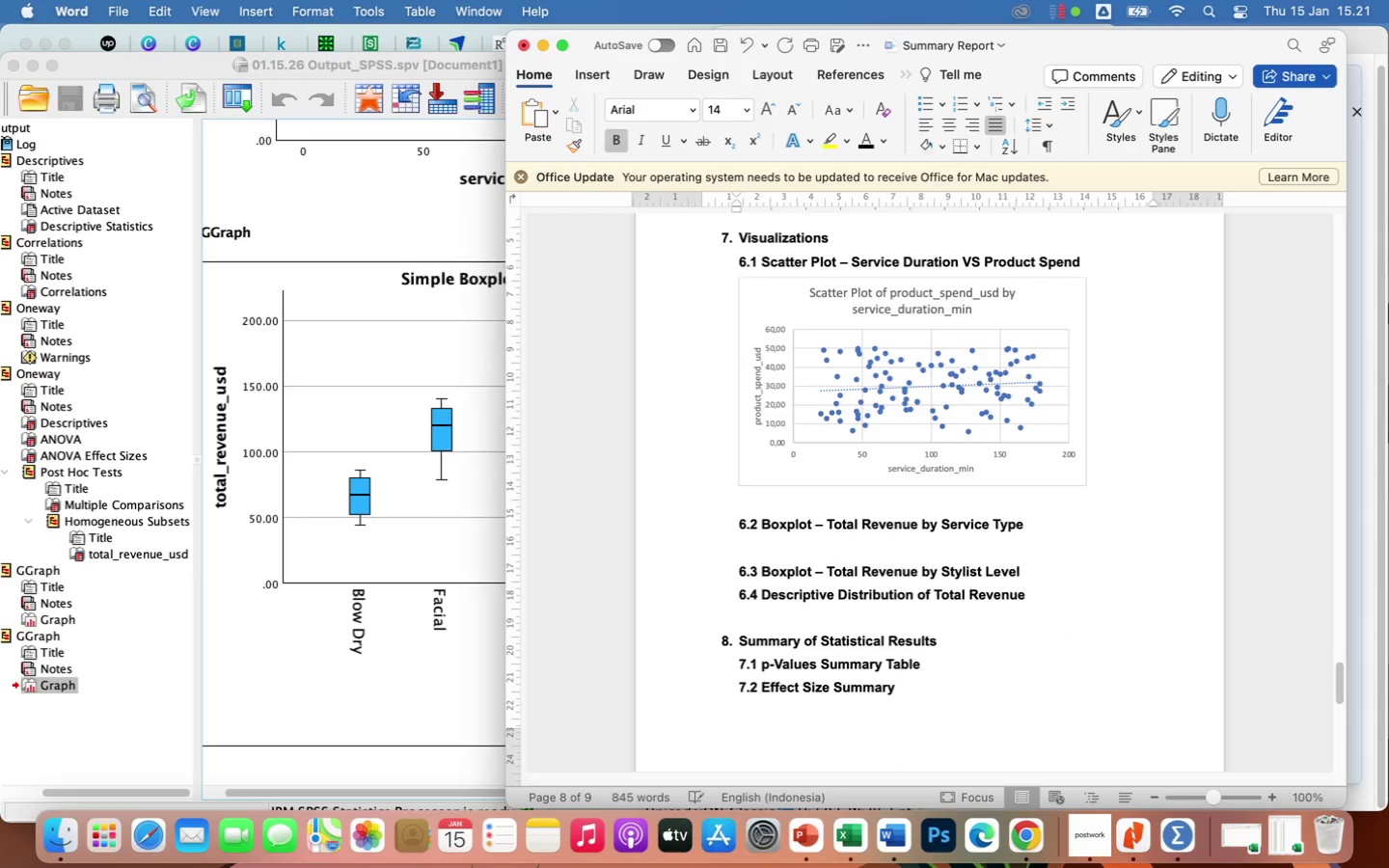 
key(Meta+V)
 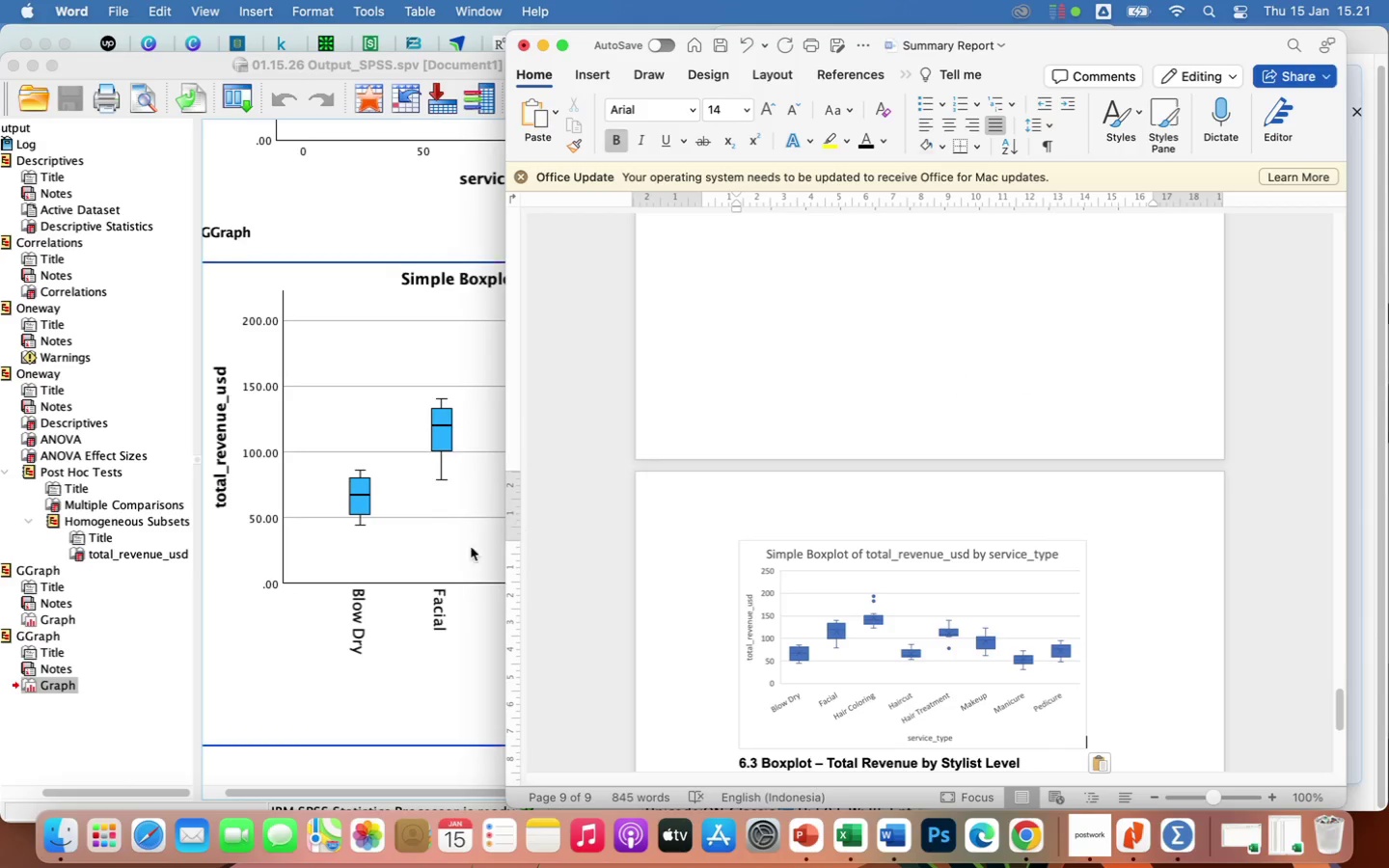 
scroll: coordinate [362, 668], scroll_direction: down, amount: 17.0
 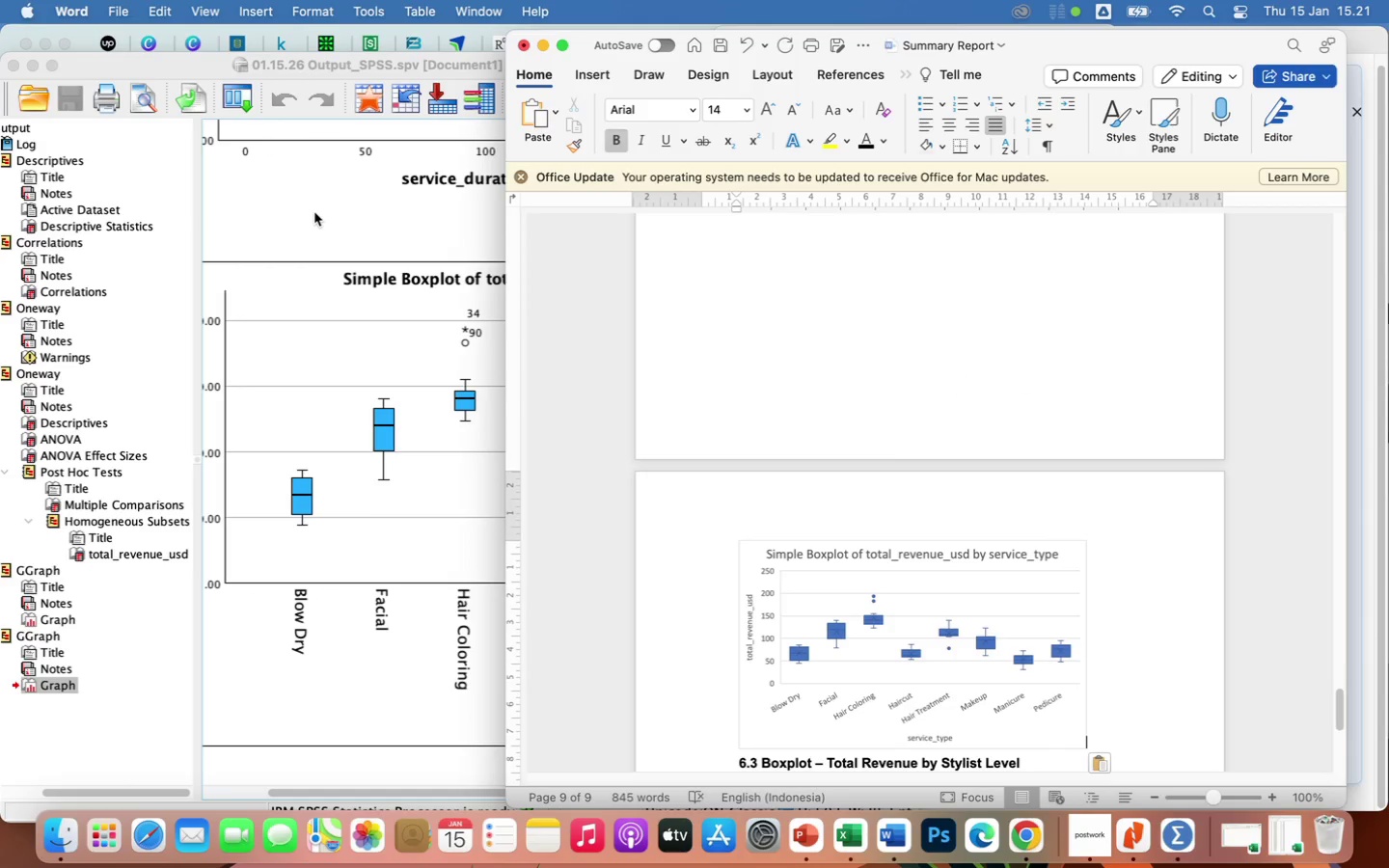 
left_click([313, 216])
 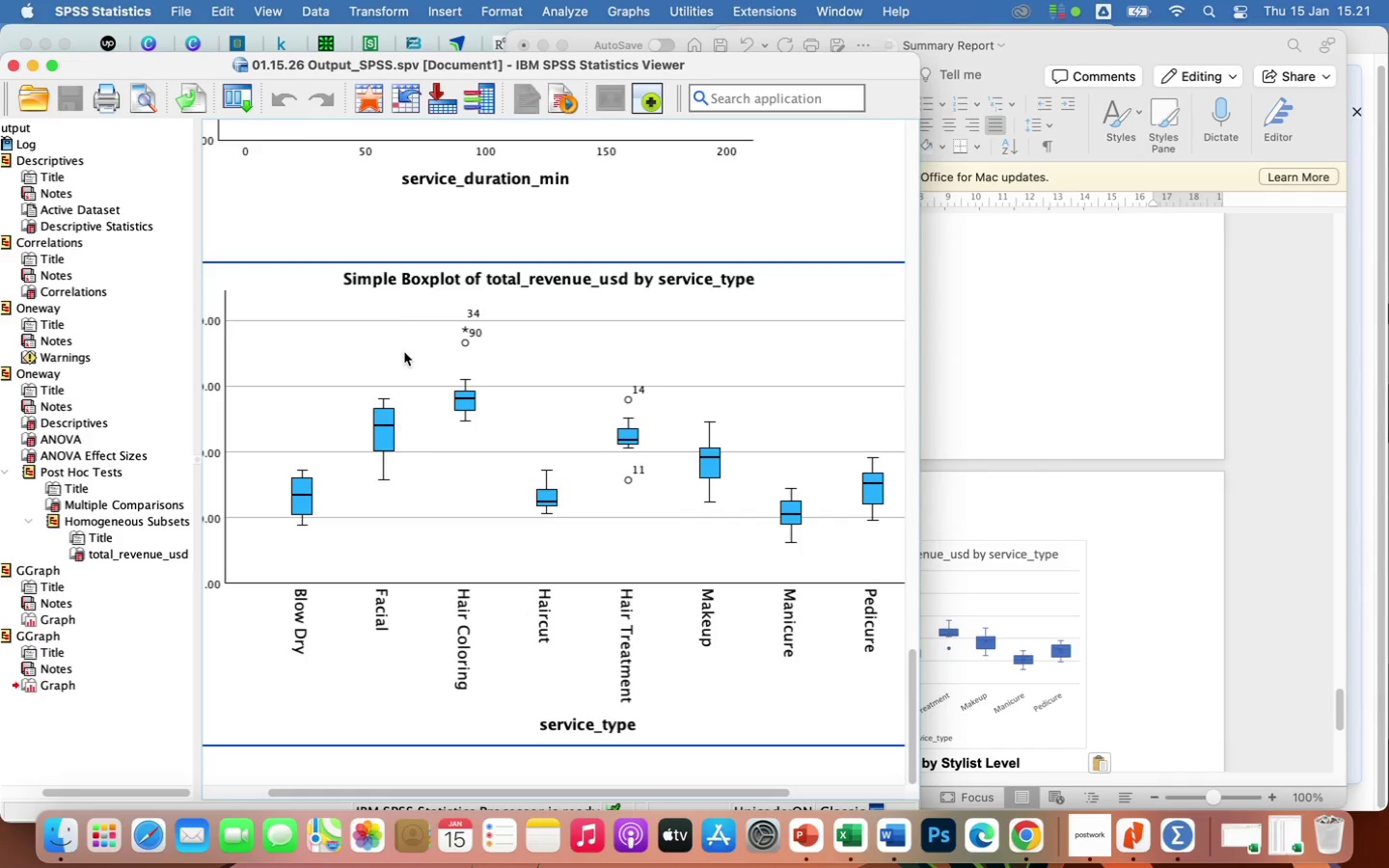 
scroll: coordinate [429, 448], scroll_direction: down, amount: 29.0
 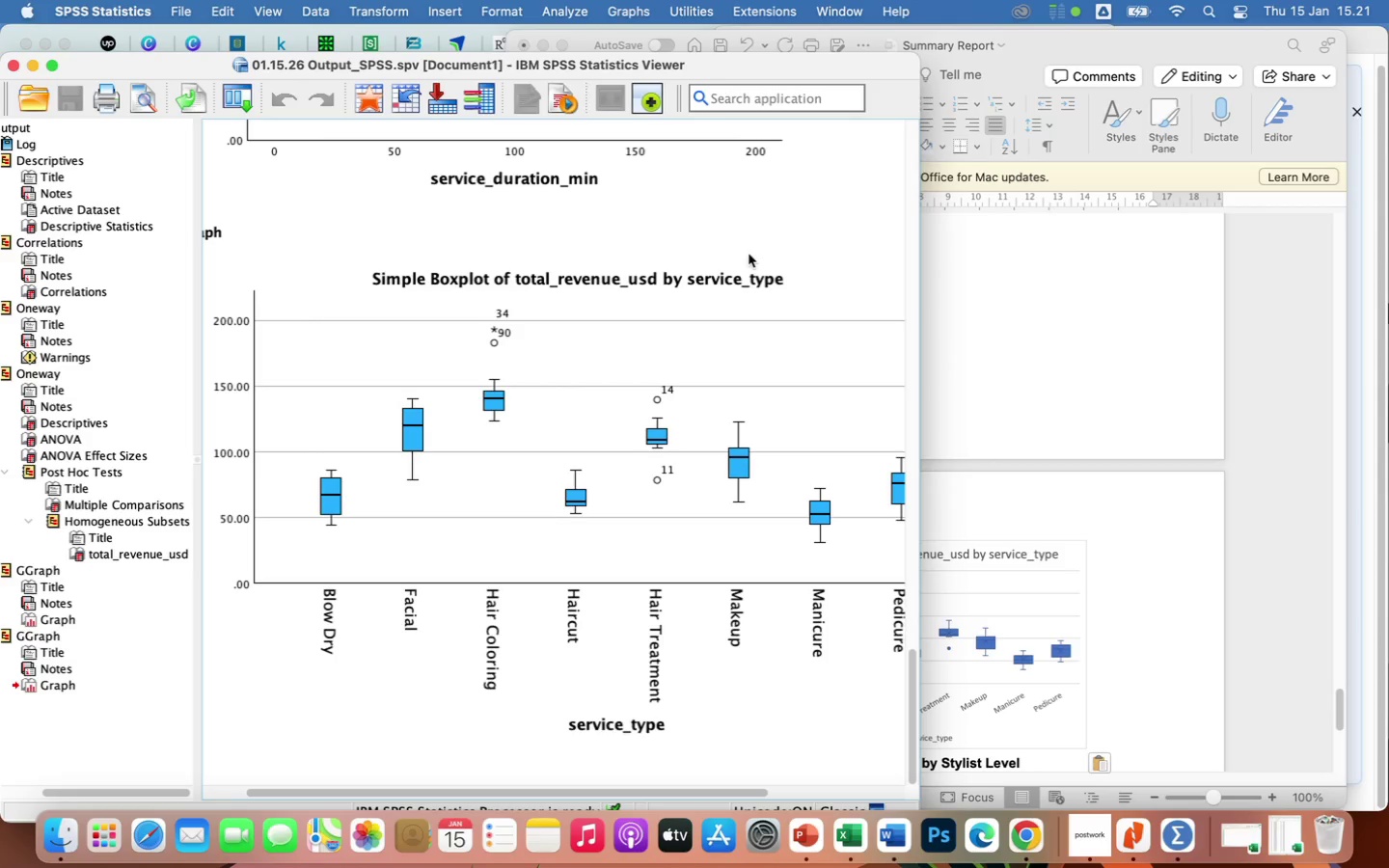 
wait(5.95)
 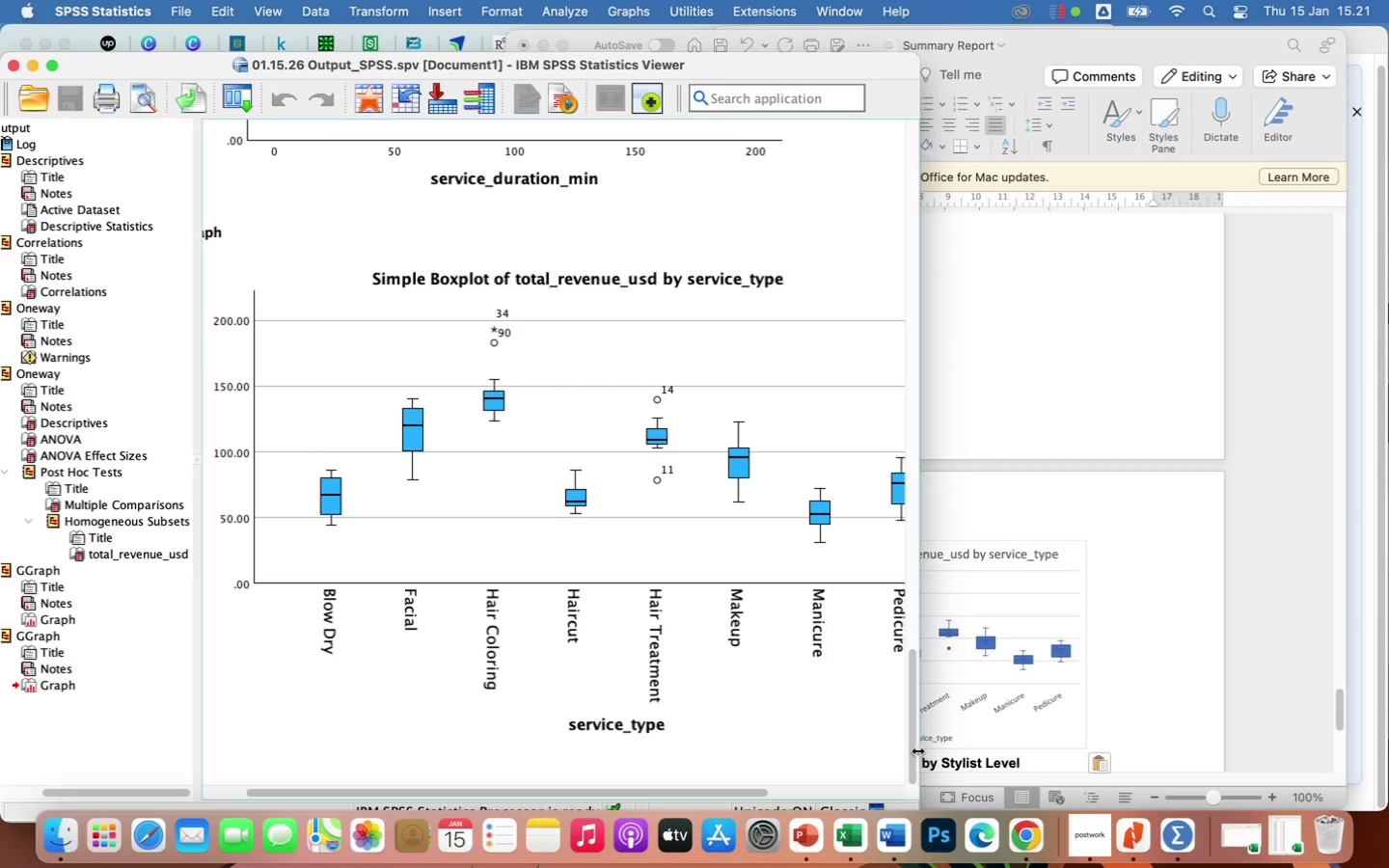 
scroll: coordinate [862, 209], scroll_direction: up, amount: 6.0
 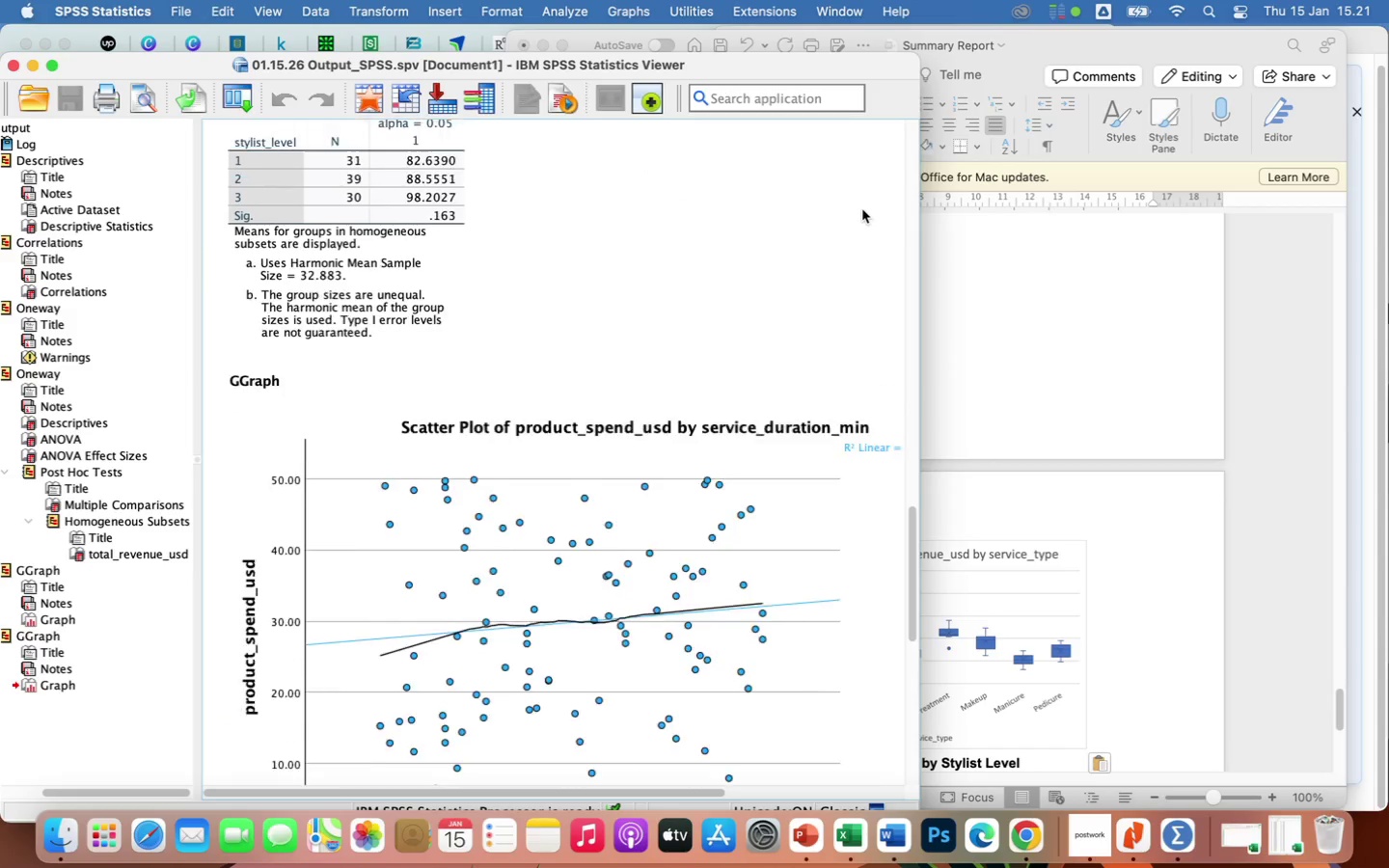 
scroll: coordinate [862, 209], scroll_direction: down, amount: 35.0
 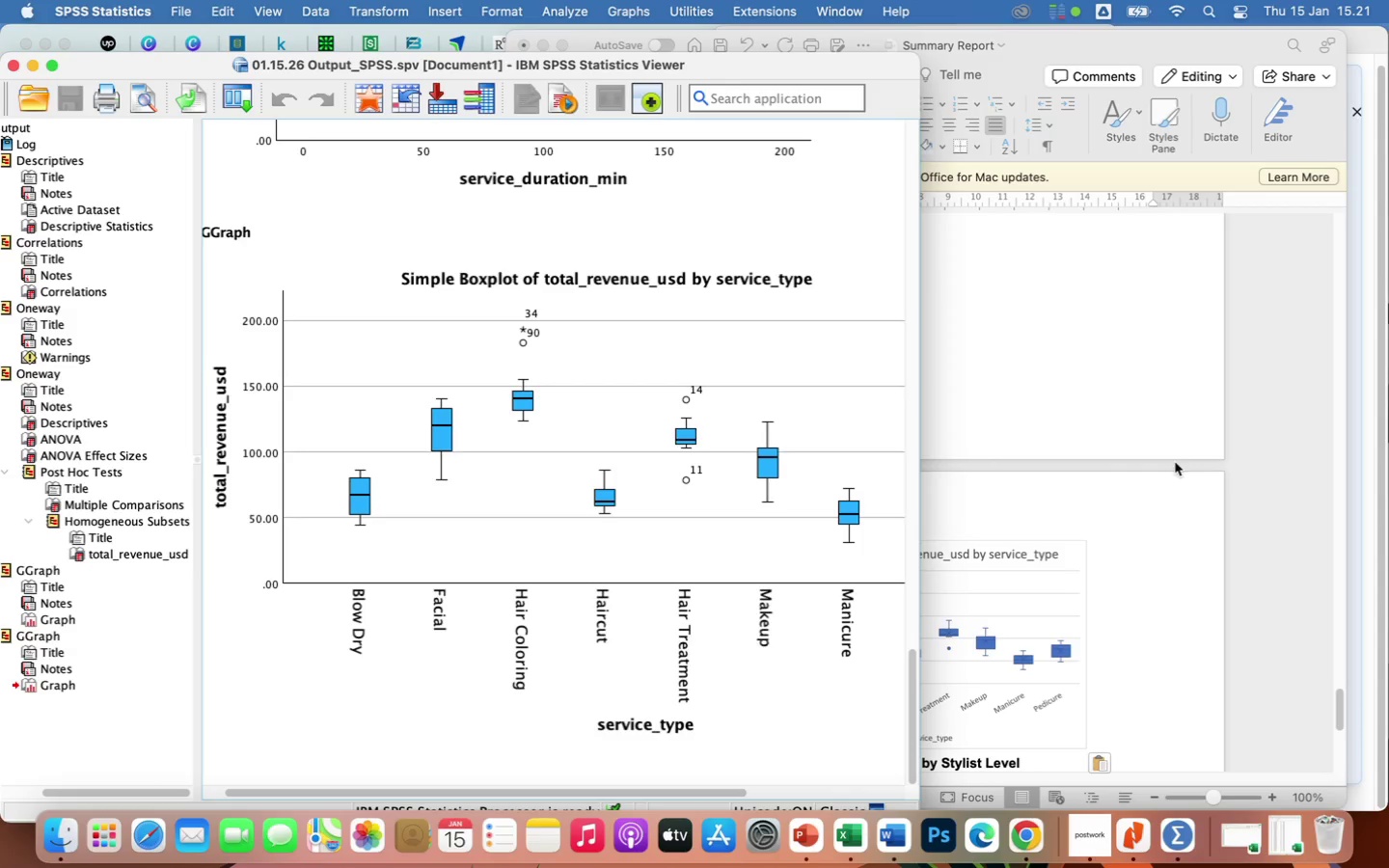 
left_click([1162, 565])
 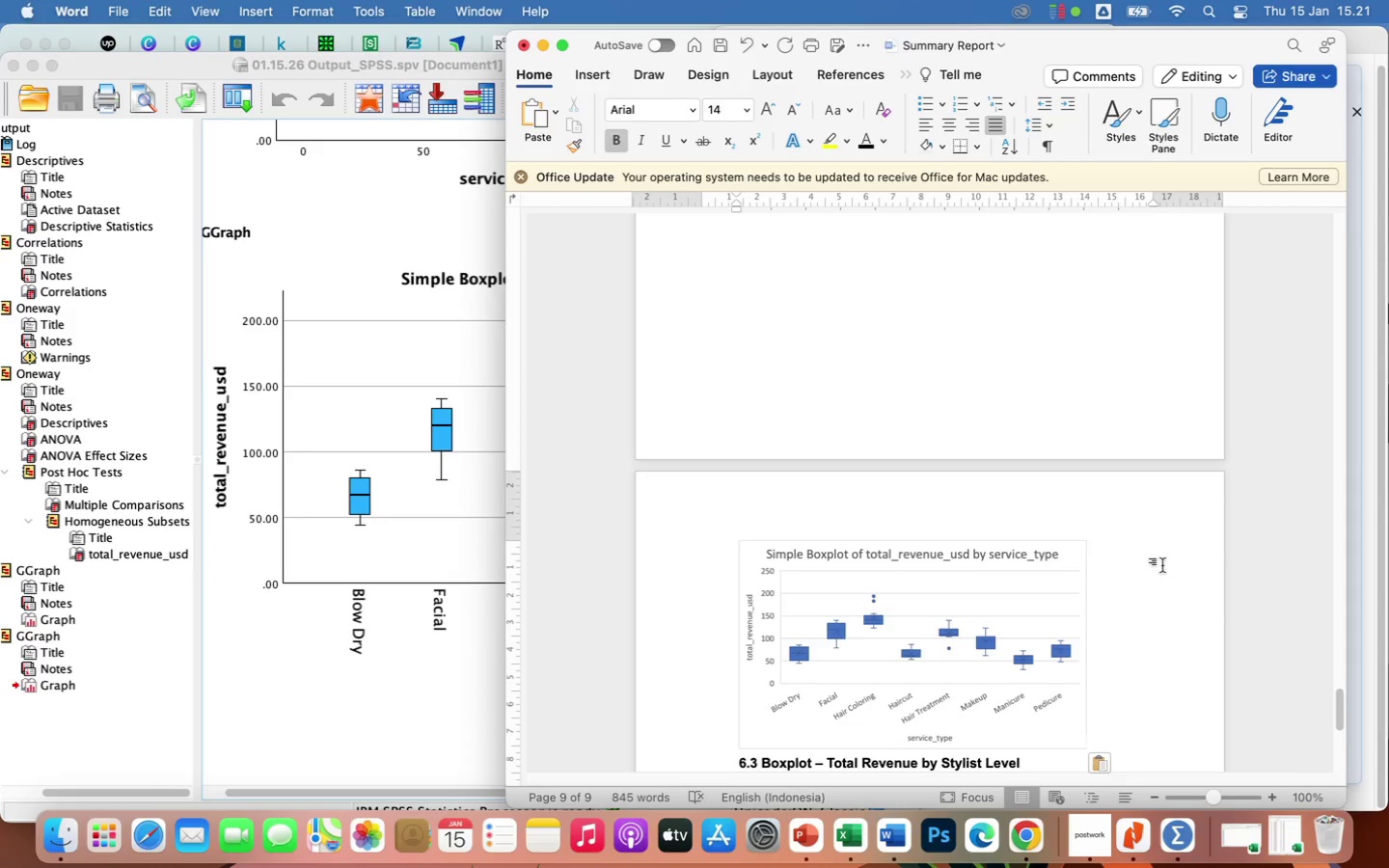 
scroll: coordinate [364, 665], scroll_direction: down, amount: 40.0
 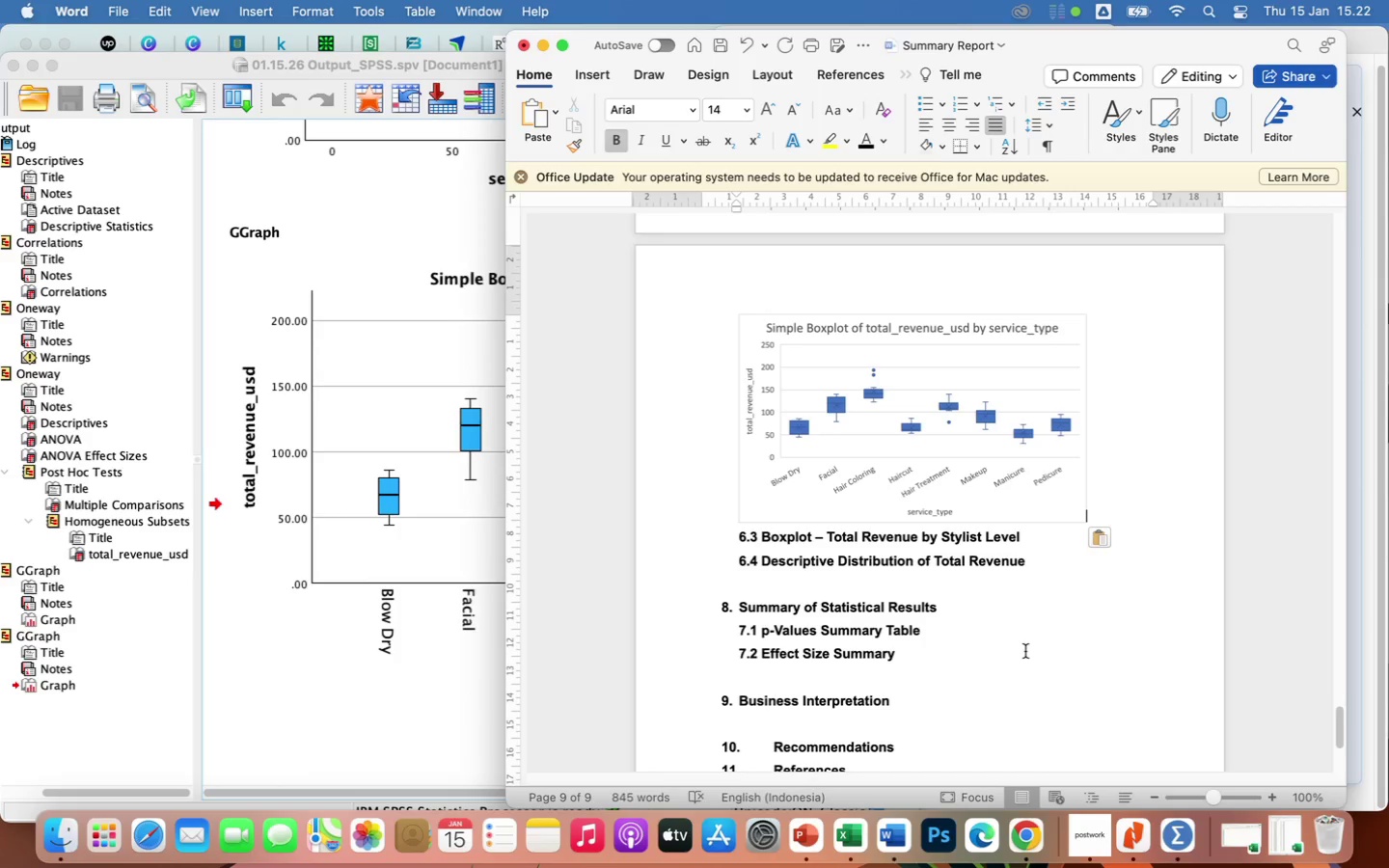 
wait(58.82)
 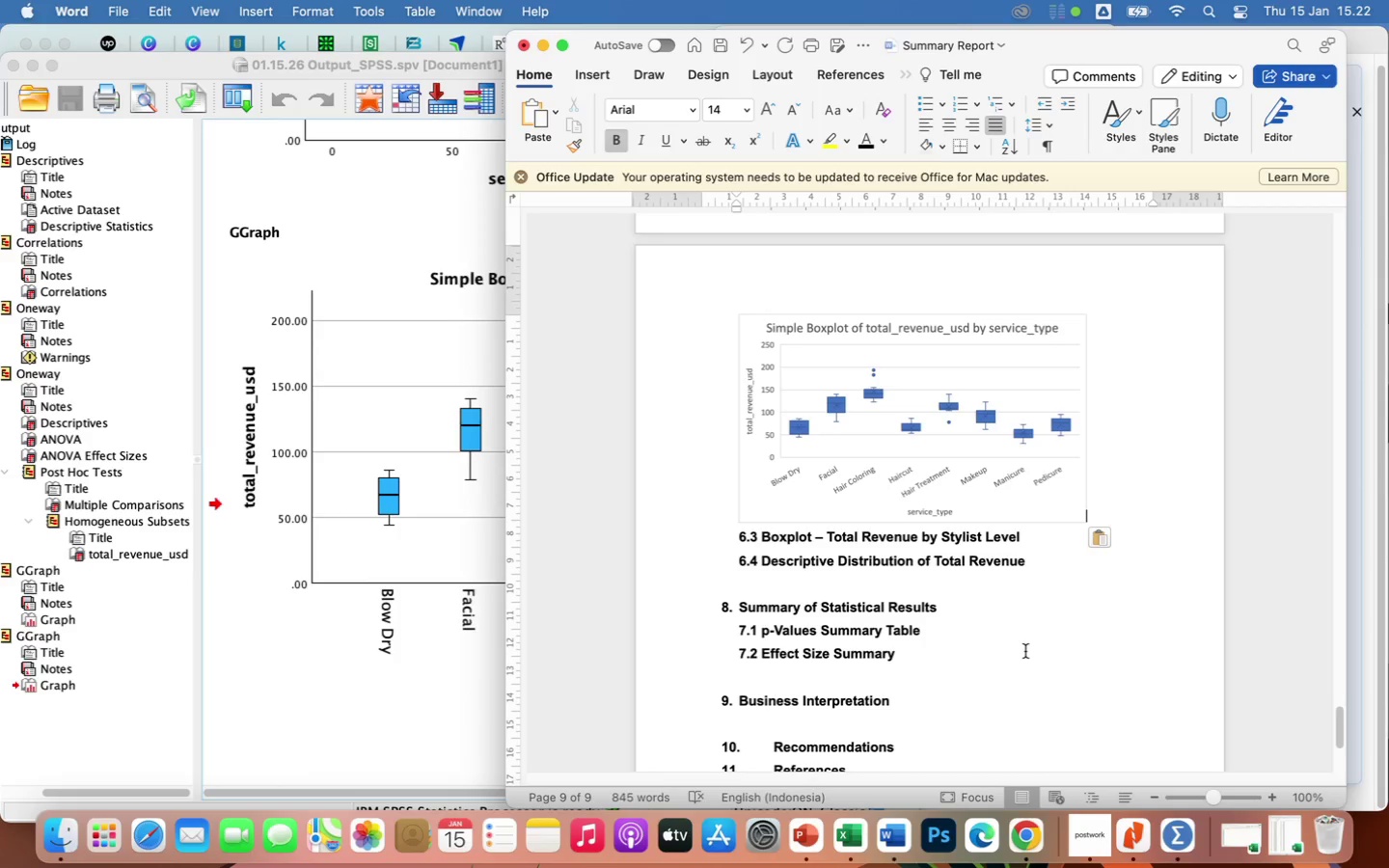 
scroll: coordinate [1207, 652], scroll_direction: up, amount: 409.0
 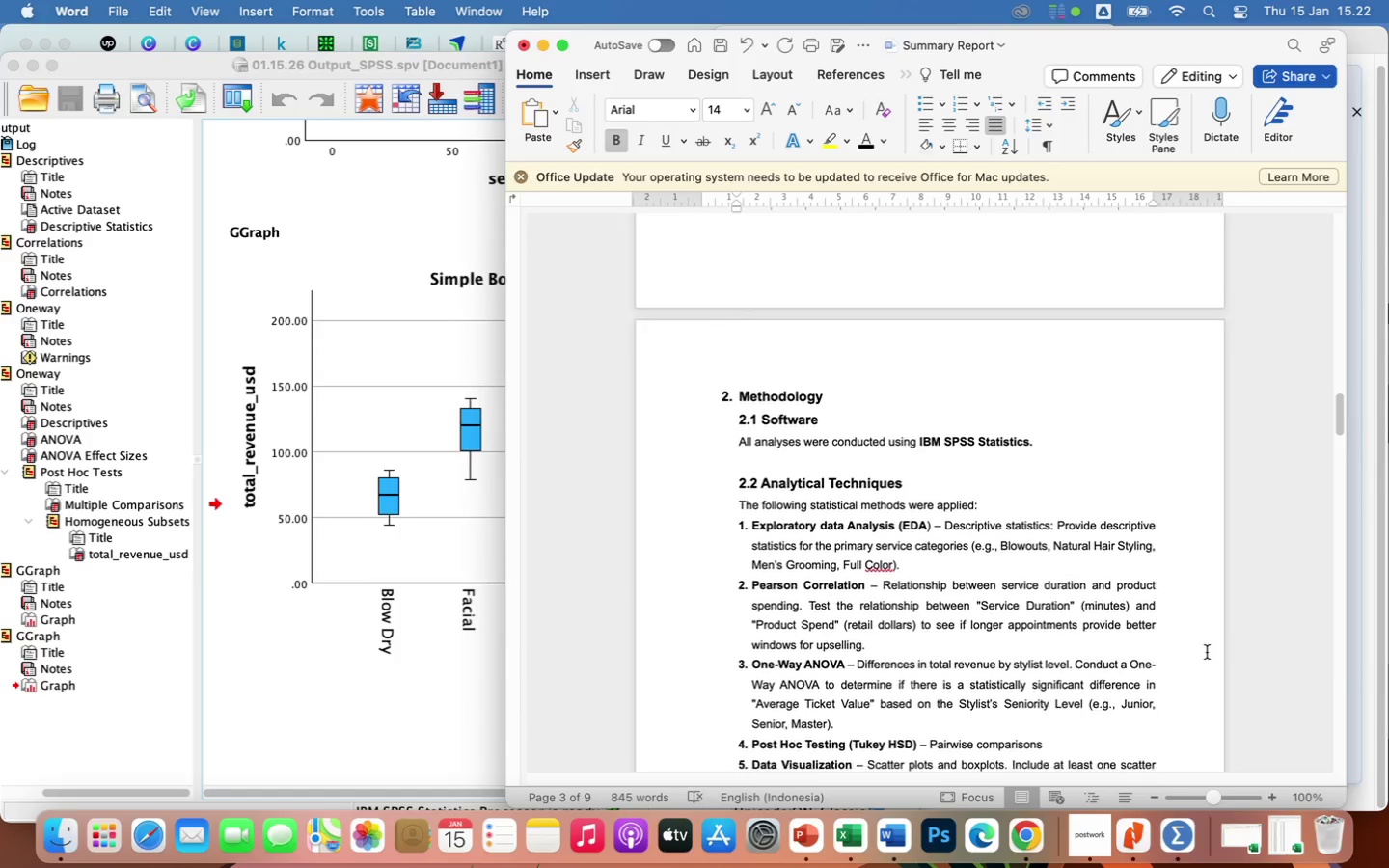 
scroll: coordinate [1207, 652], scroll_direction: down, amount: 90.0
 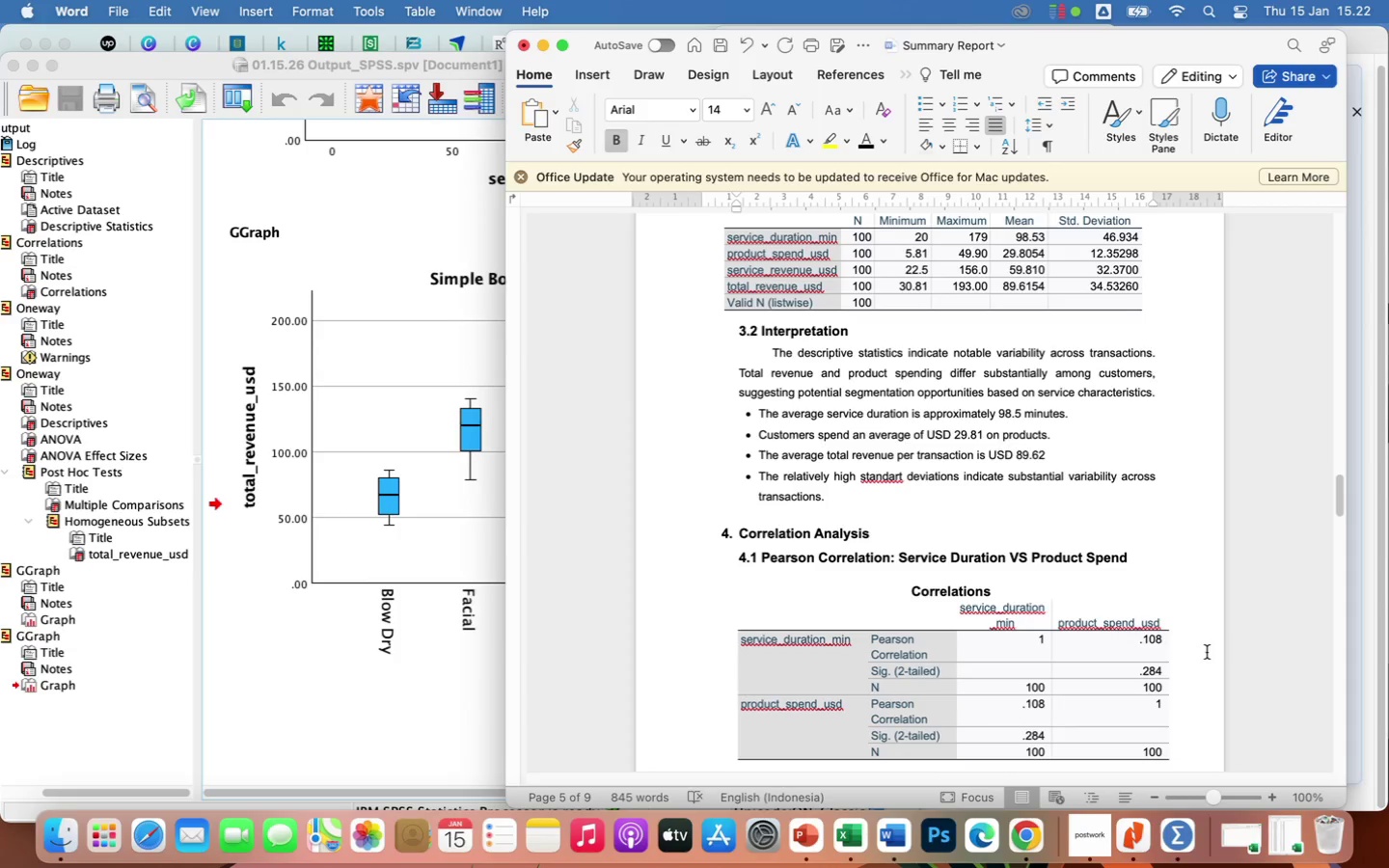 
wait(6.94)
 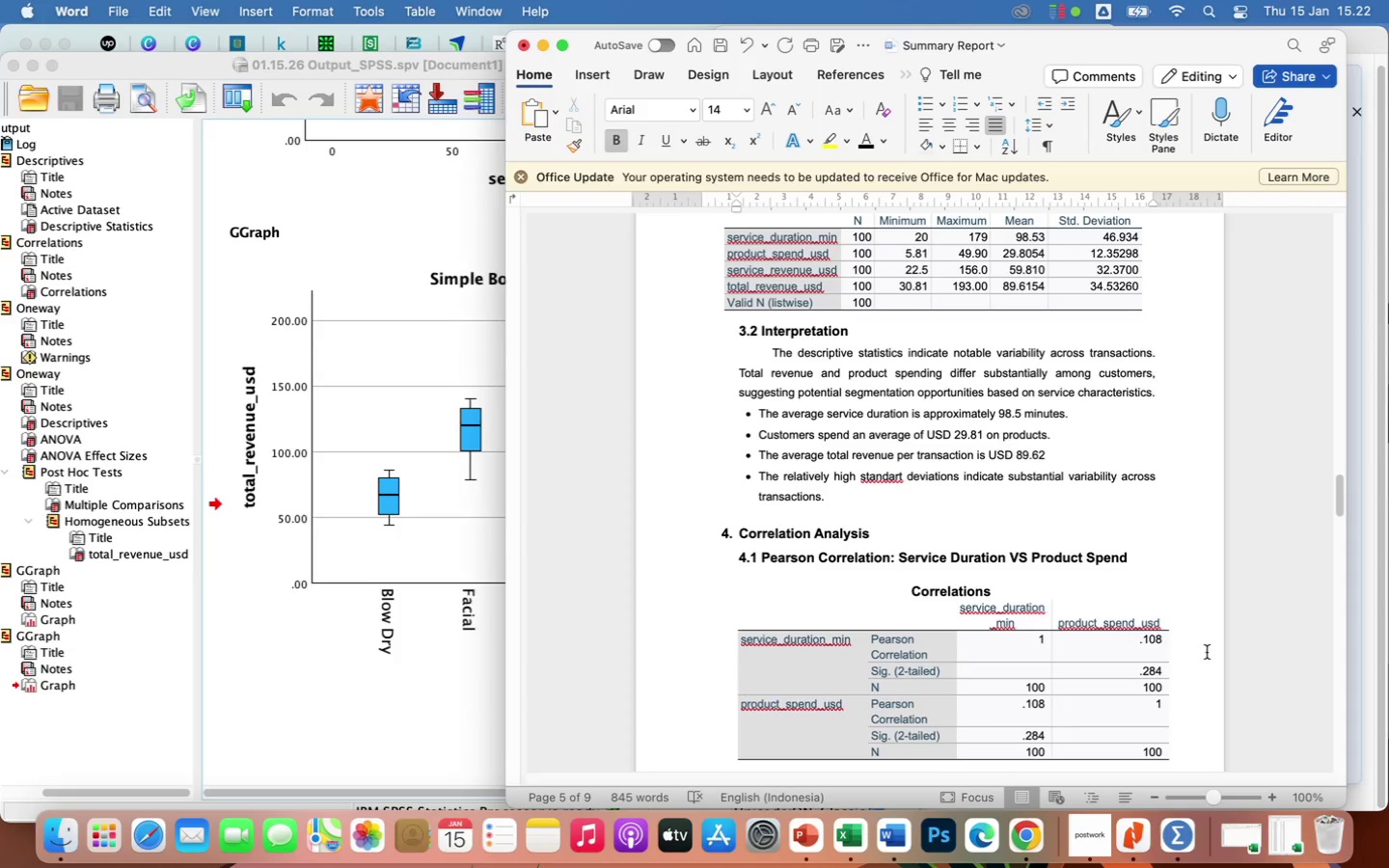 
scroll: coordinate [1207, 652], scroll_direction: down, amount: 81.0
 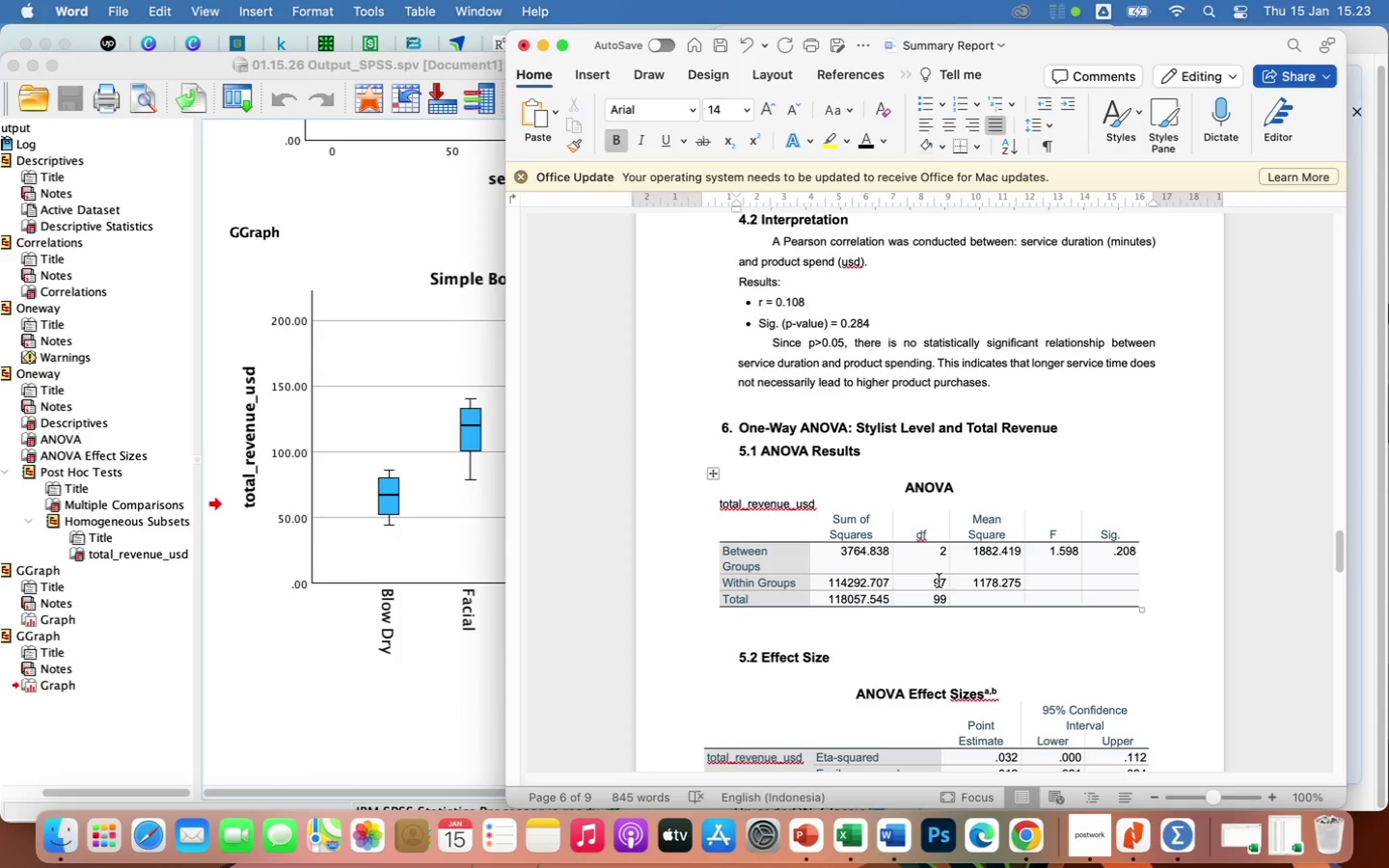 
wait(29.21)
 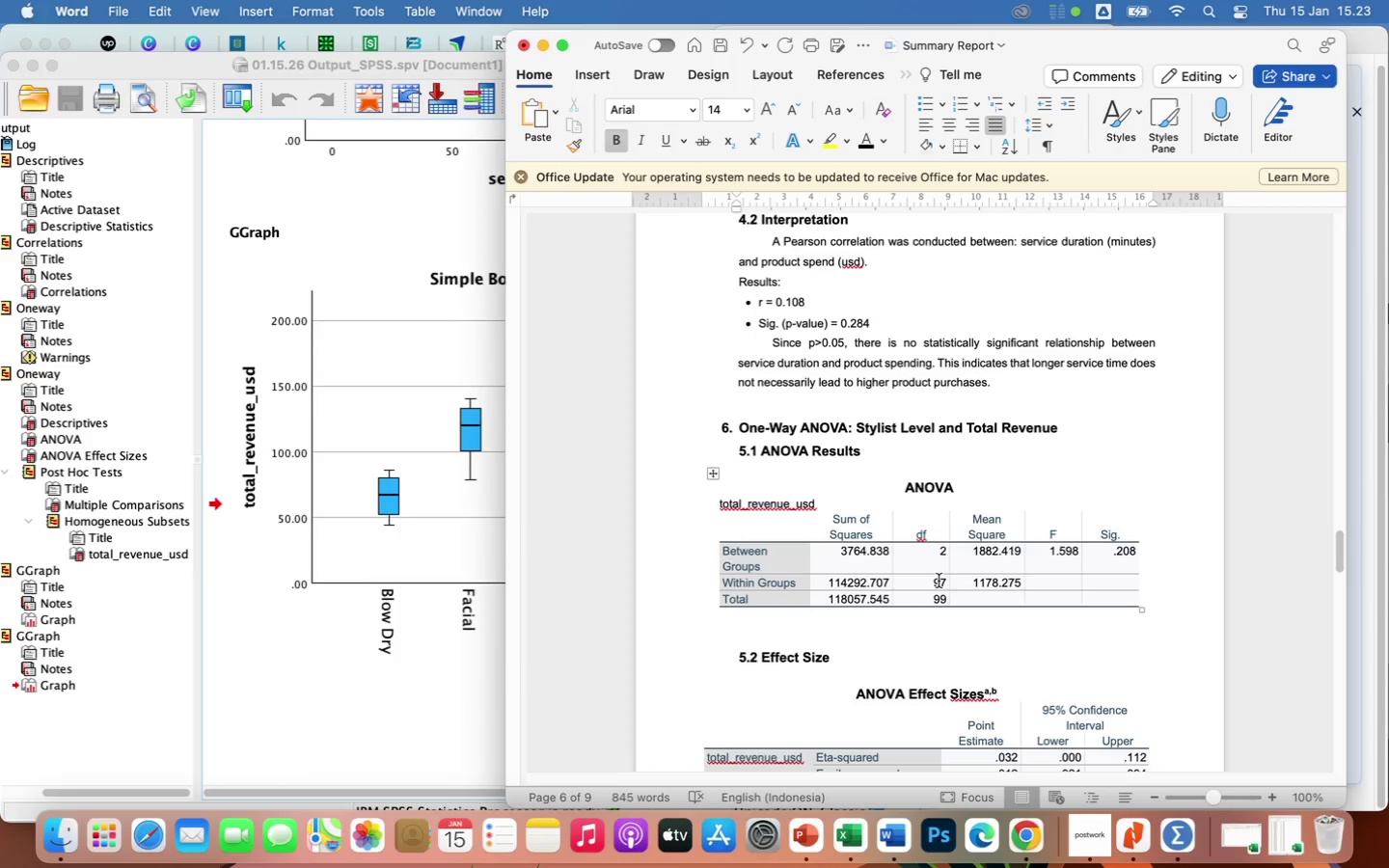 
left_click_drag(start_coordinate=[763, 221], to_coordinate=[1009, 382])
 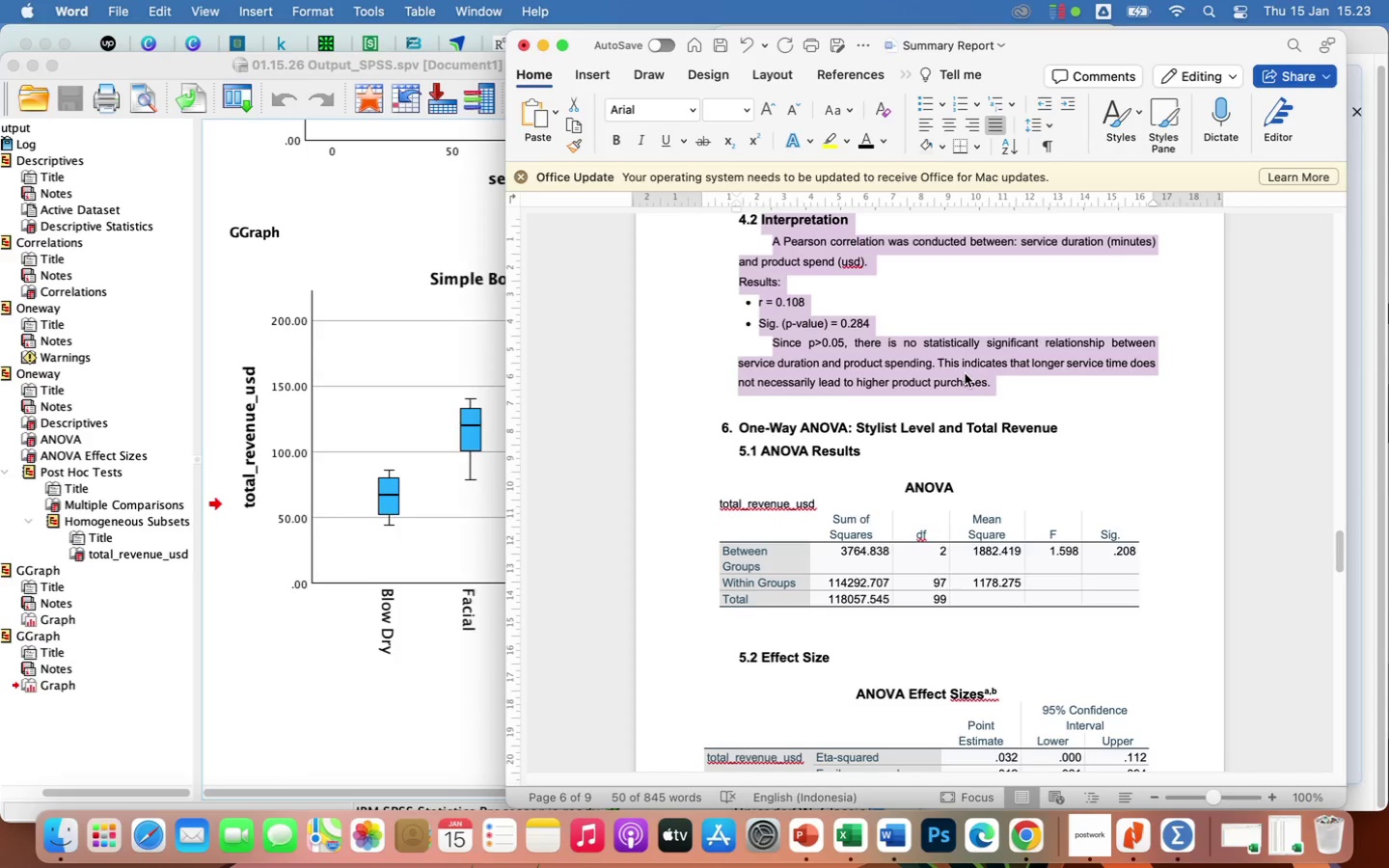 
key(Meta+C)
 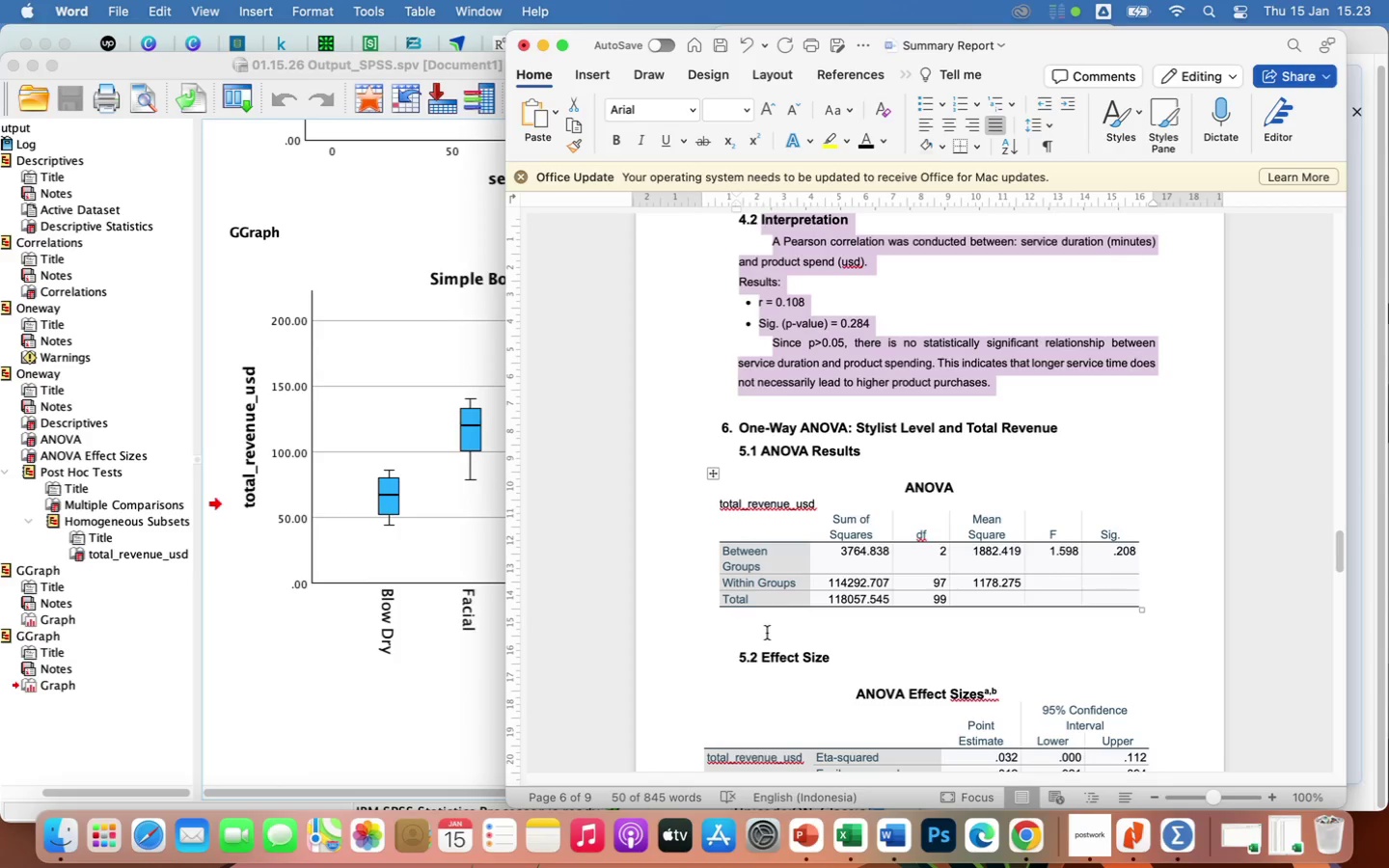 
left_click([754, 622])
 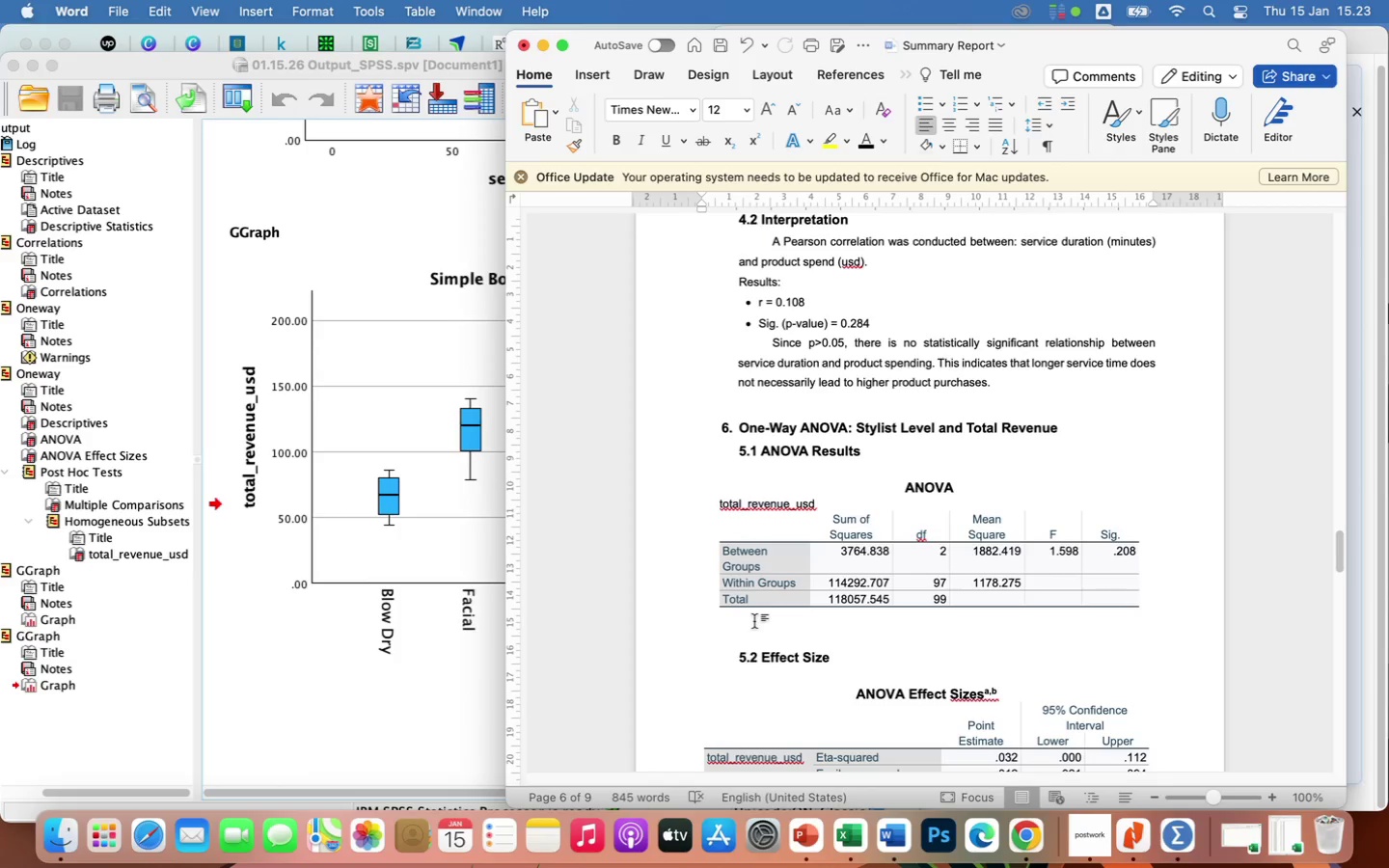 
key(Meta+V)
 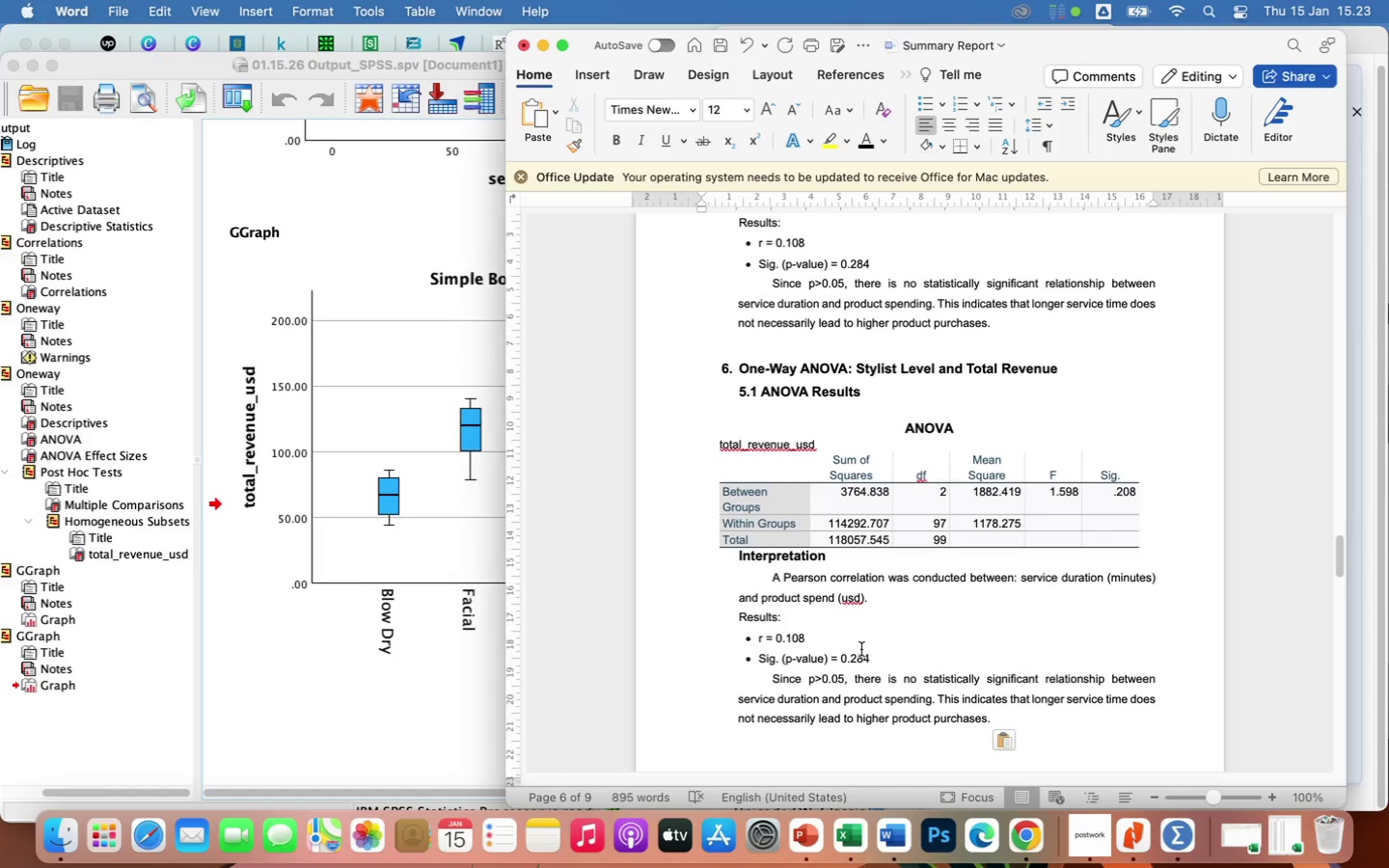 
wait(5.21)
 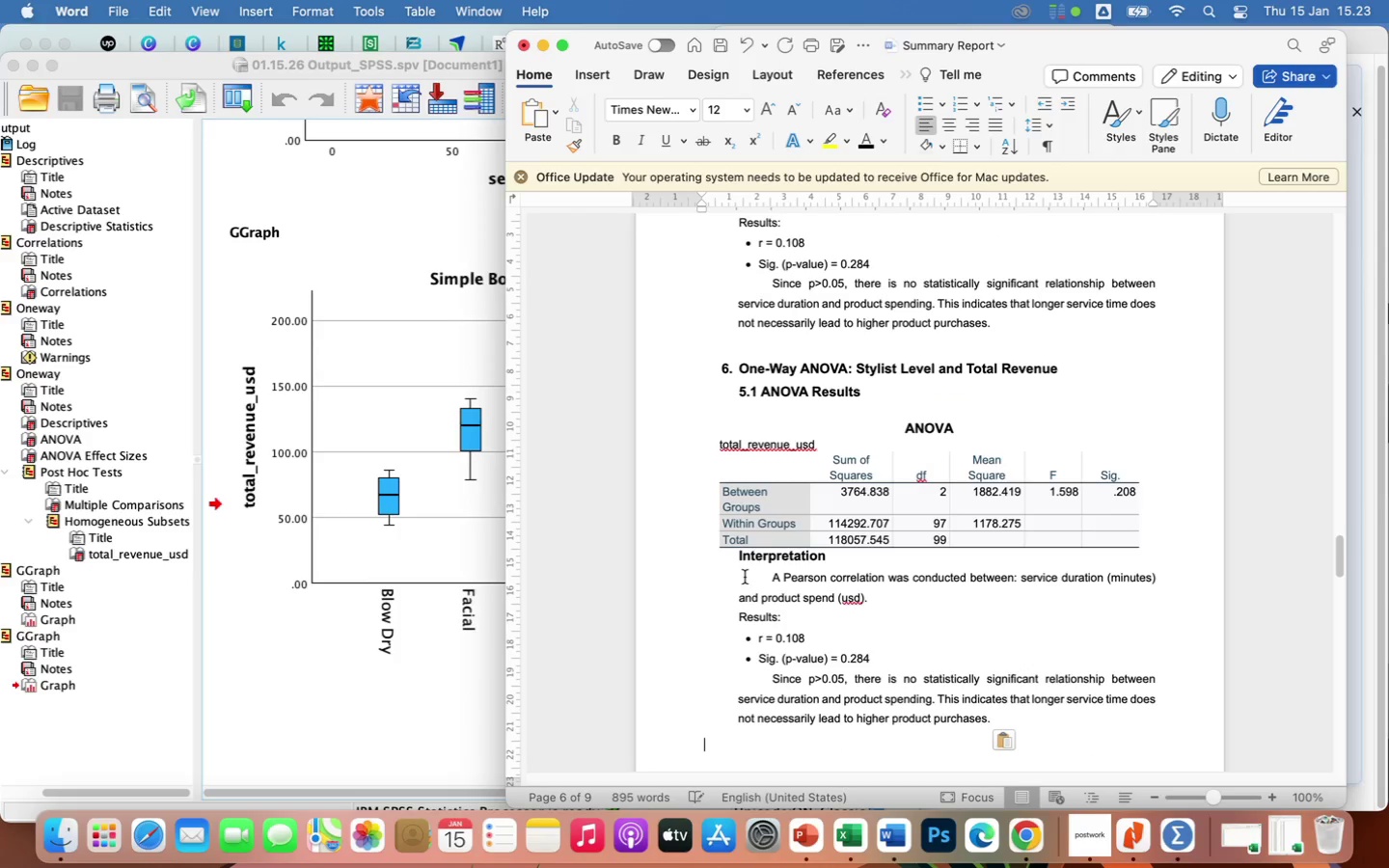 
left_click([846, 558])
 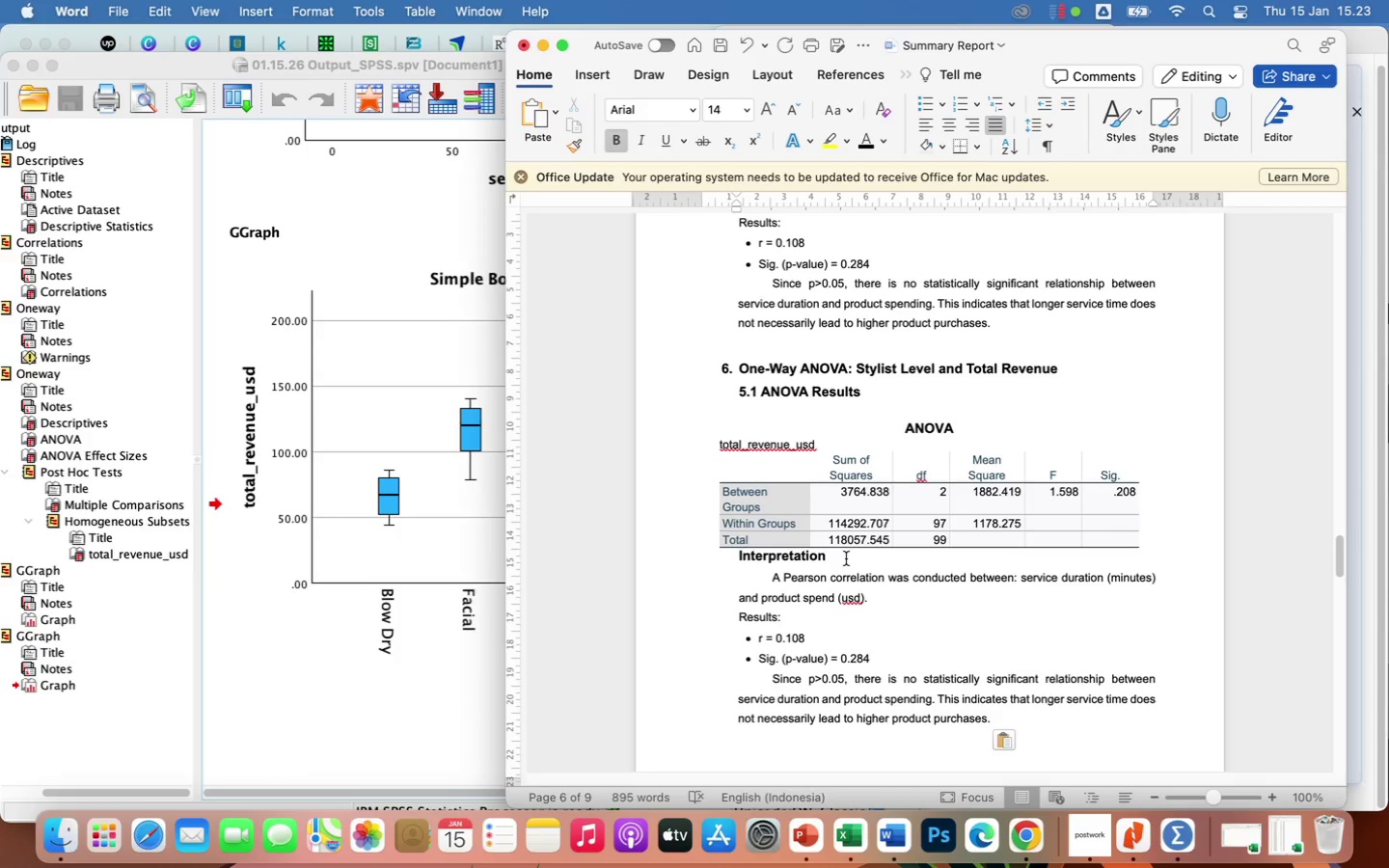 
key(Shift+ShiftRight)
 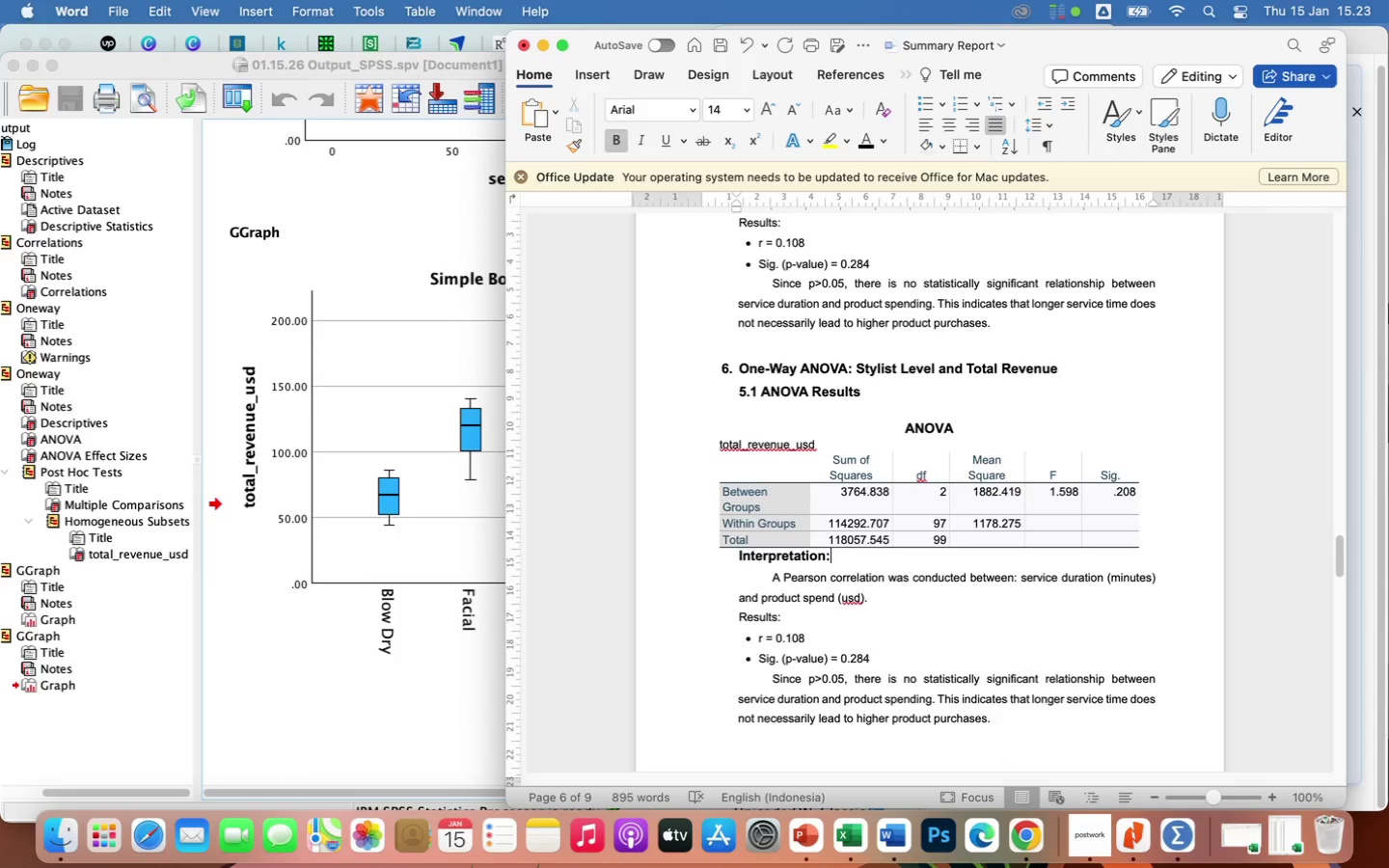 
key(Shift+Semicolon)
 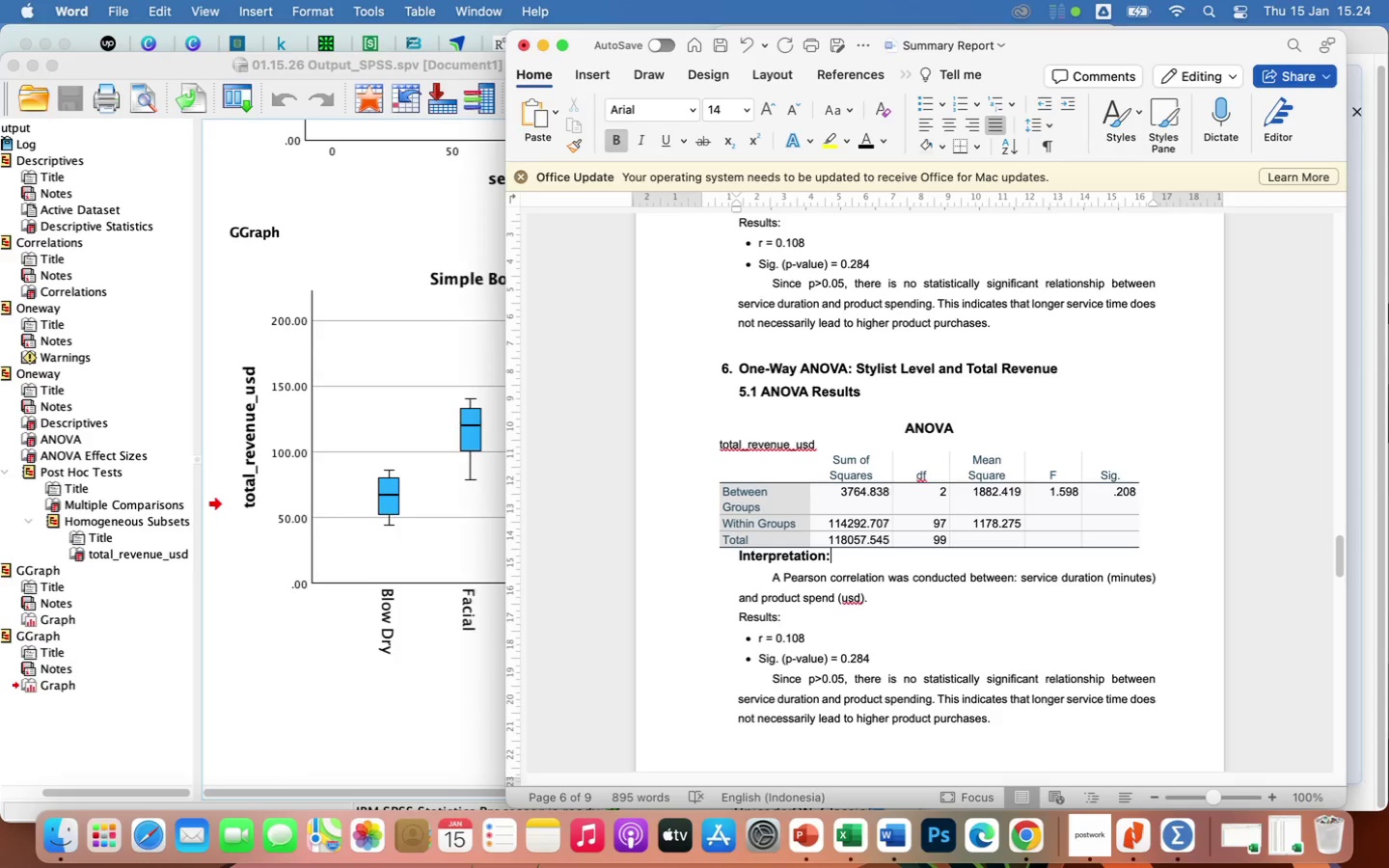 
wait(51.78)
 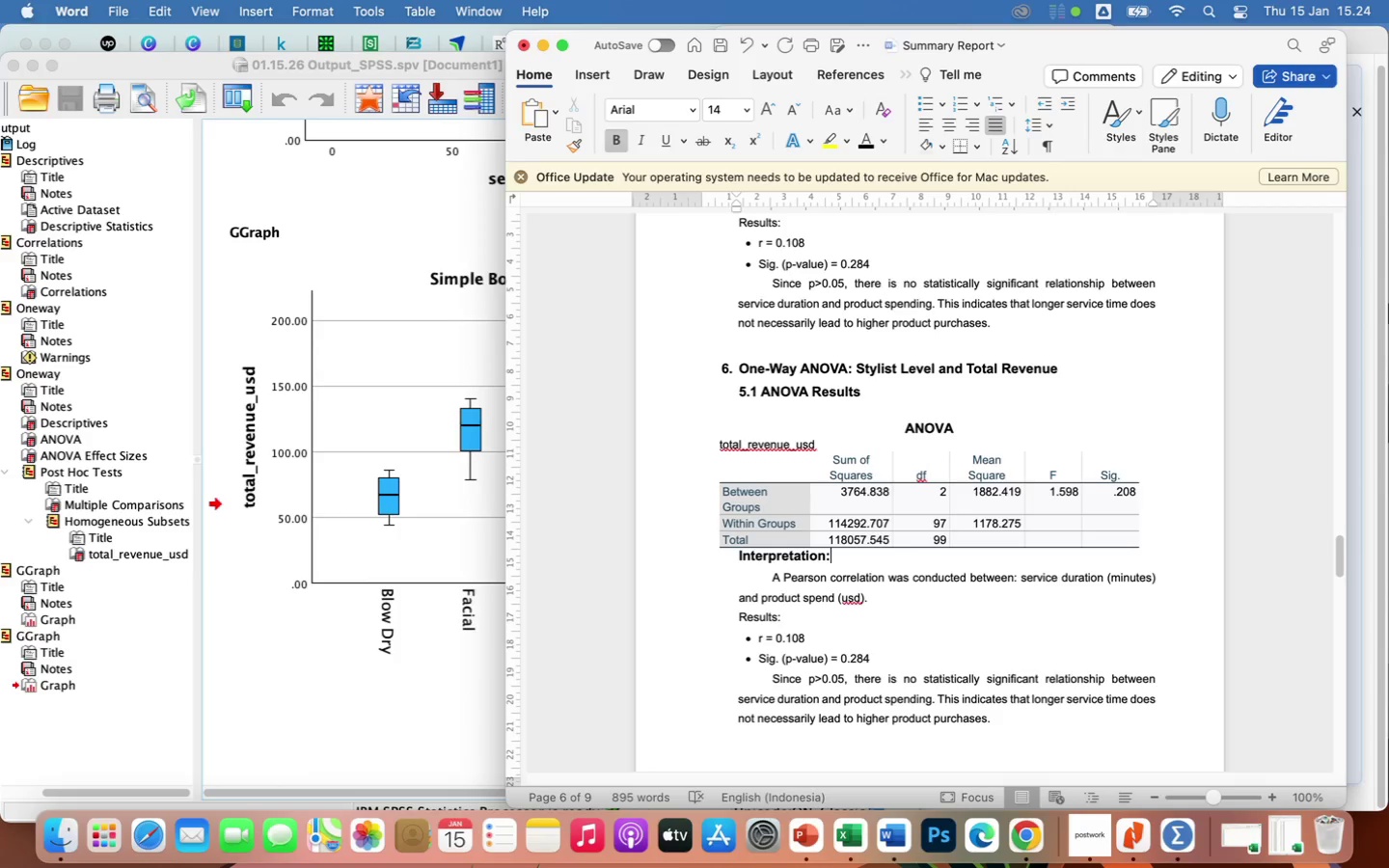 
scroll: coordinate [194, 706], scroll_direction: up, amount: 11.0
 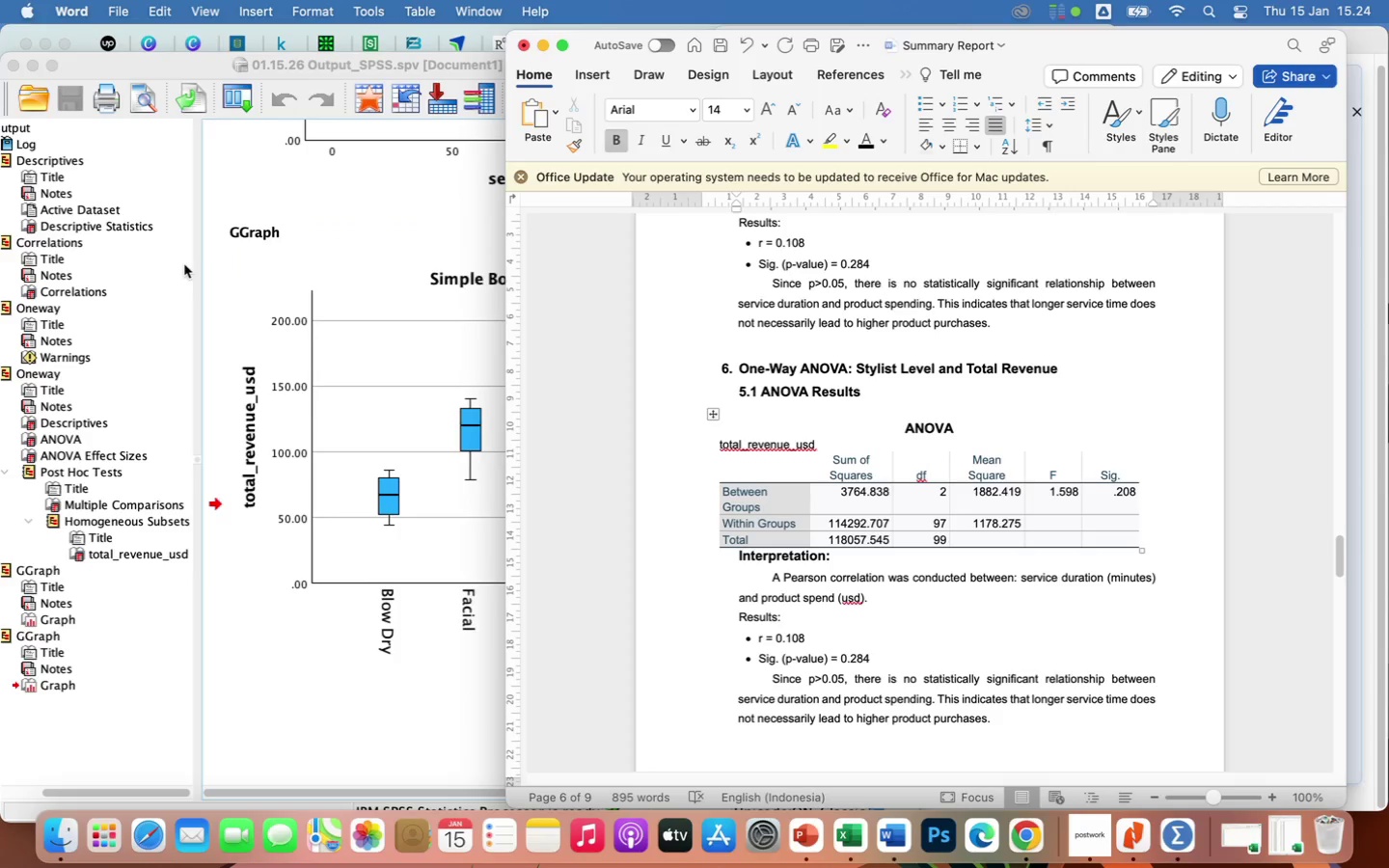 
left_click([176, 266])
 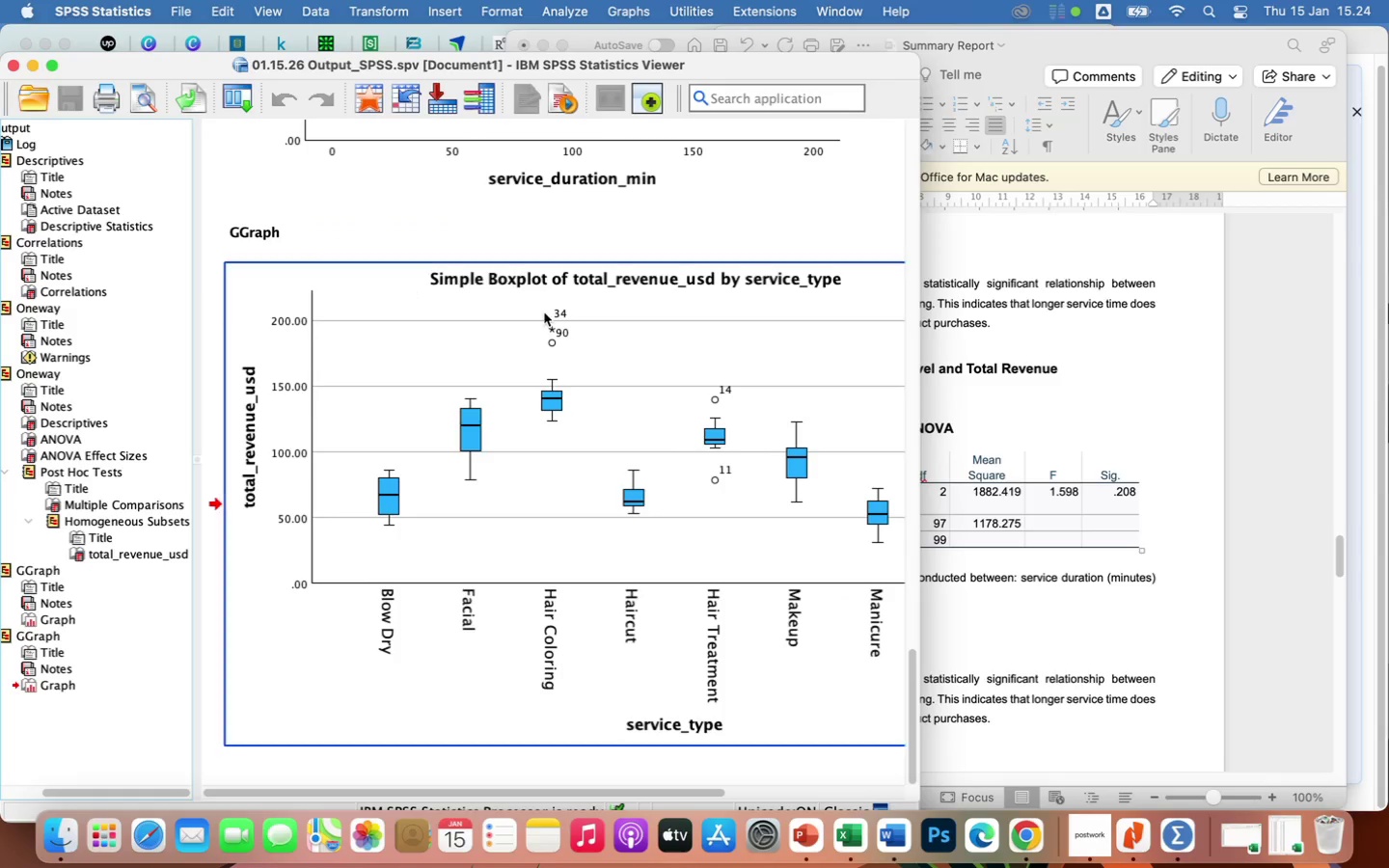 
scroll: coordinate [544, 312], scroll_direction: up, amount: 43.0
 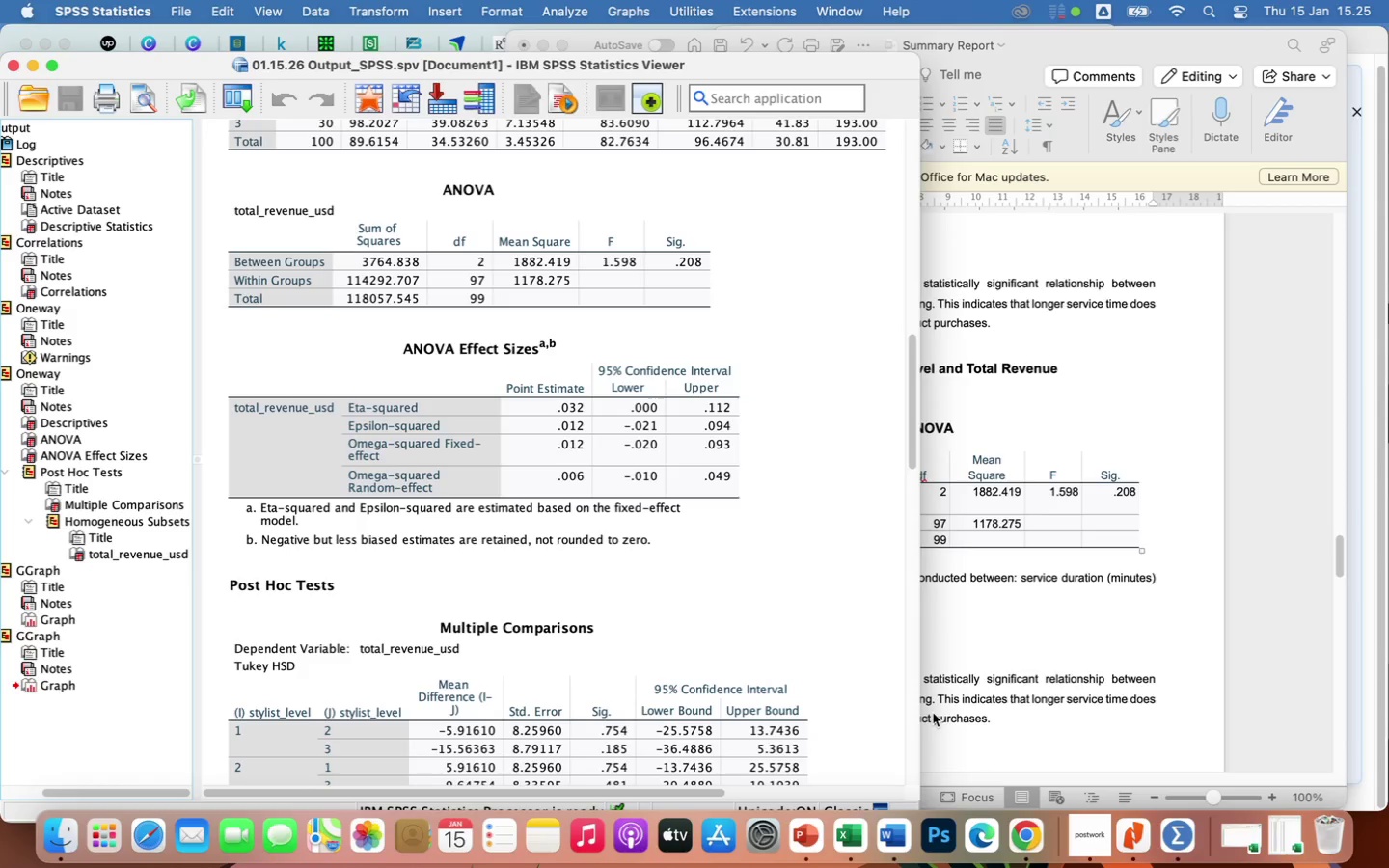 
wait(25.07)
 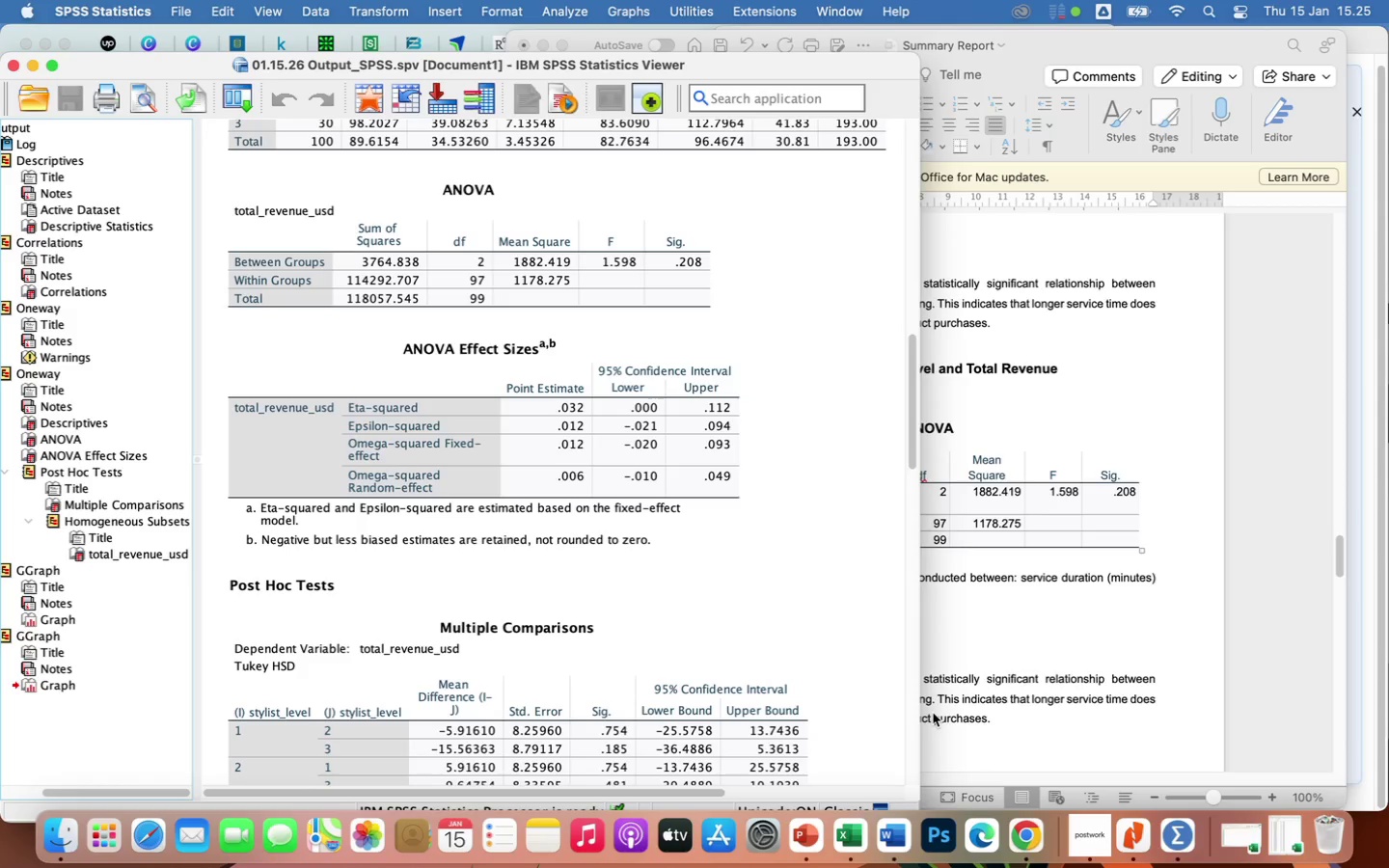 
left_click_drag(start_coordinate=[914, 443], to_coordinate=[917, 451])
 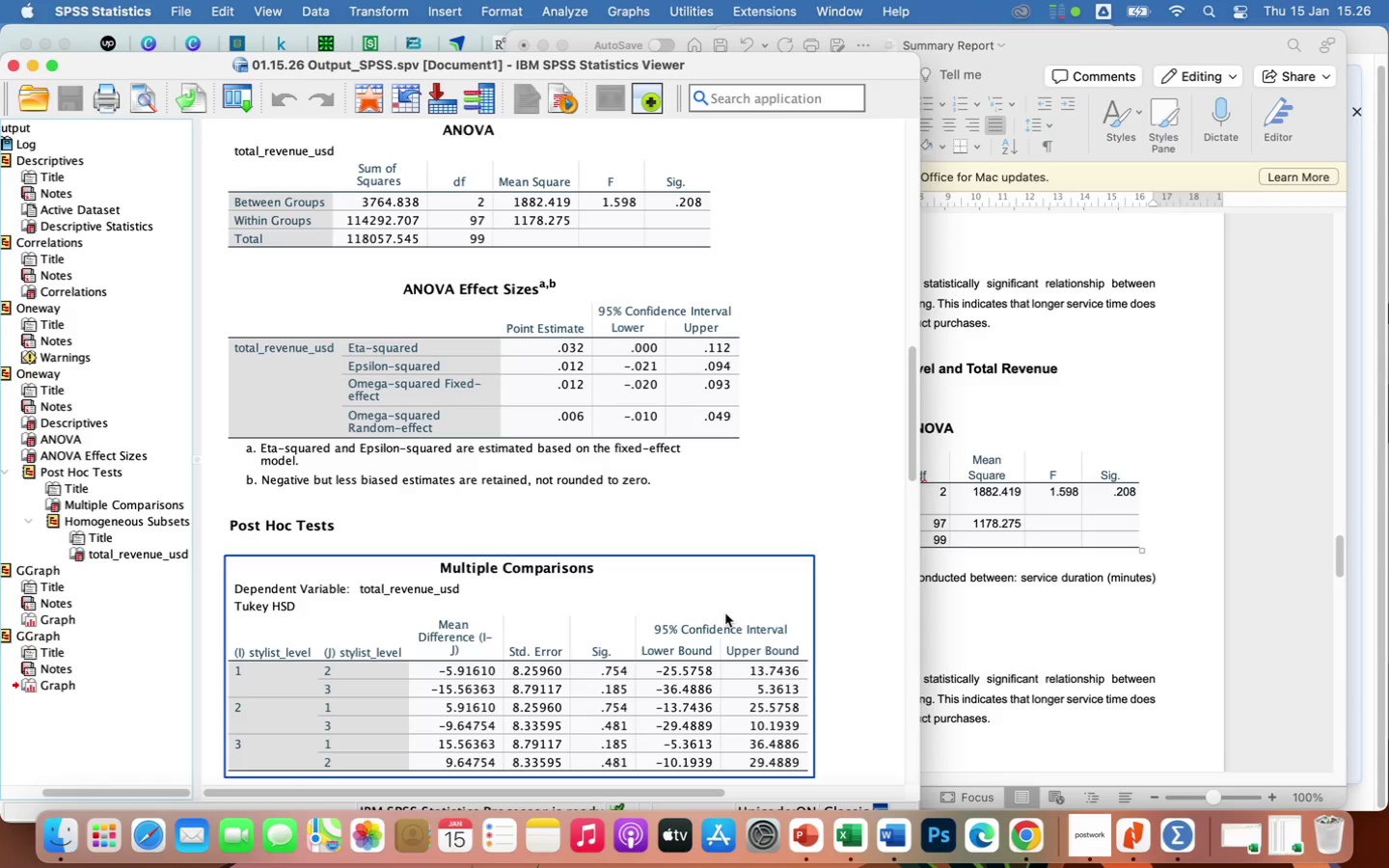 
wait(86.05)
 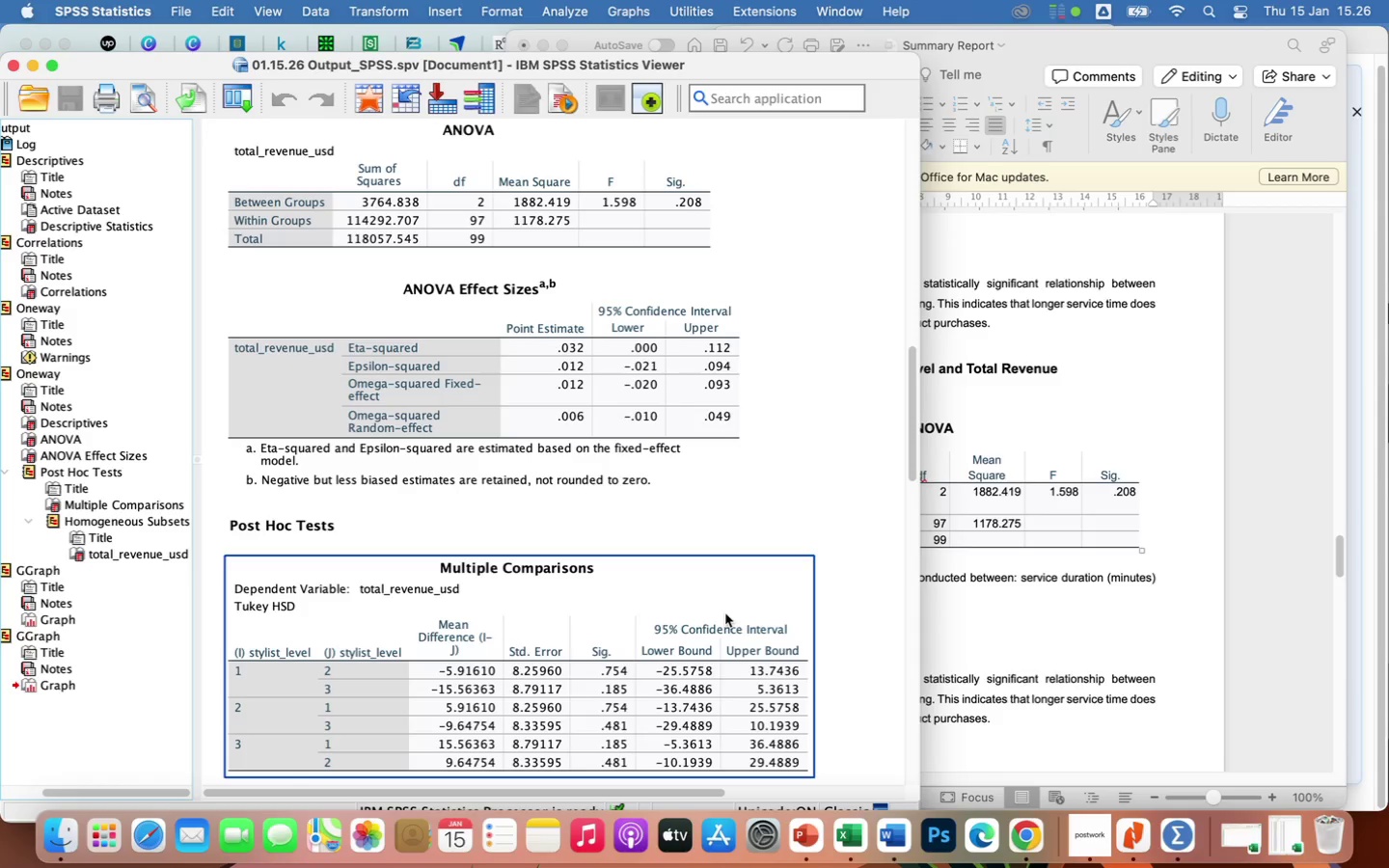 
scroll: coordinate [795, 620], scroll_direction: down, amount: 3.0
 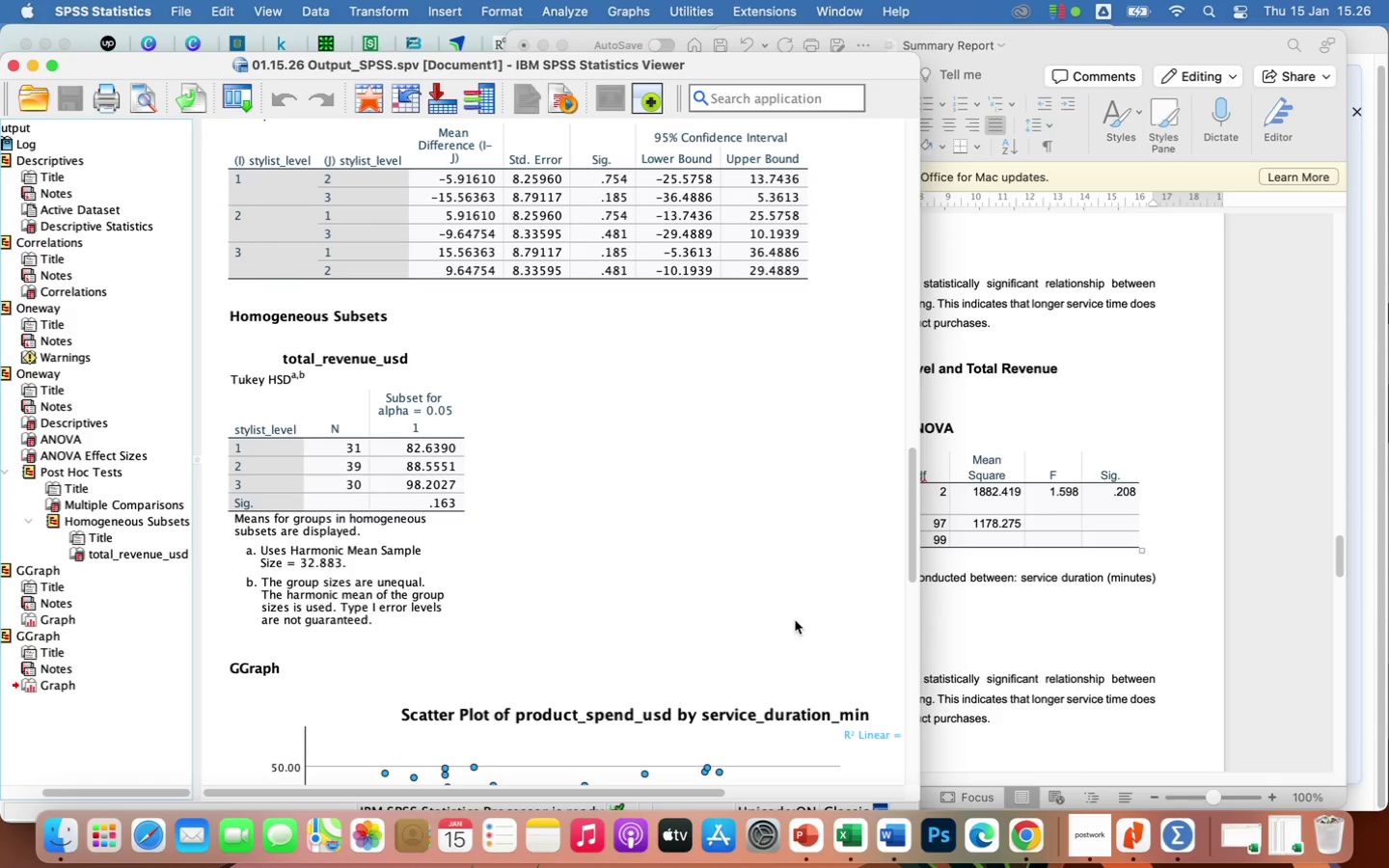 
wait(15.73)
 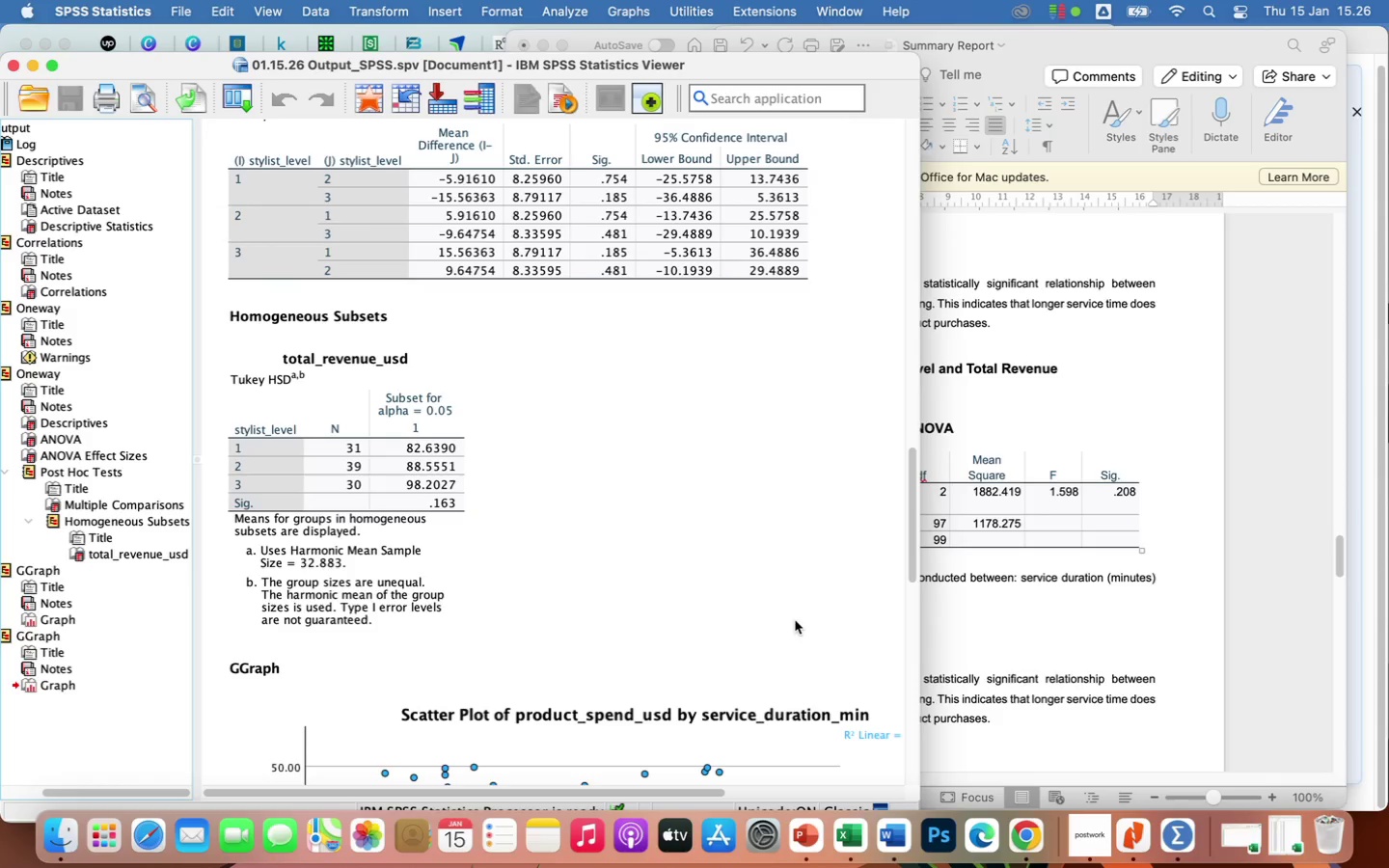 
left_click([1058, 633])
 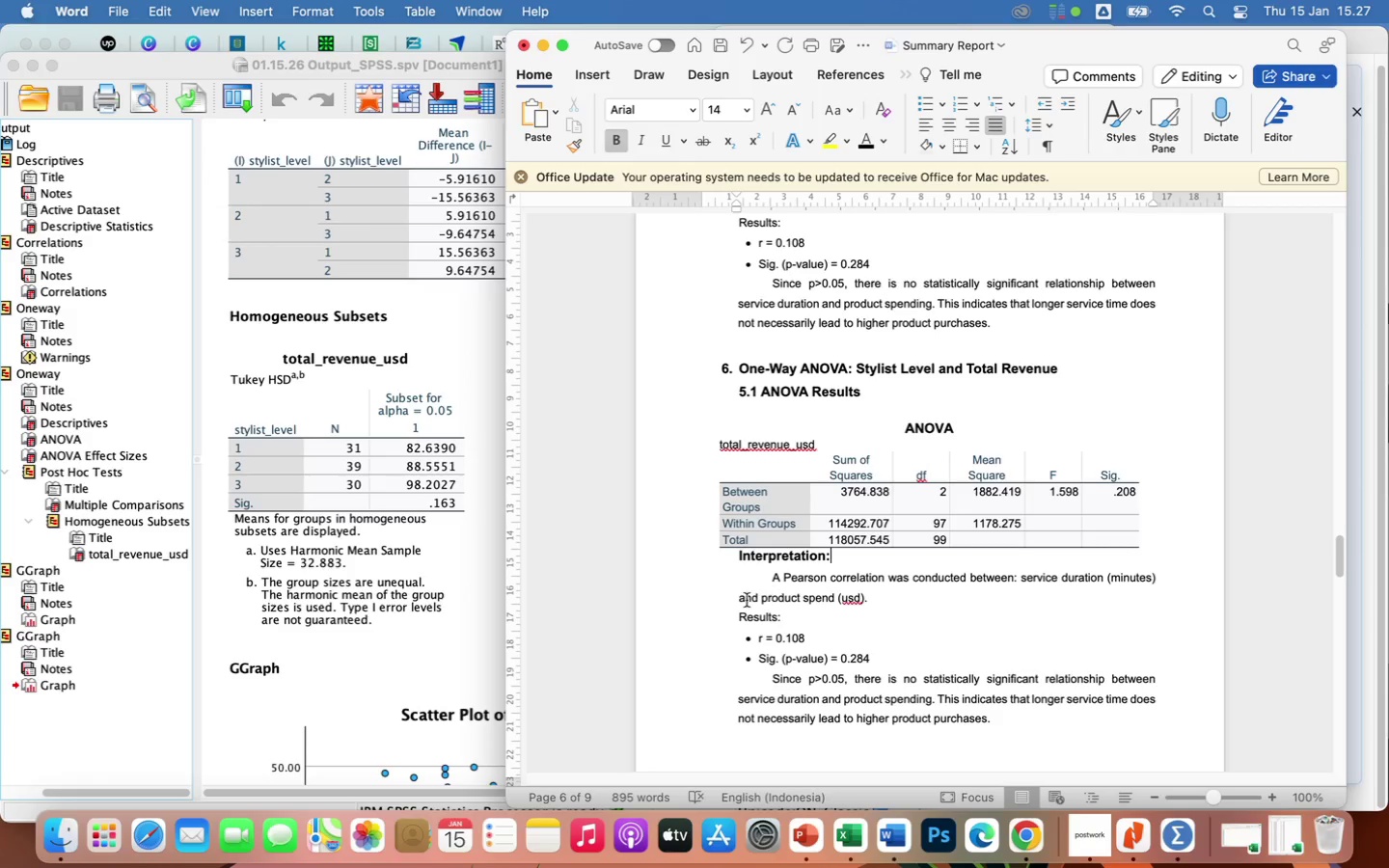 
wait(5.4)
 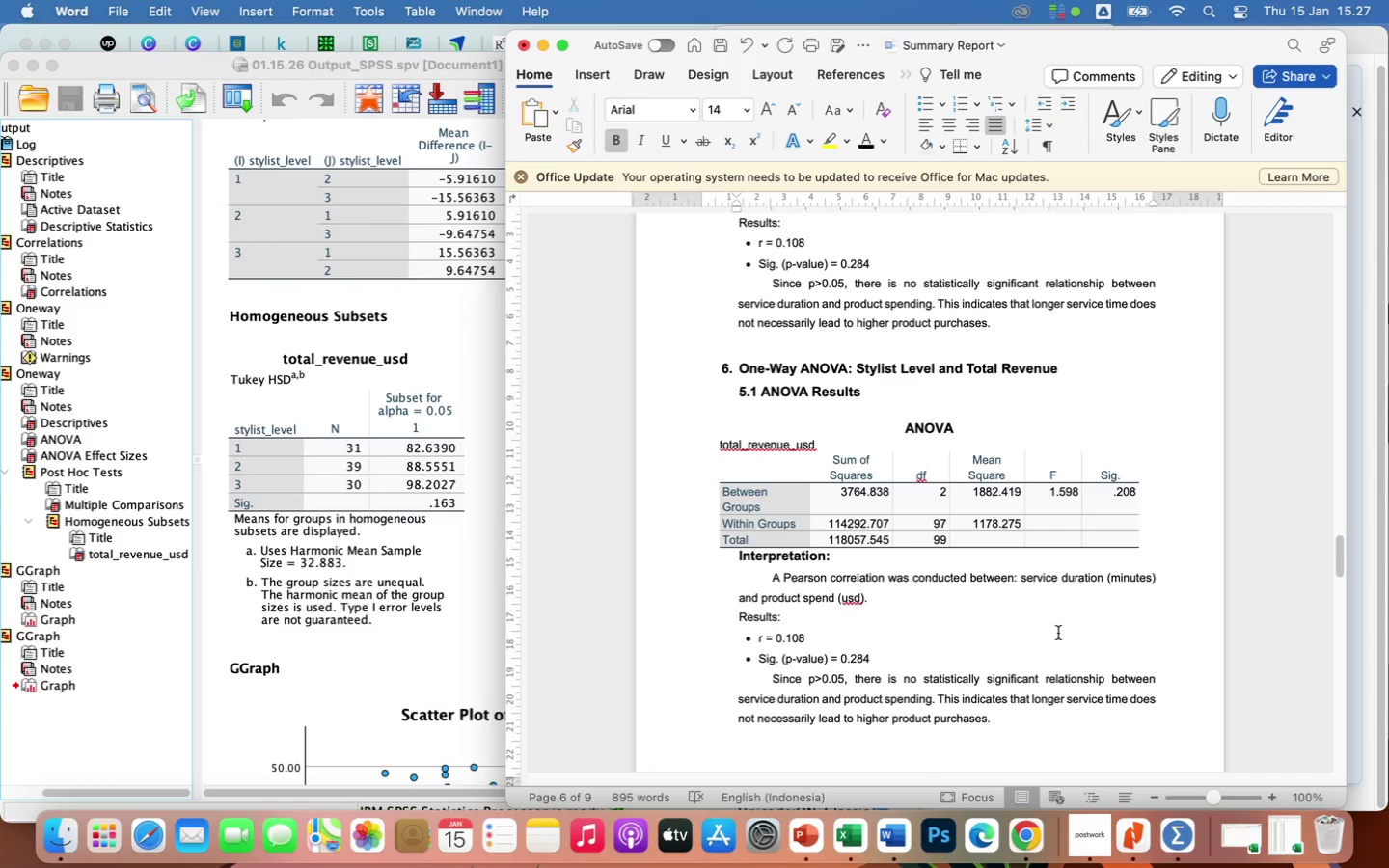 
left_click([766, 637])
 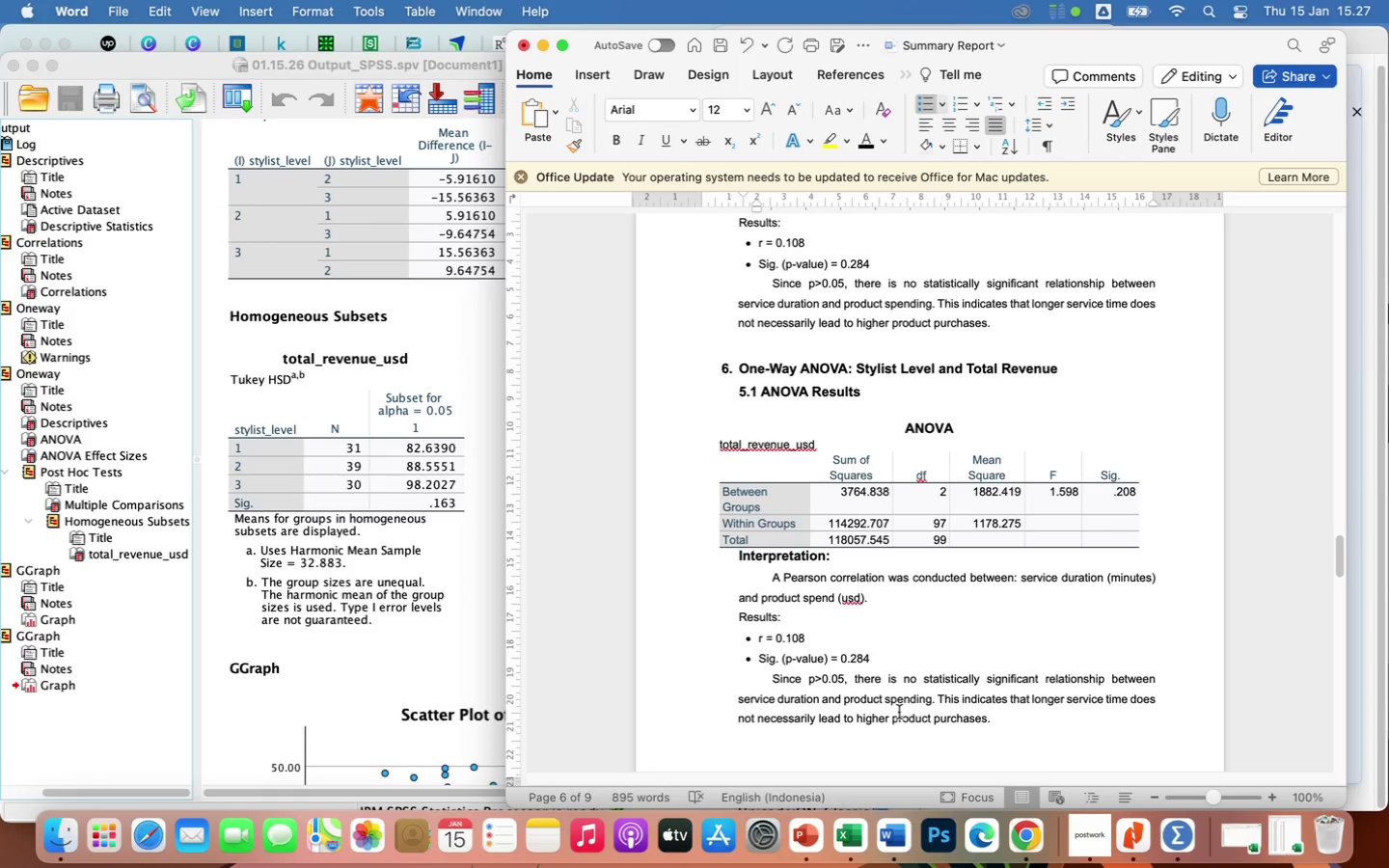 
key(ArrowLeft)
 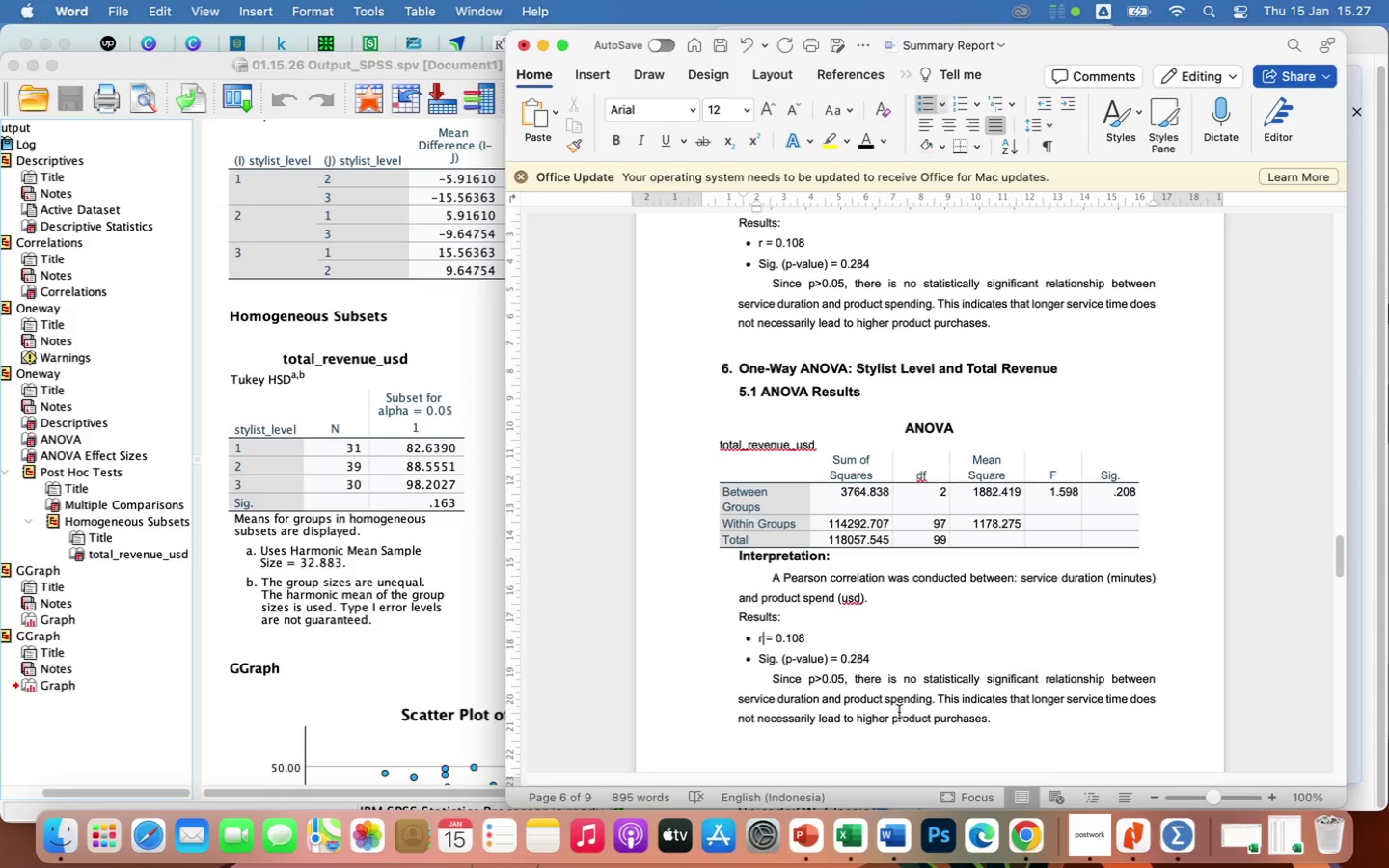 
key(Backspace)
 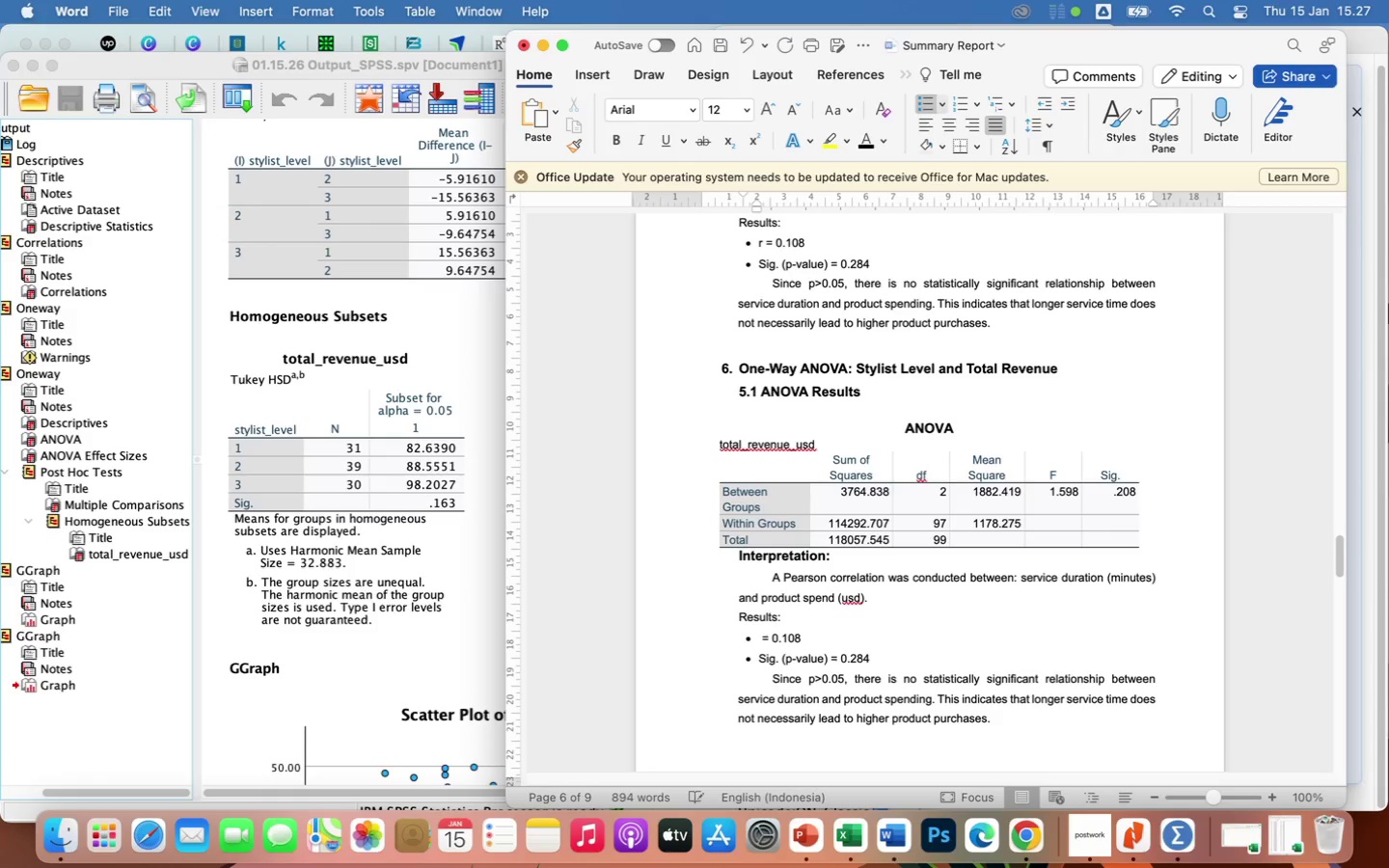 
key(Shift+F)
 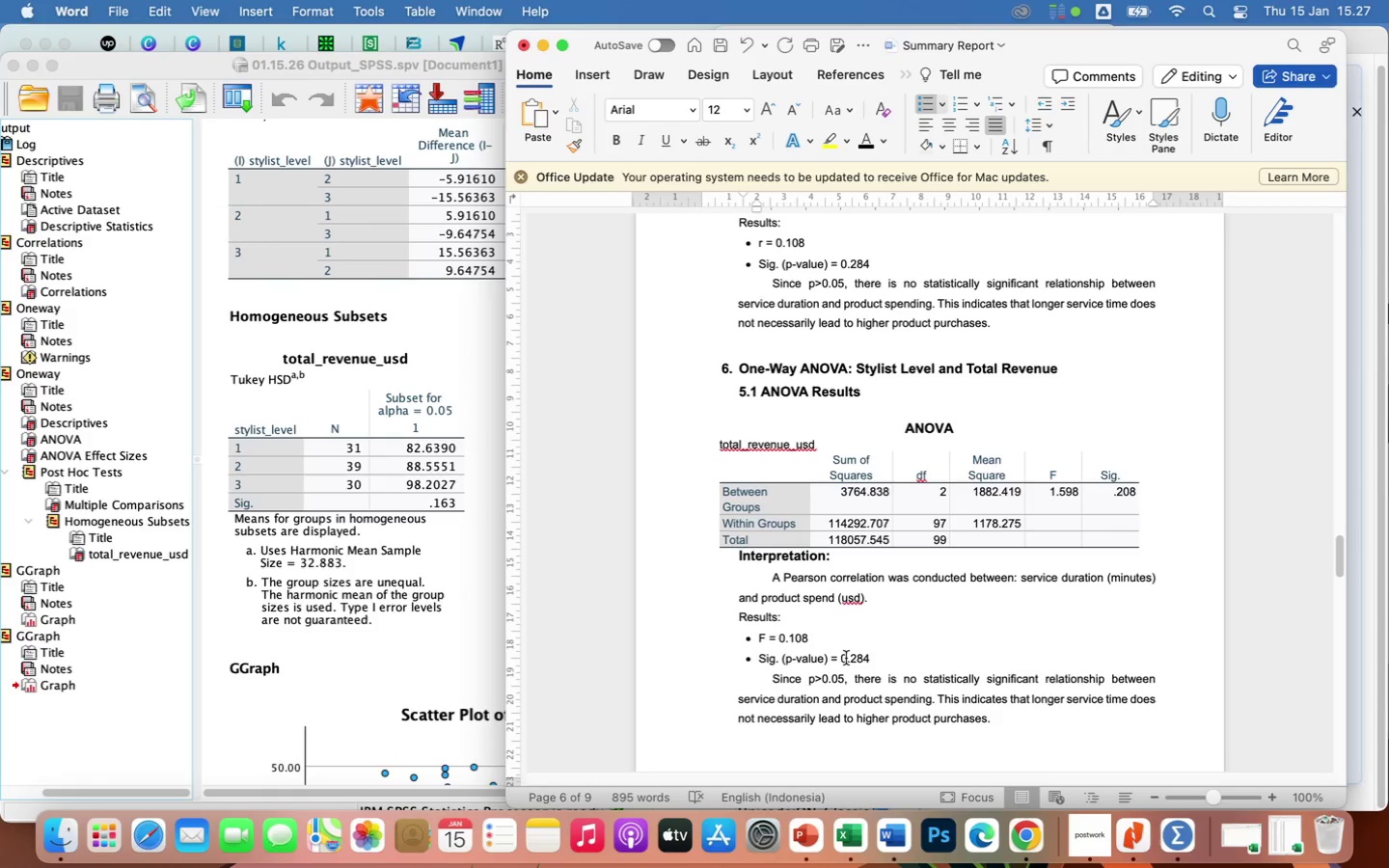 
left_click([830, 633])
 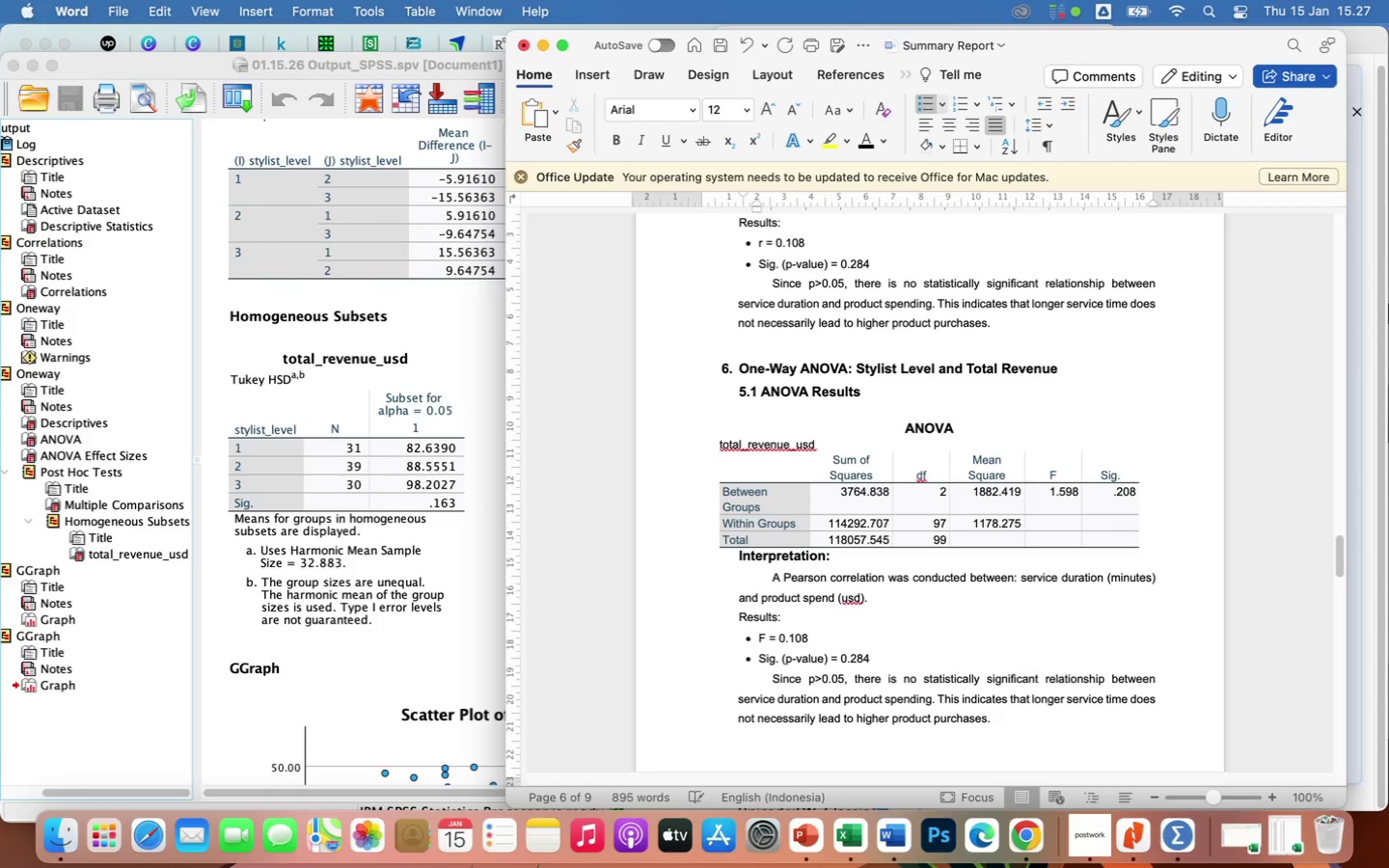 
key(Backspace)
key(Backspace)
key(Backspace)
key(Backspace)
key(Backspace)
type(1.598)
 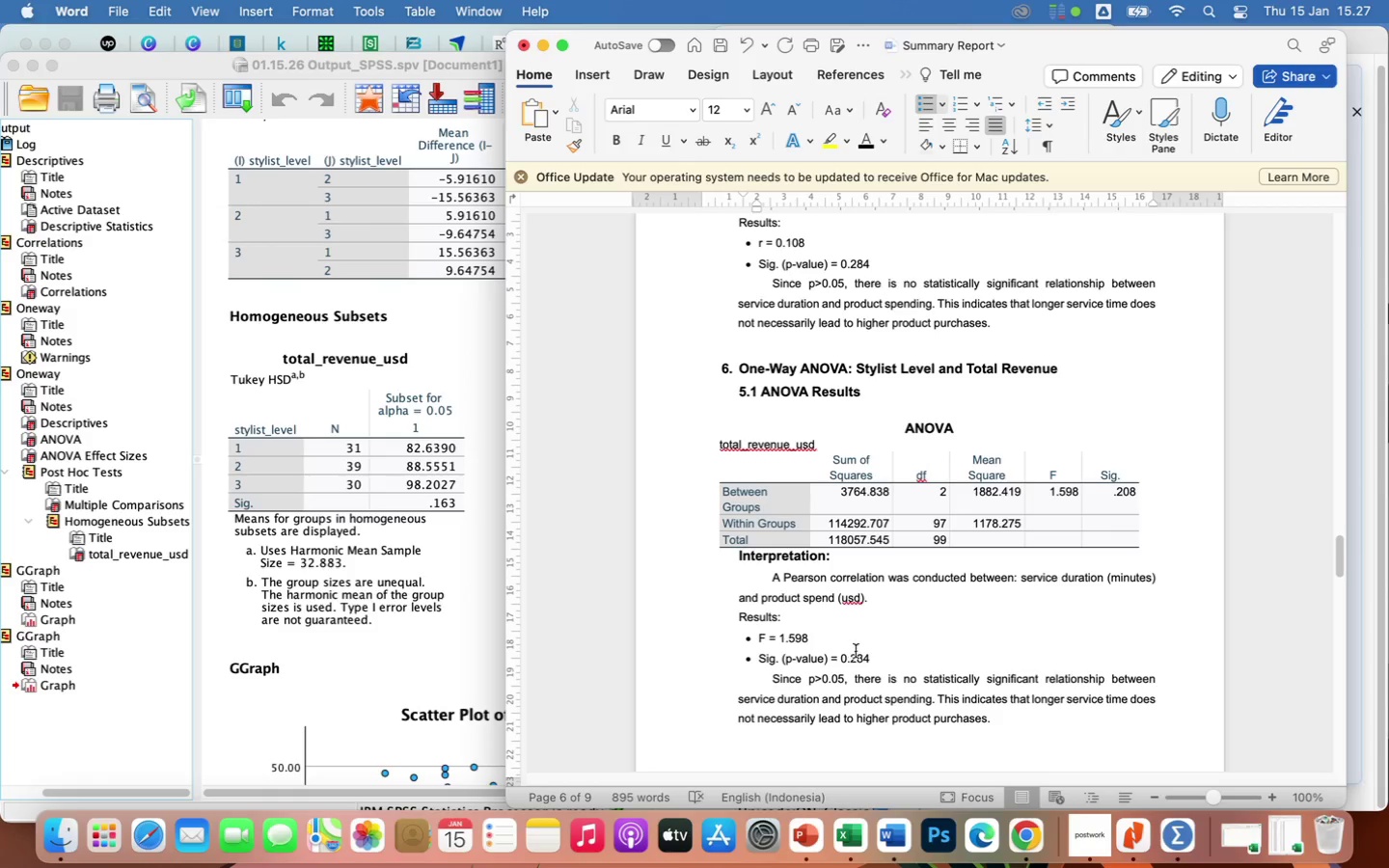 
wait(6.34)
 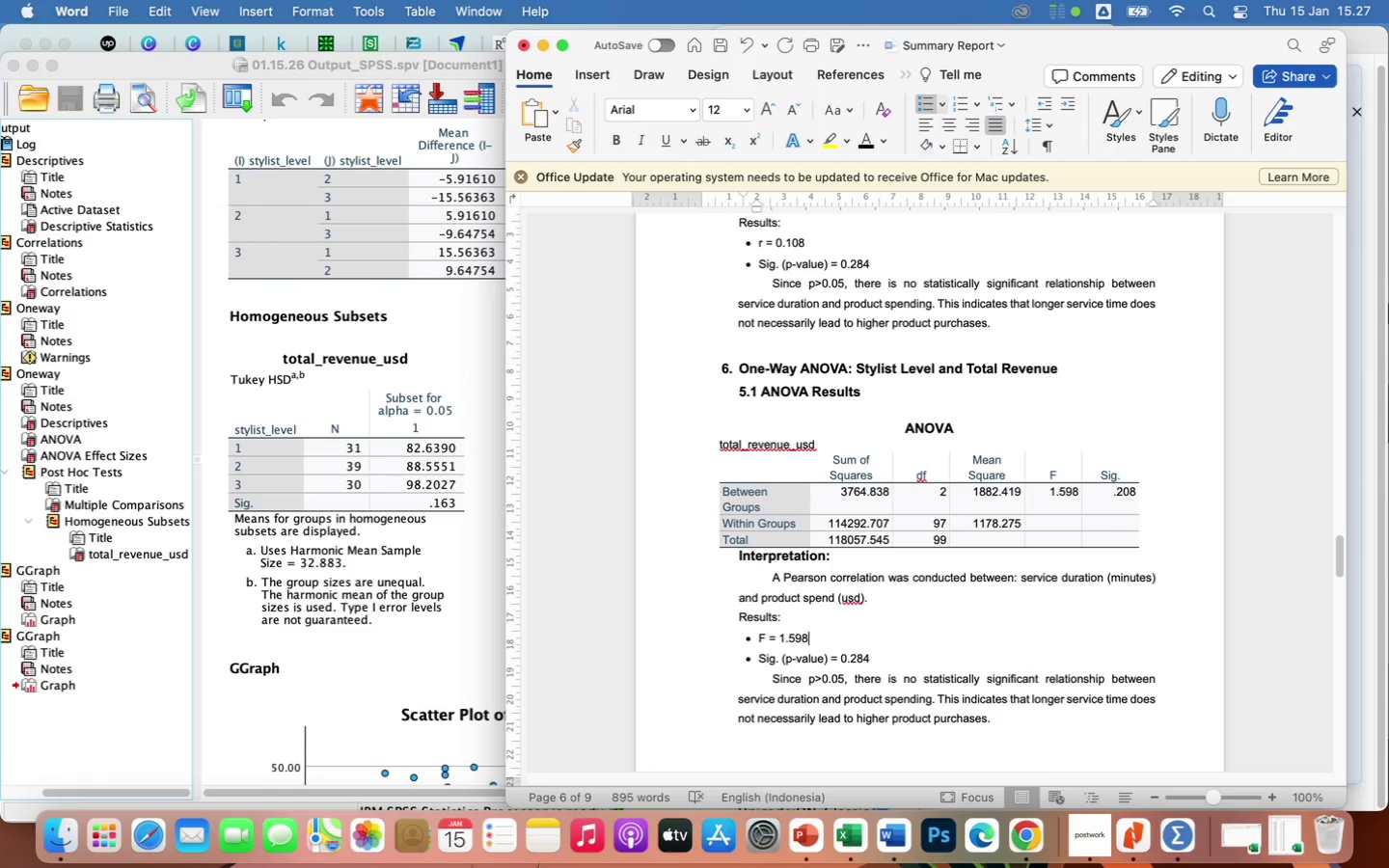 
left_click([881, 658])
 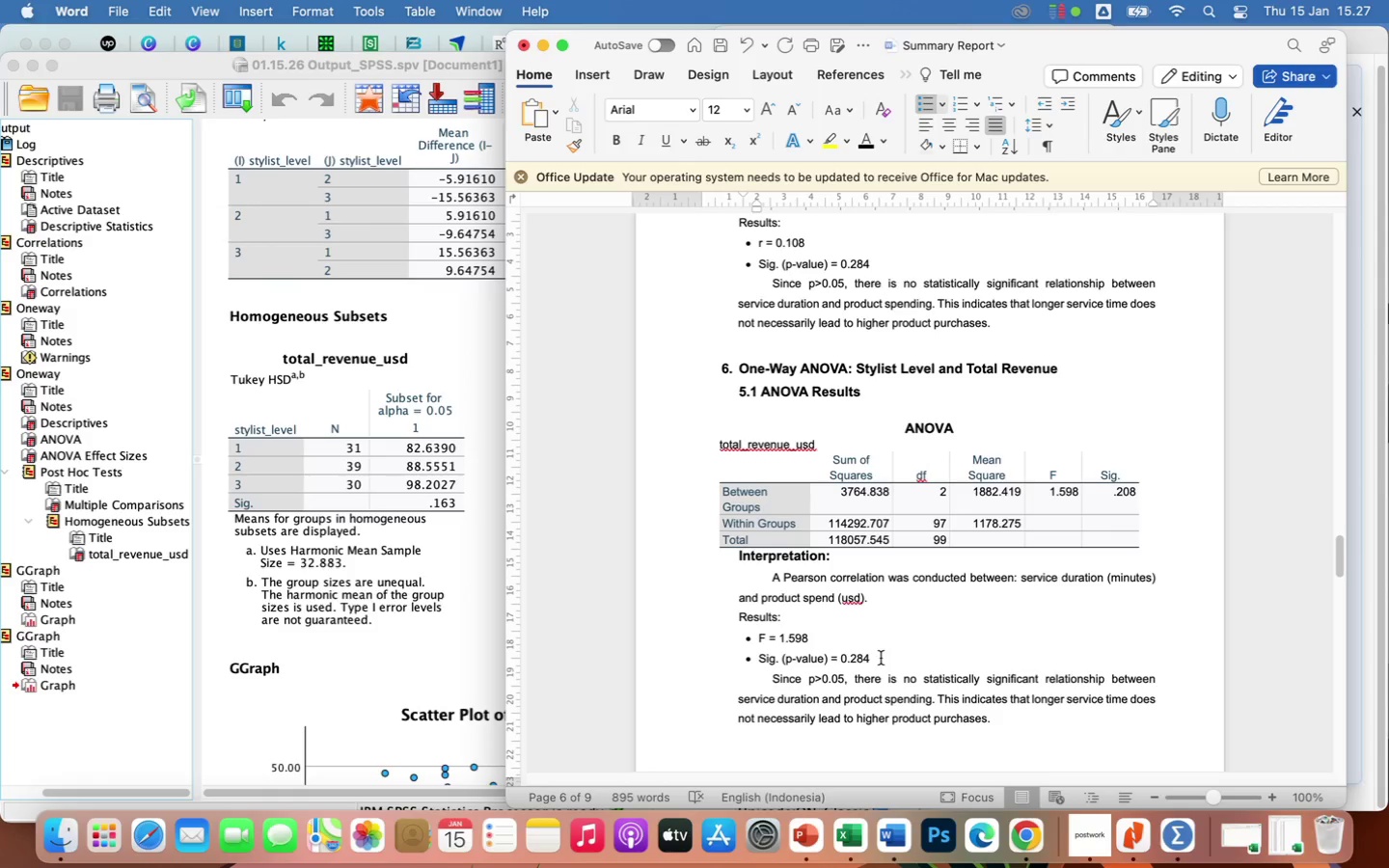 
key(Backspace)
key(Backspace)
type(08)
 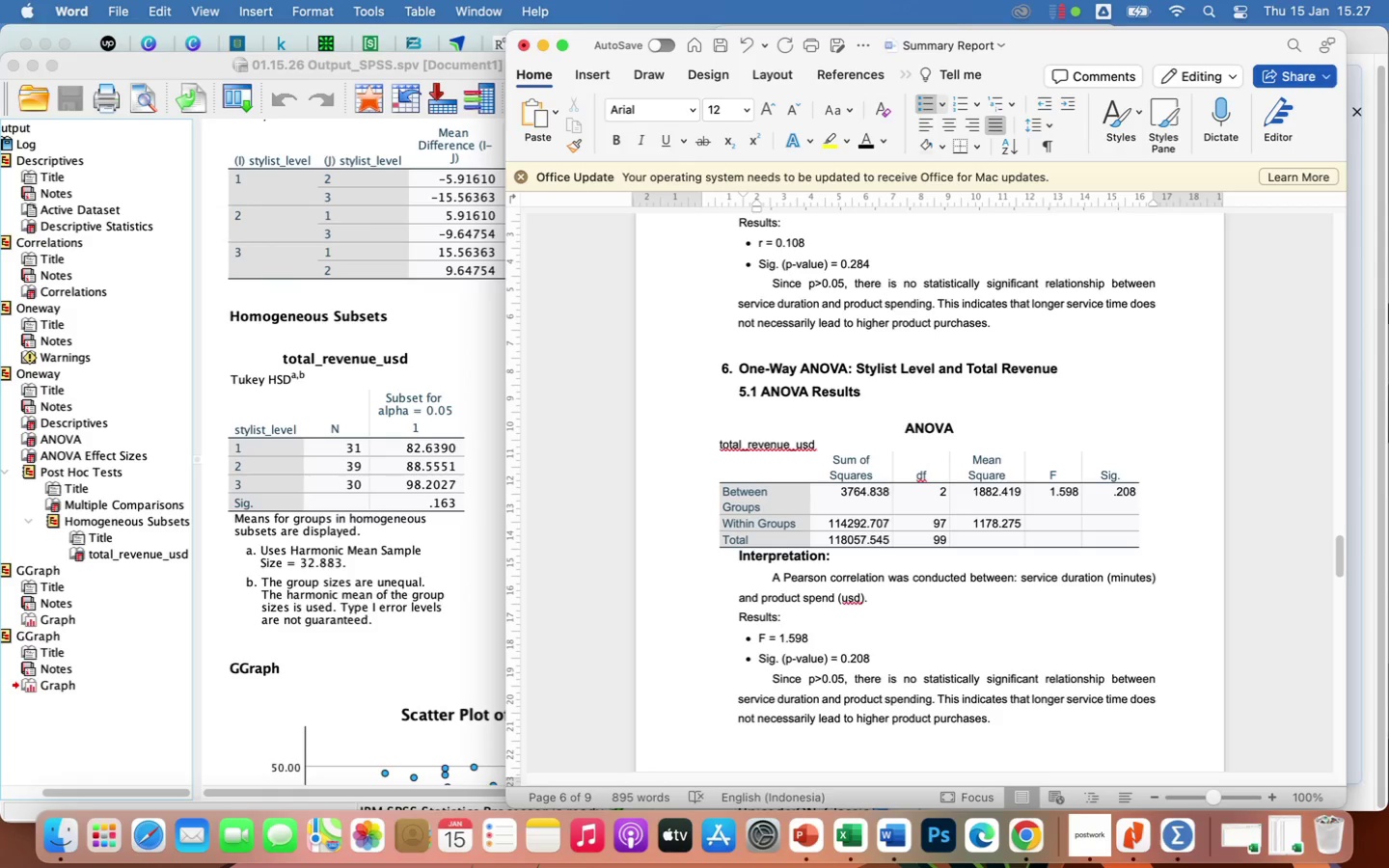 
wait(8.21)
 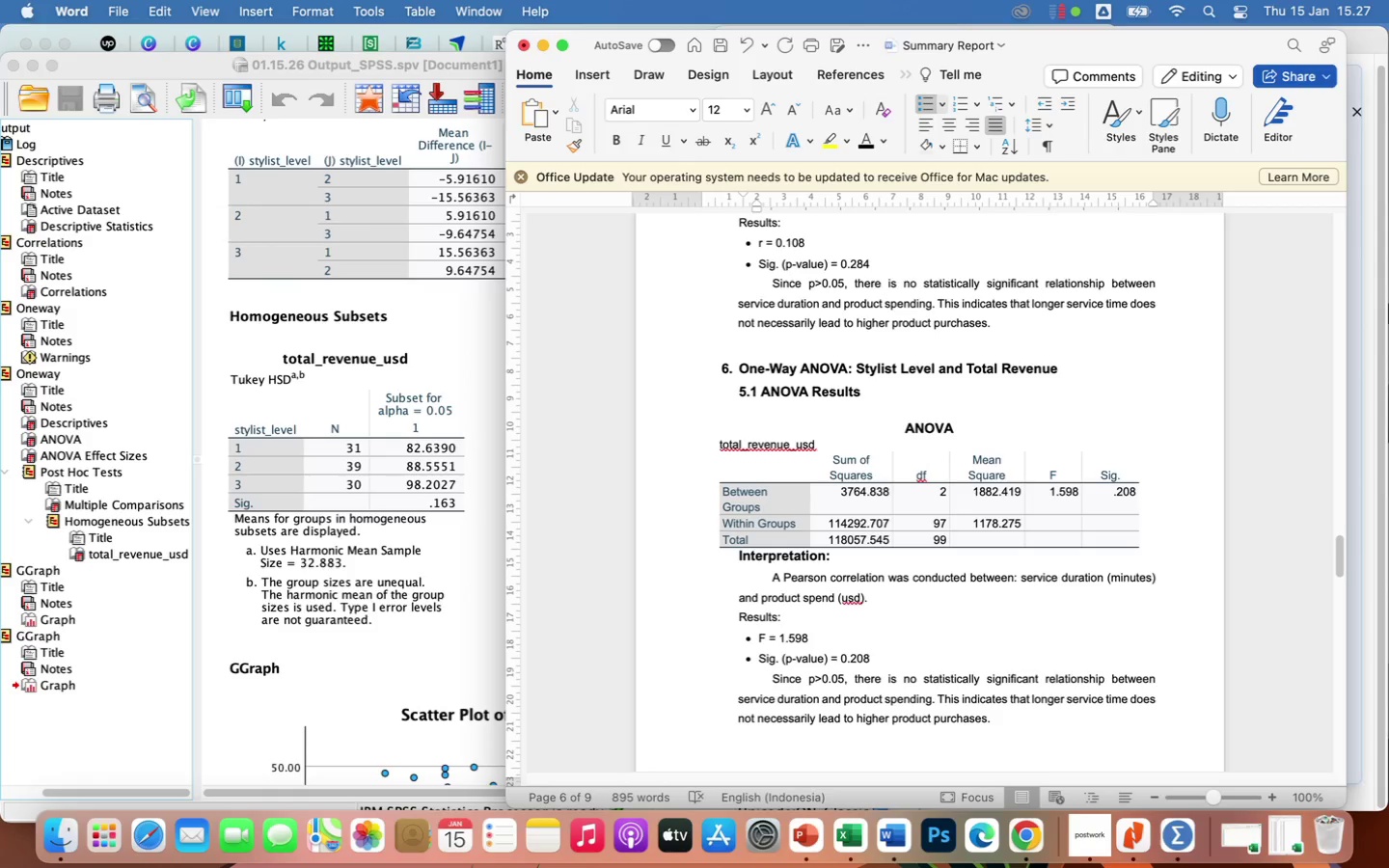 
left_click([1075, 636])
 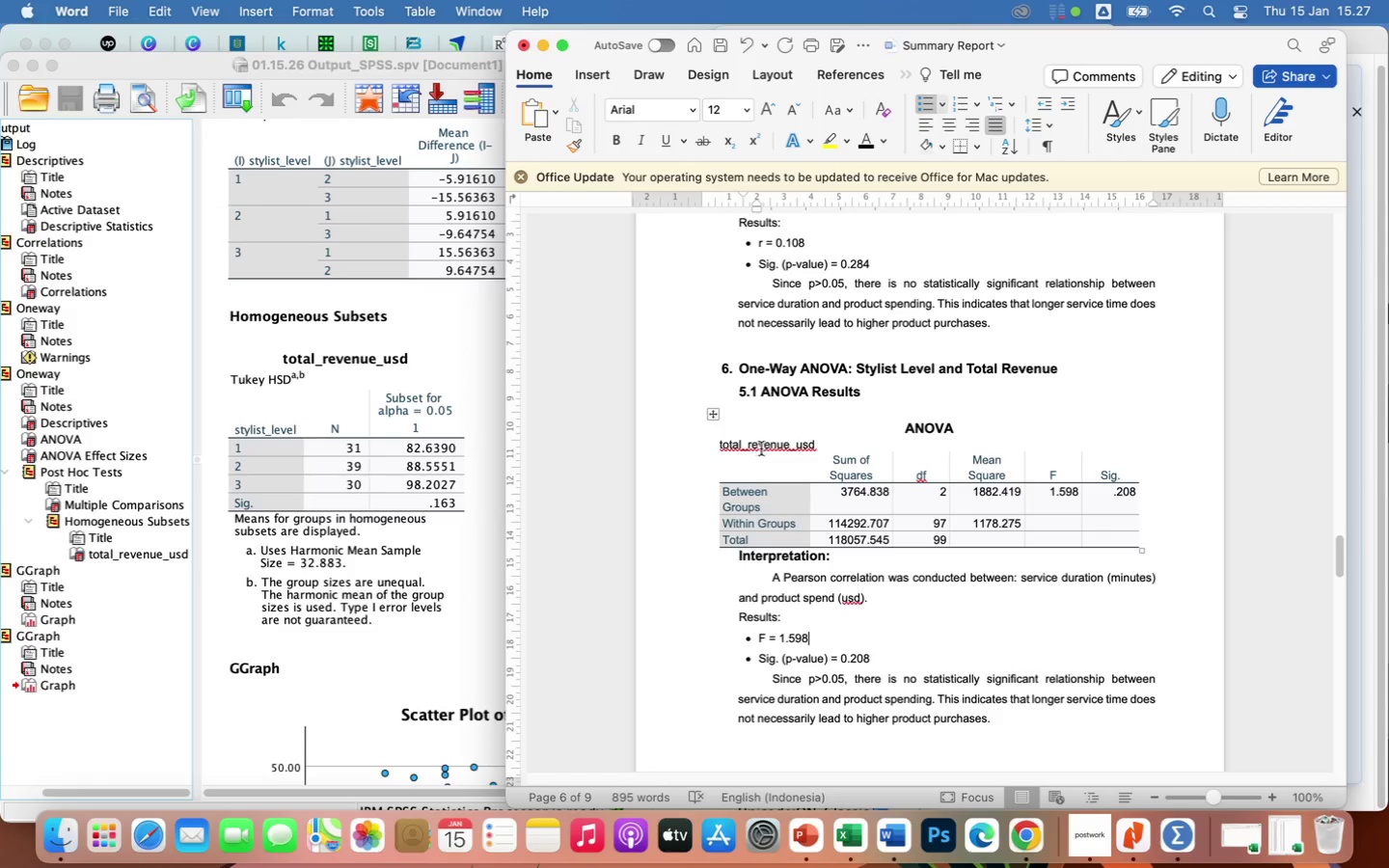 
left_click([760, 447])
 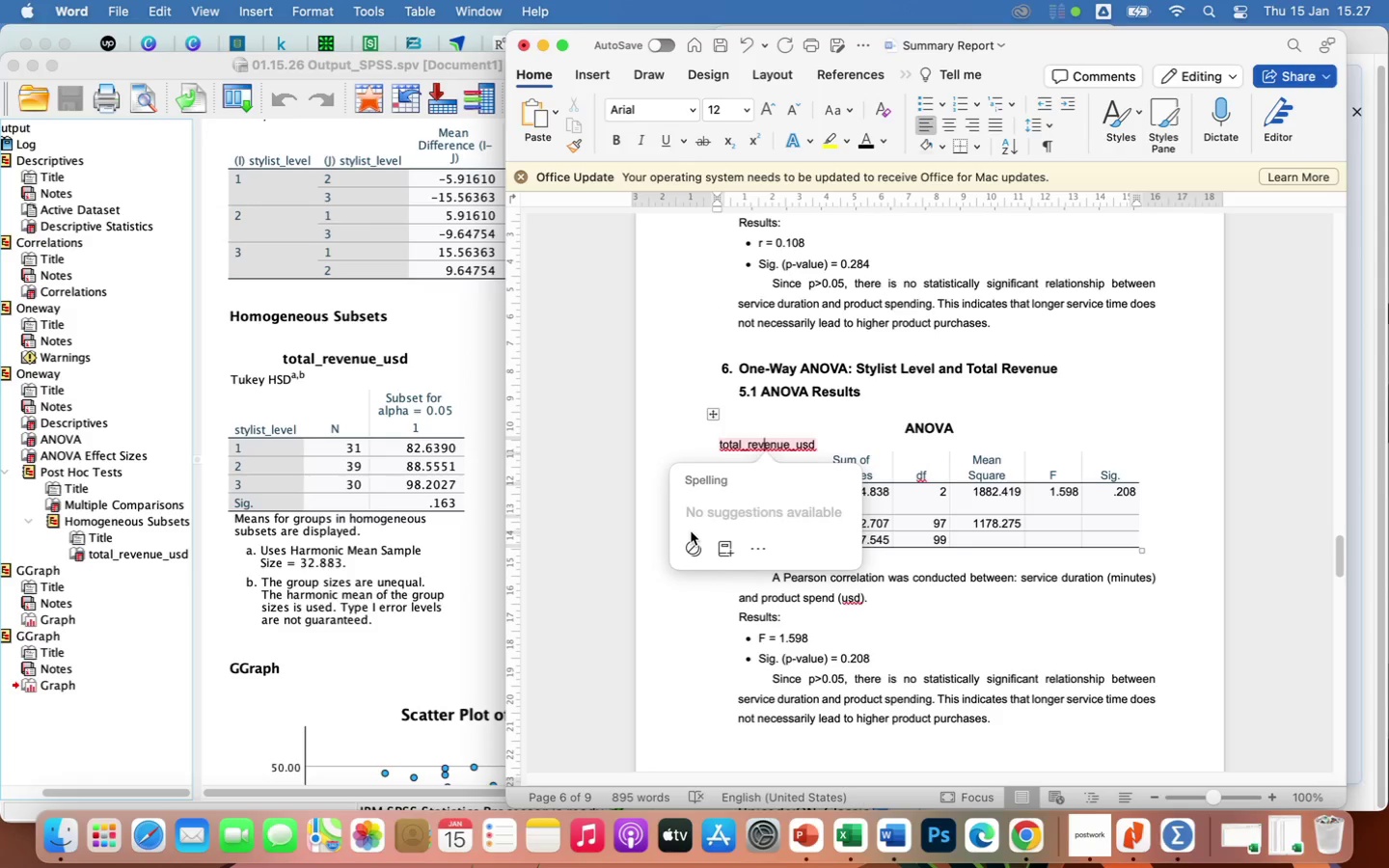 
wait(5.11)
 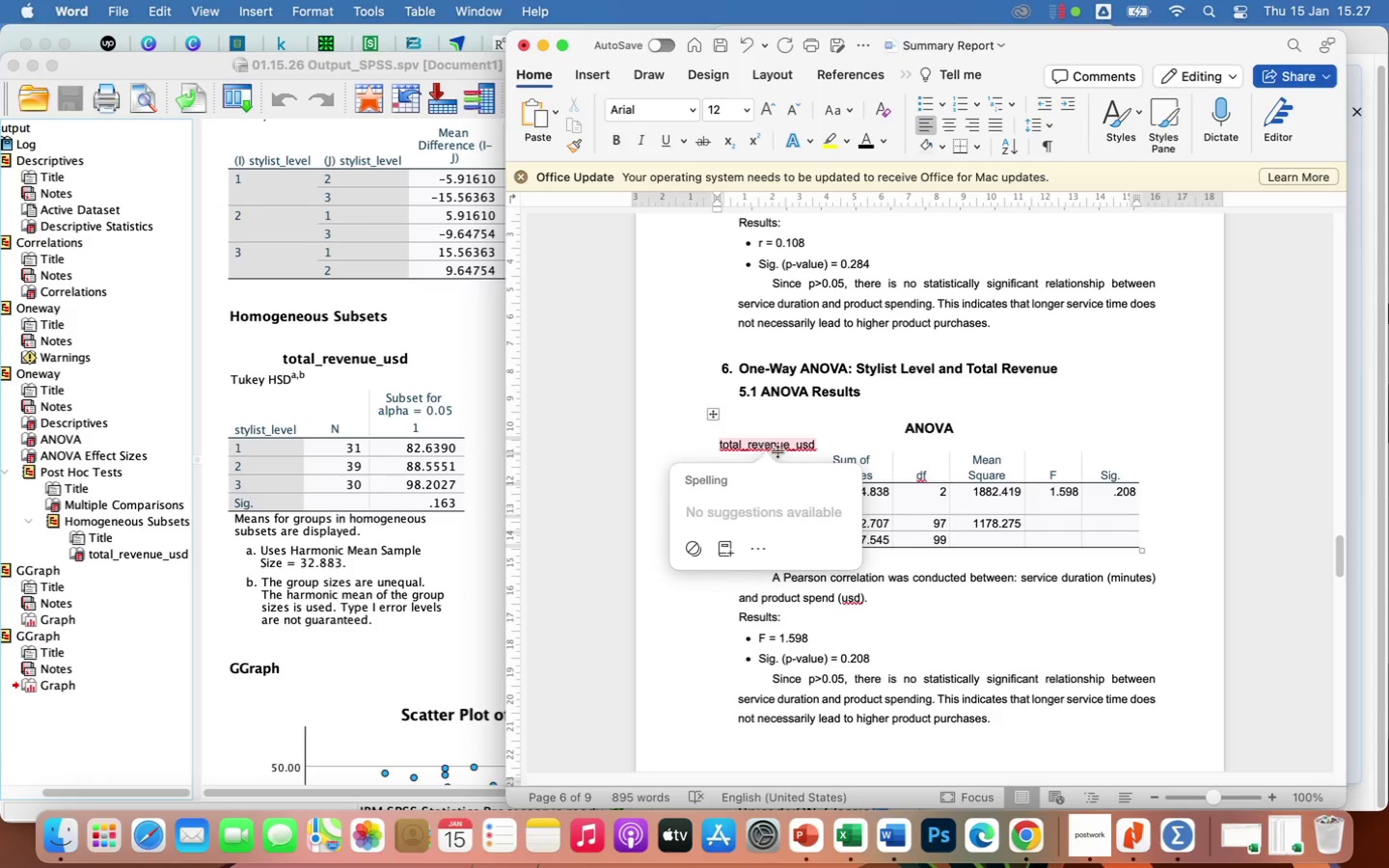 
scroll: coordinate [294, 244], scroll_direction: up, amount: 29.0
 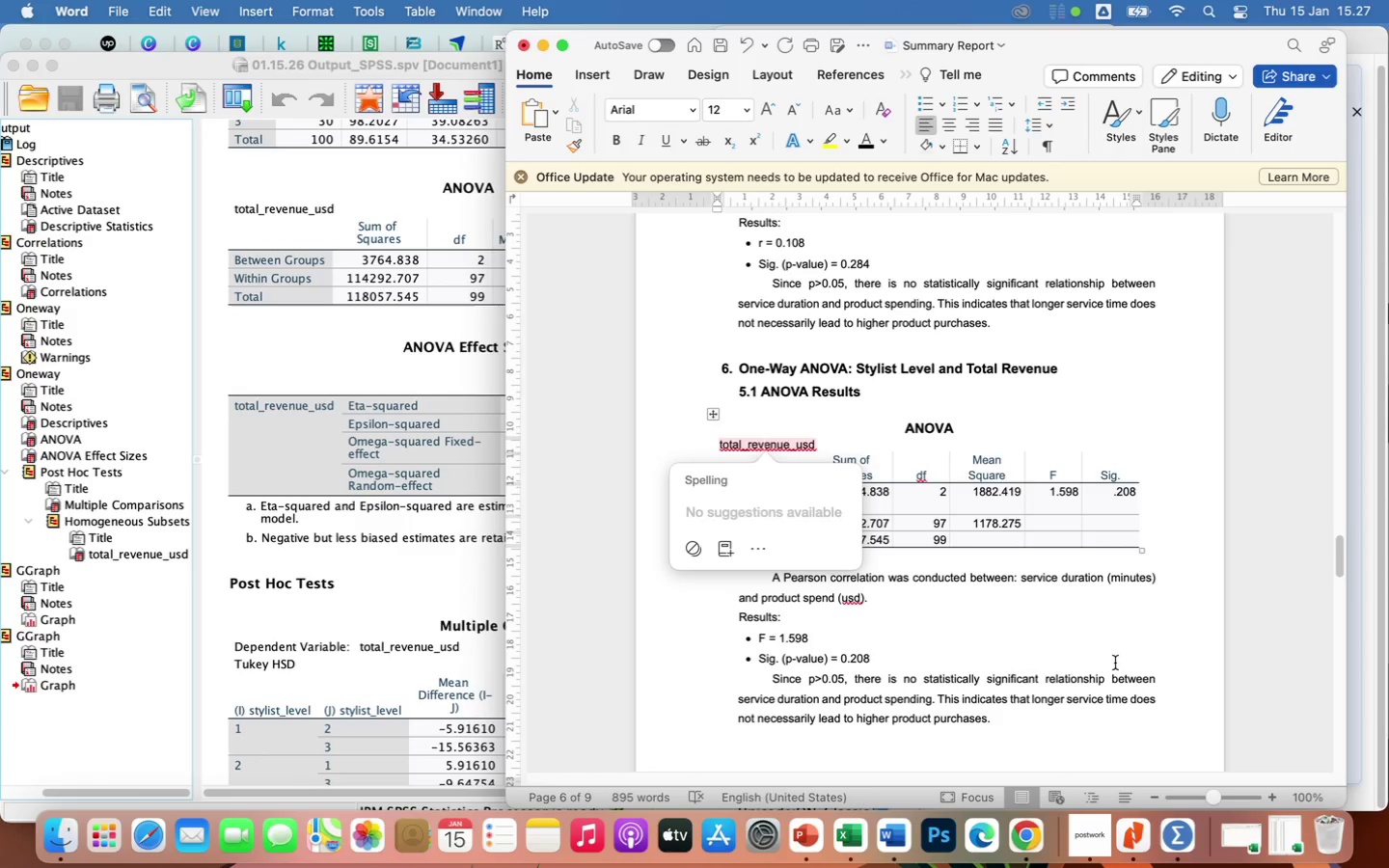 
left_click([1171, 660])
 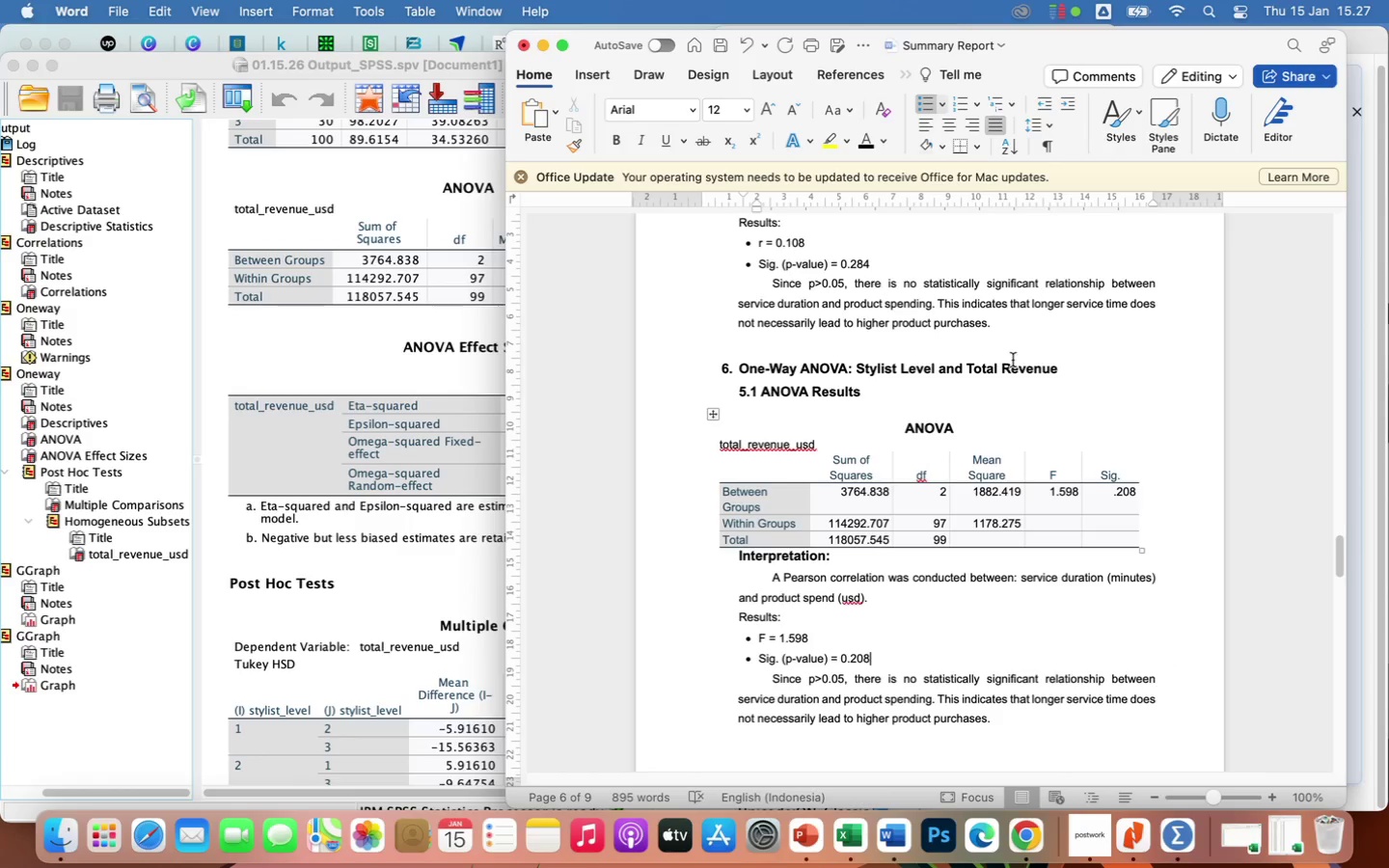 
scroll: coordinate [997, 354], scroll_direction: up, amount: 19.0
 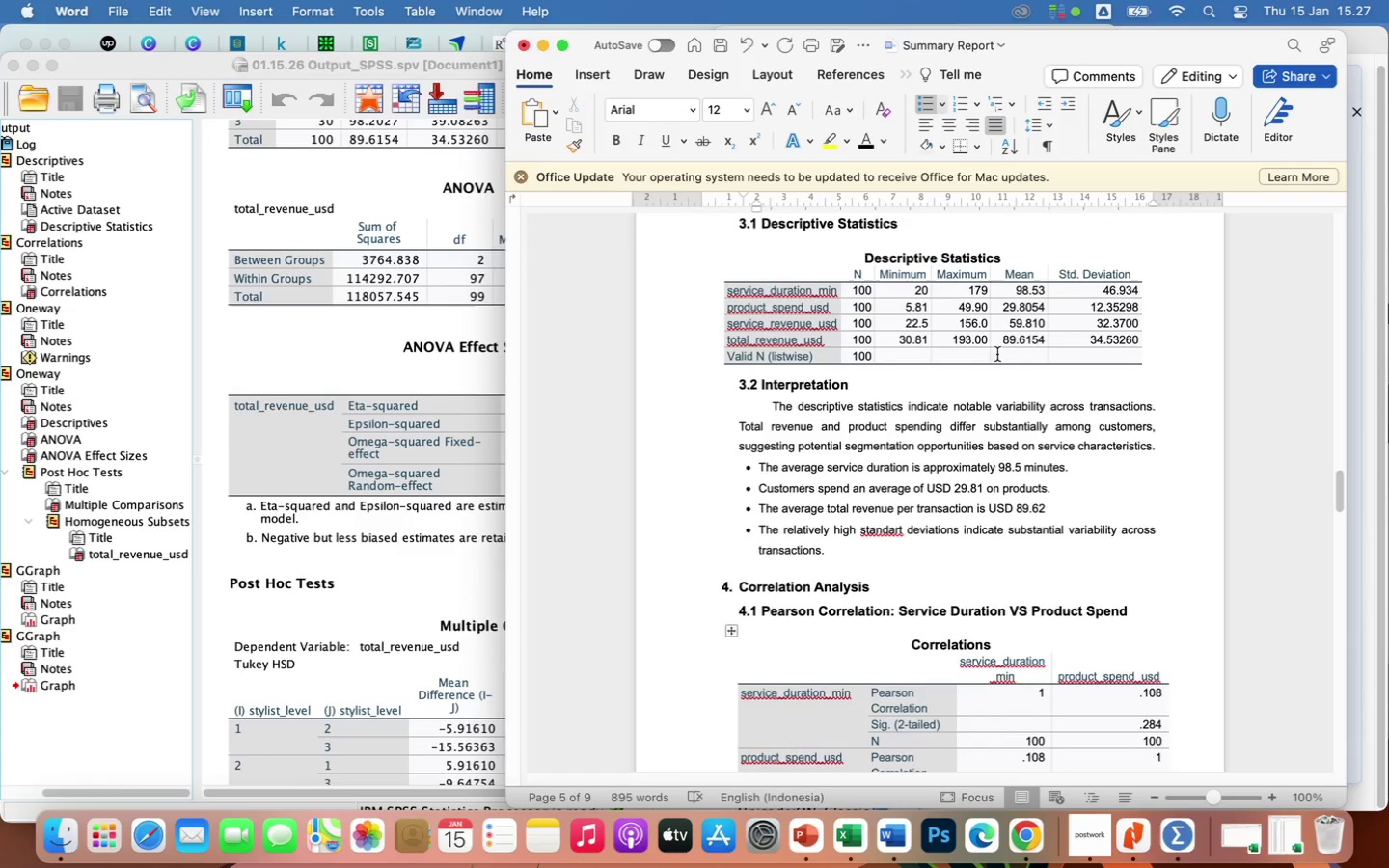 
scroll: coordinate [997, 354], scroll_direction: down, amount: 105.0
 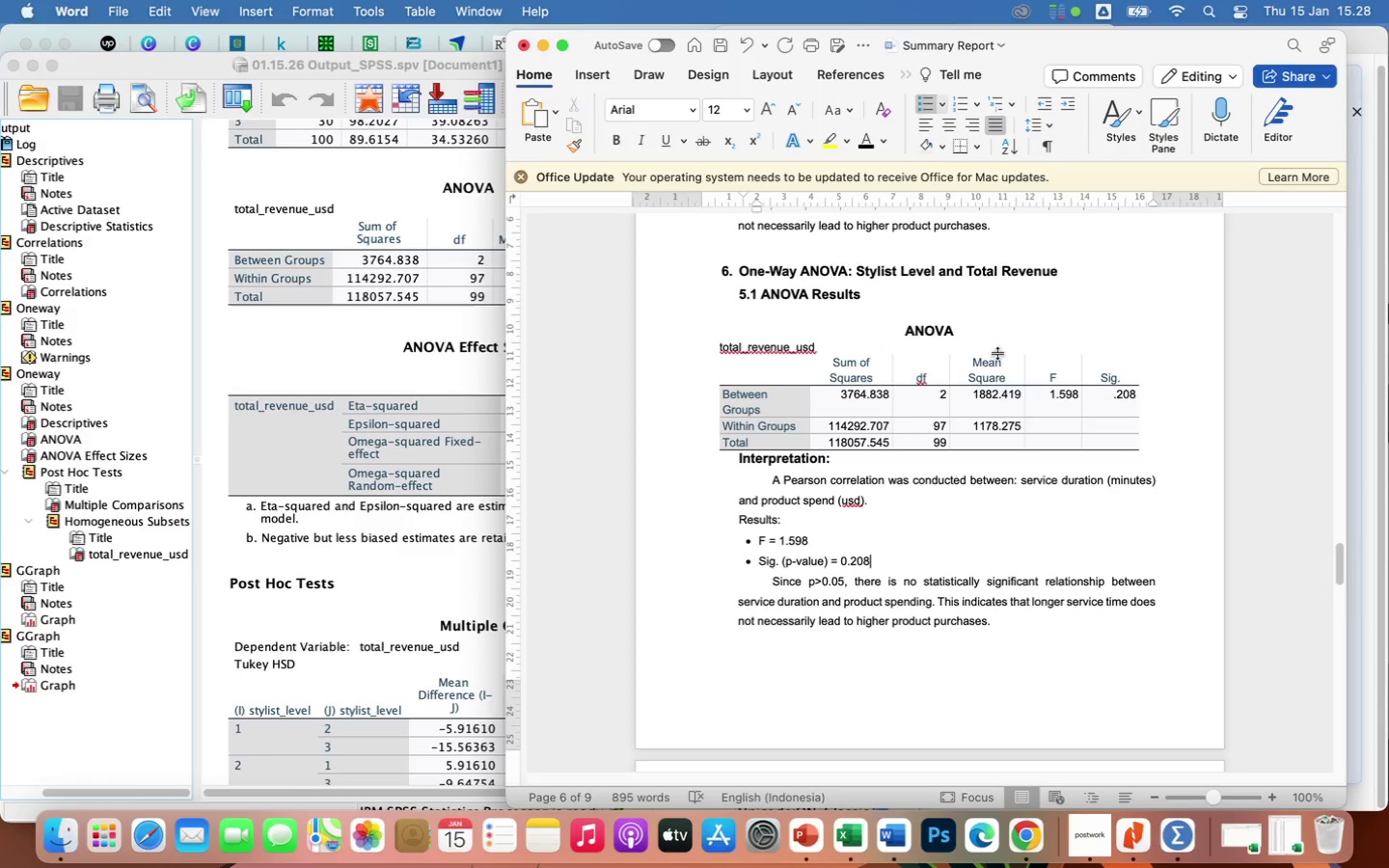 
wait(13.59)
 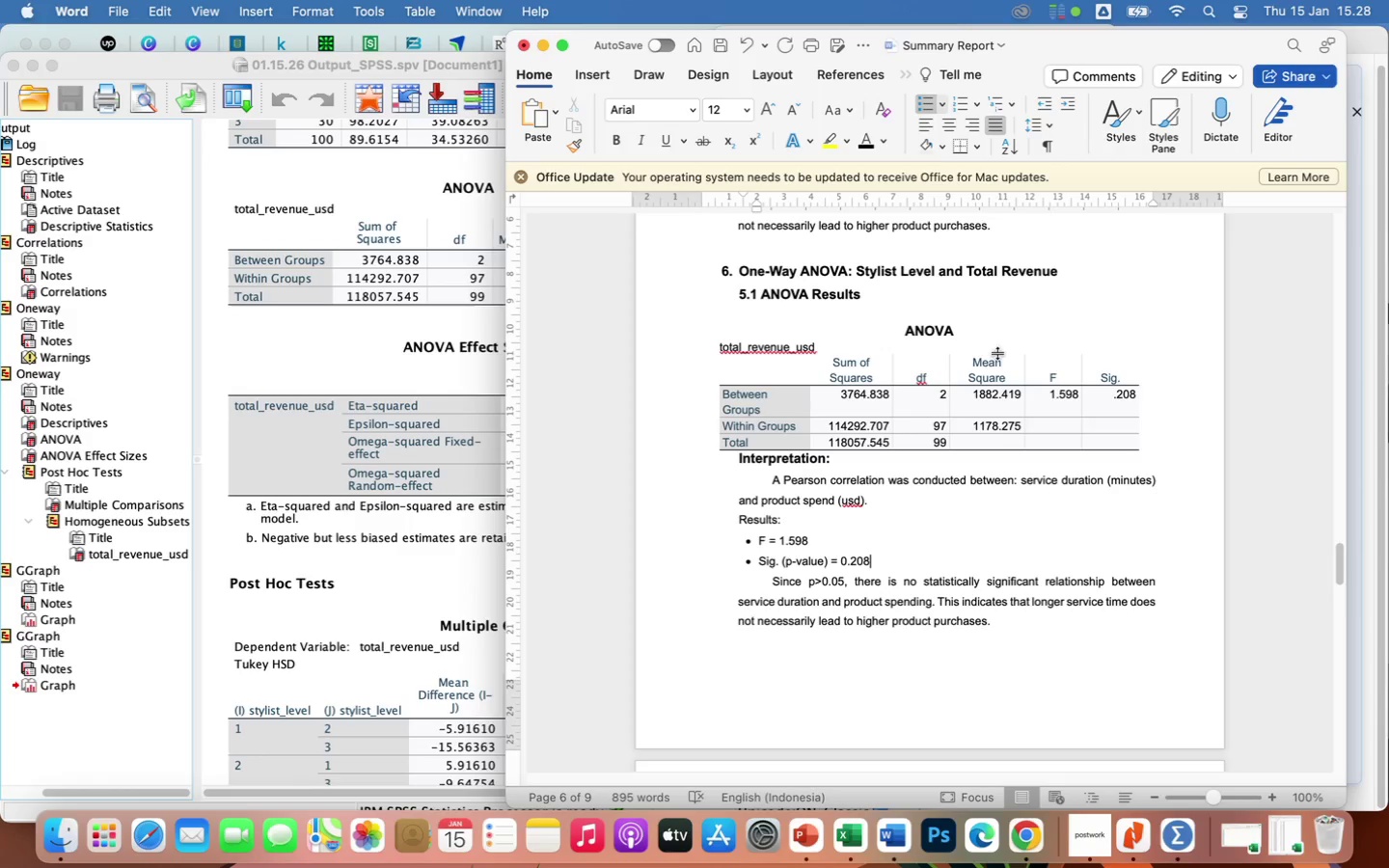 
left_click_drag(start_coordinate=[774, 480], to_coordinate=[865, 499])
 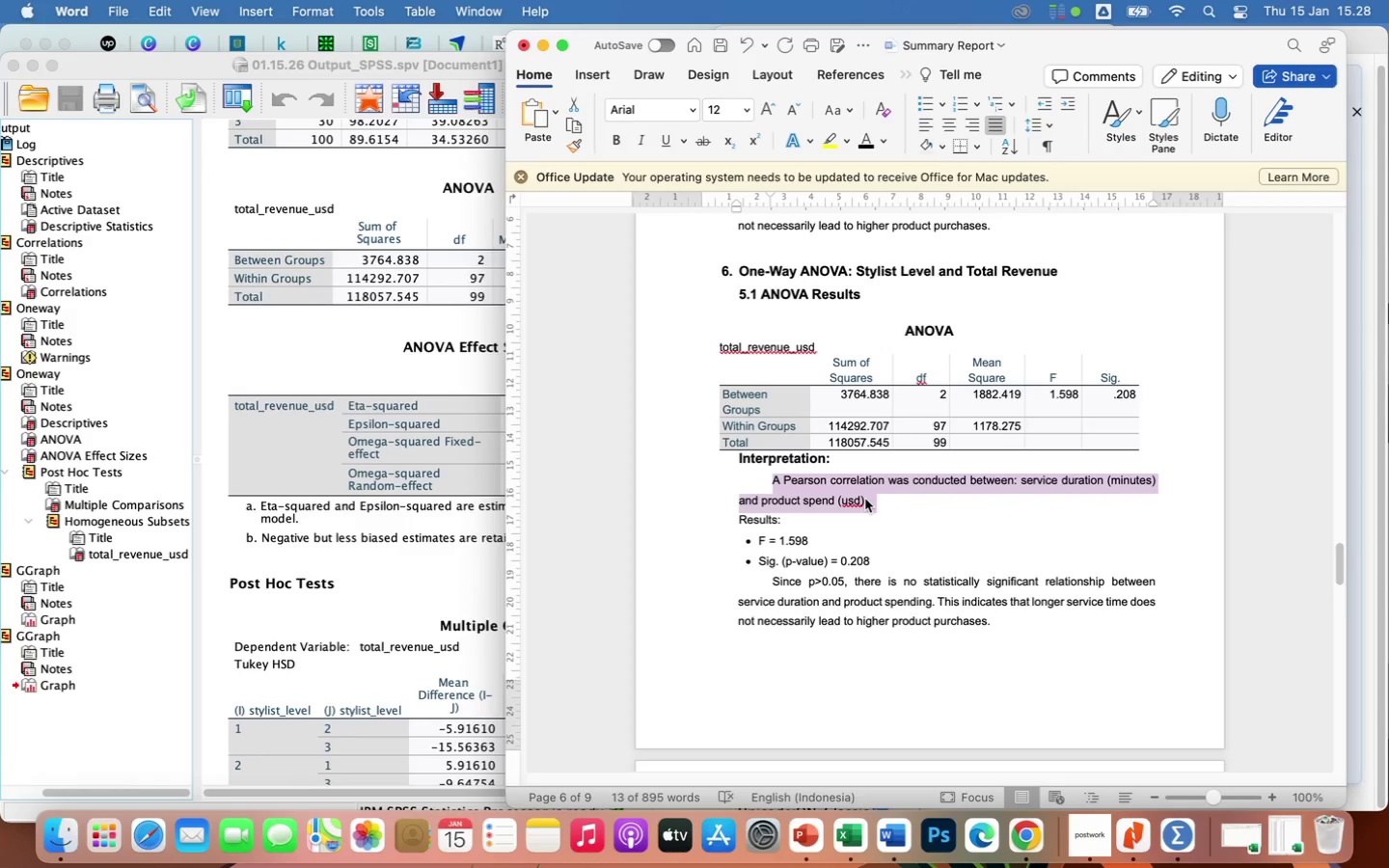 
type(One-y)
key(Backspace)
type(way ANOVA was conc)
key(Backspace)
type(ducted to examine whet)
 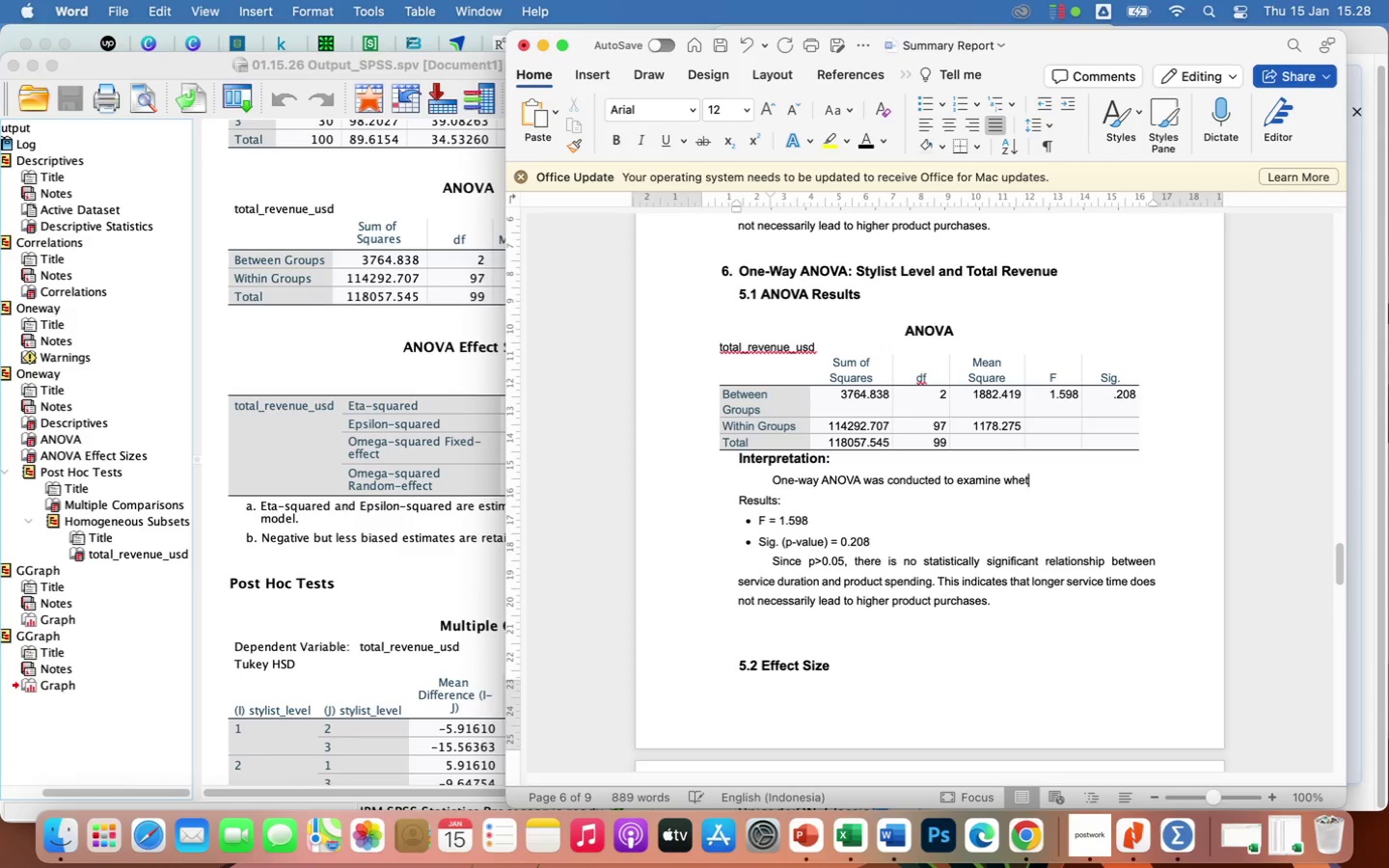 
type(her total revenue (total_revenue_usd) differs)
 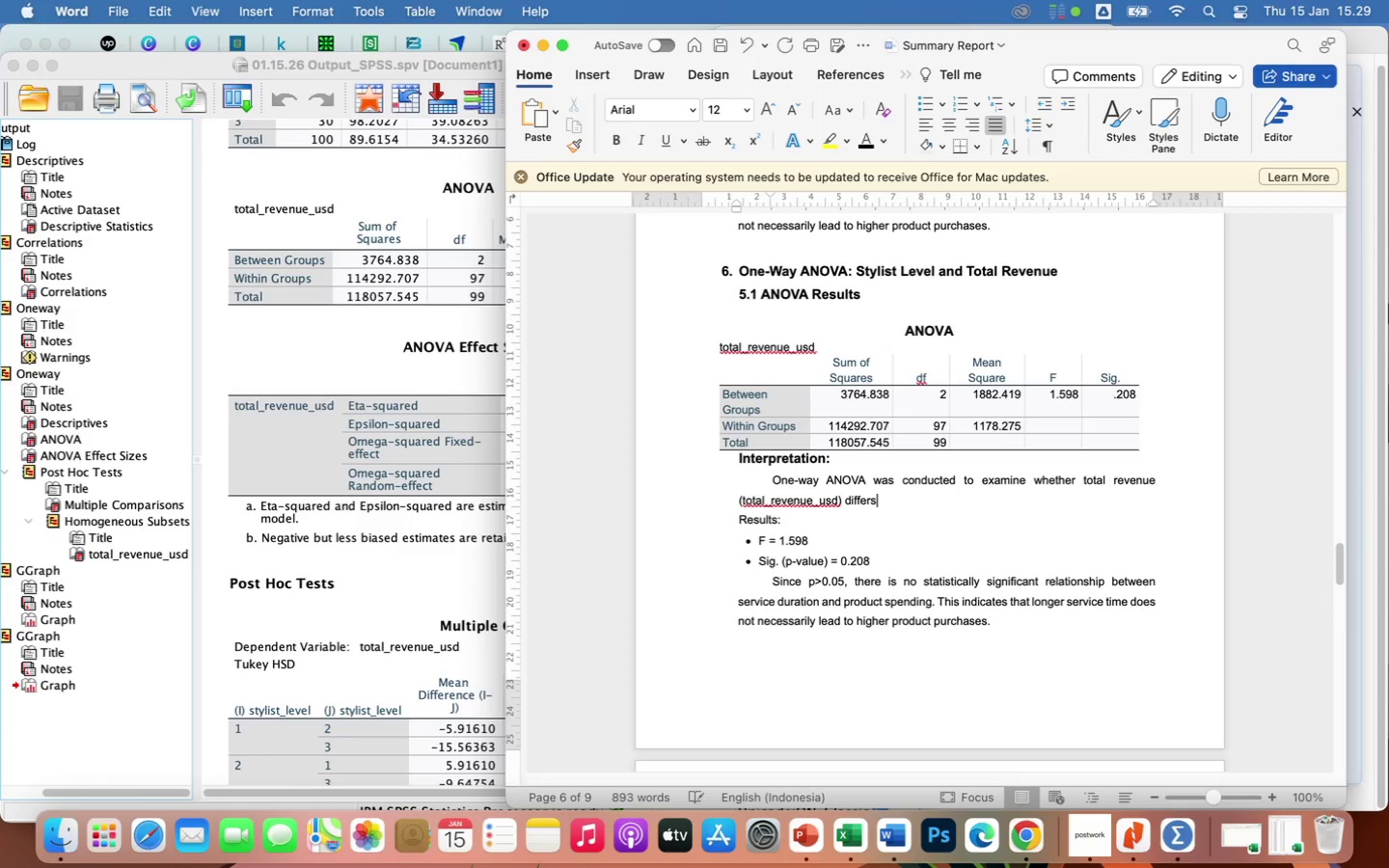 
wait(9.09)
 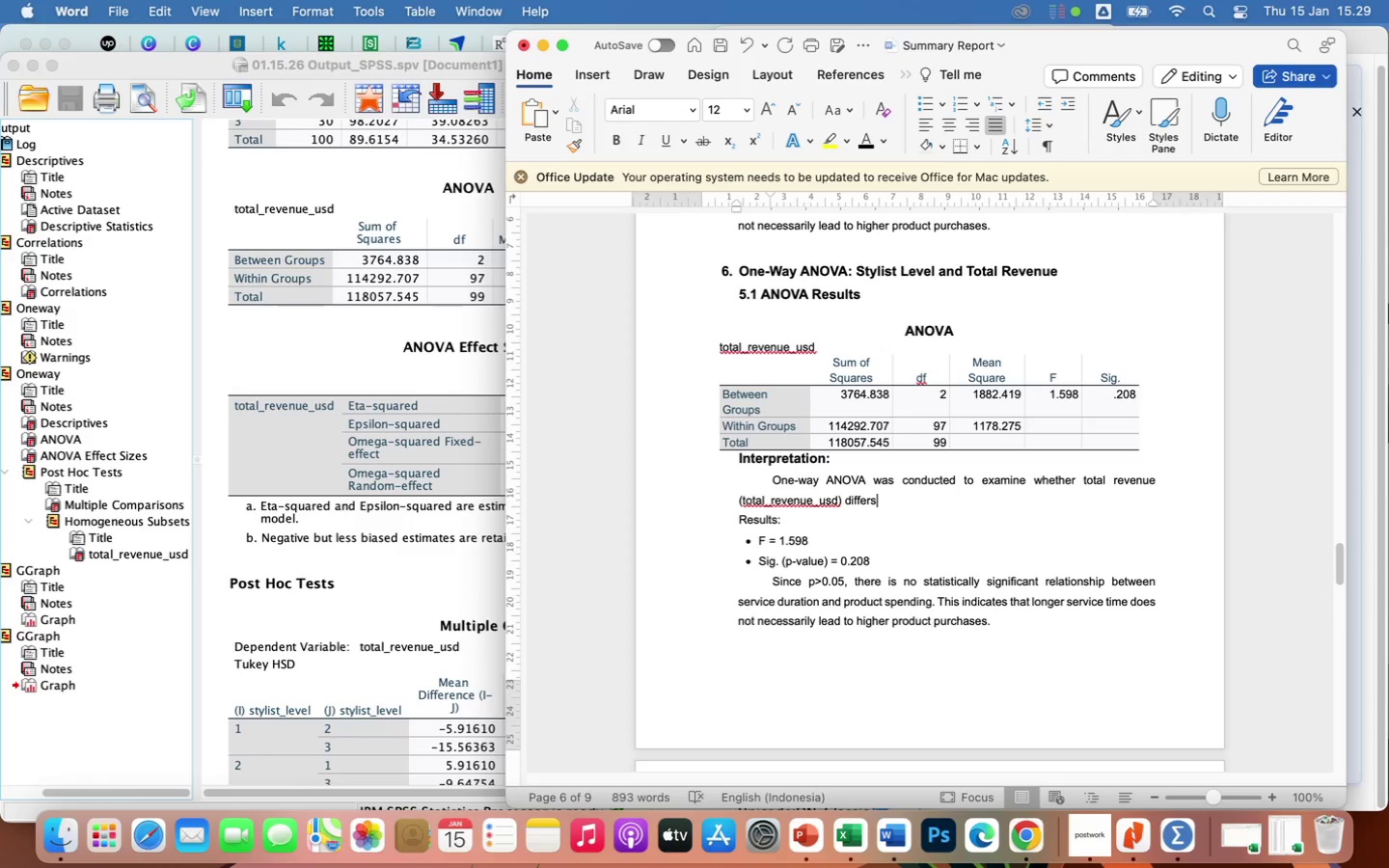 
type( across stylist levels (stylist_level).)
 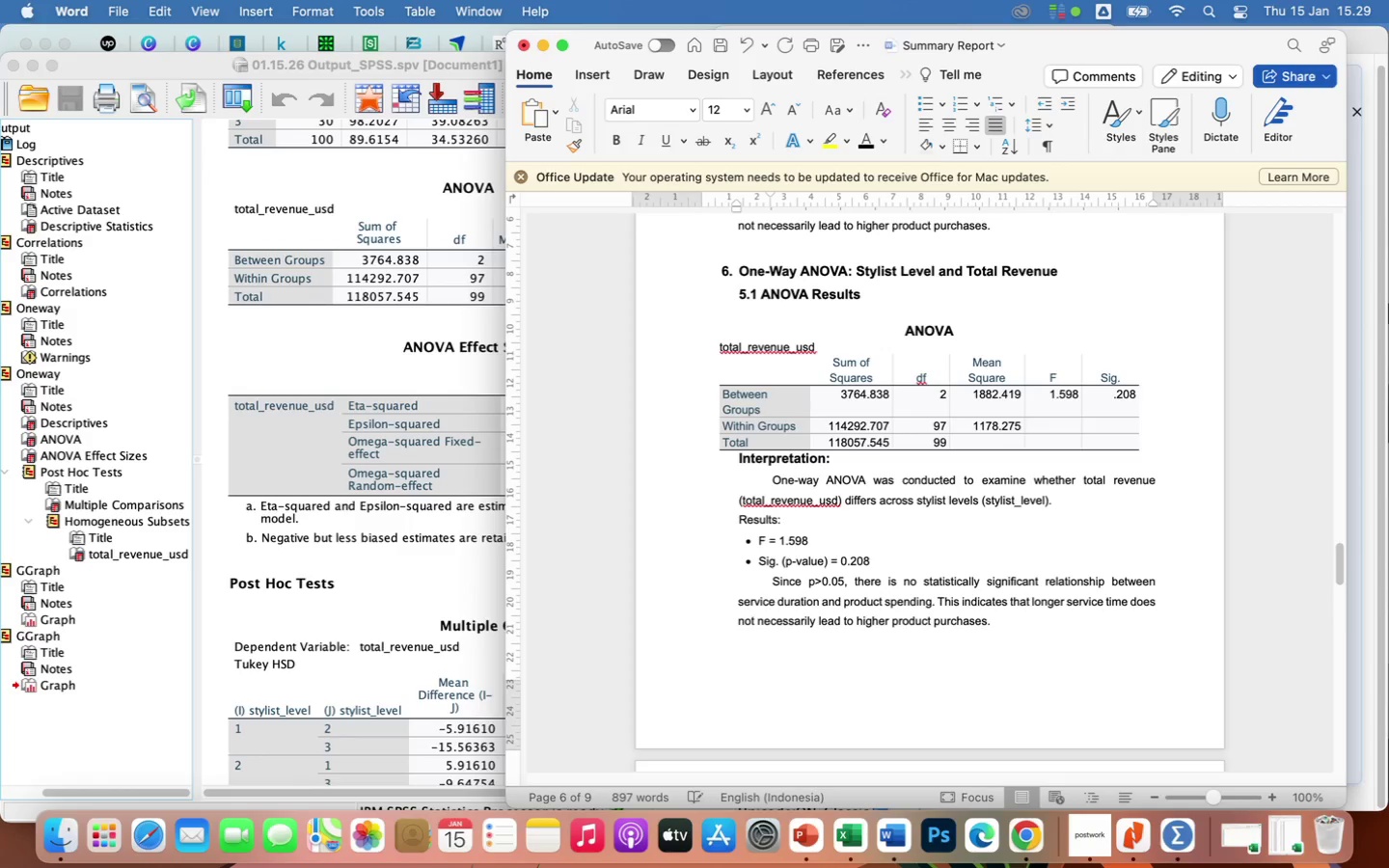 
wait(6.03)
 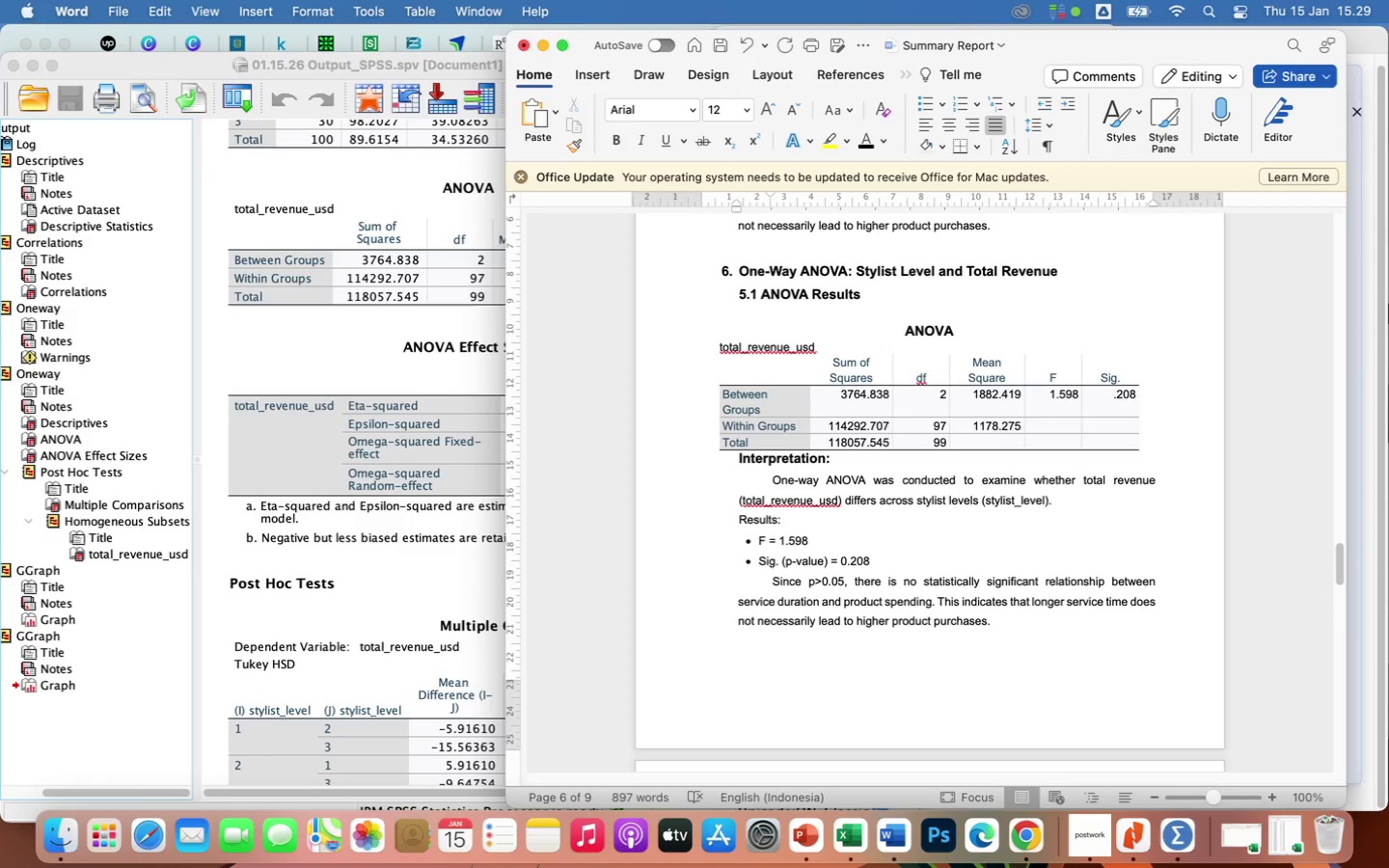 
left_click_drag(start_coordinate=[739, 523], to_coordinate=[898, 560])
 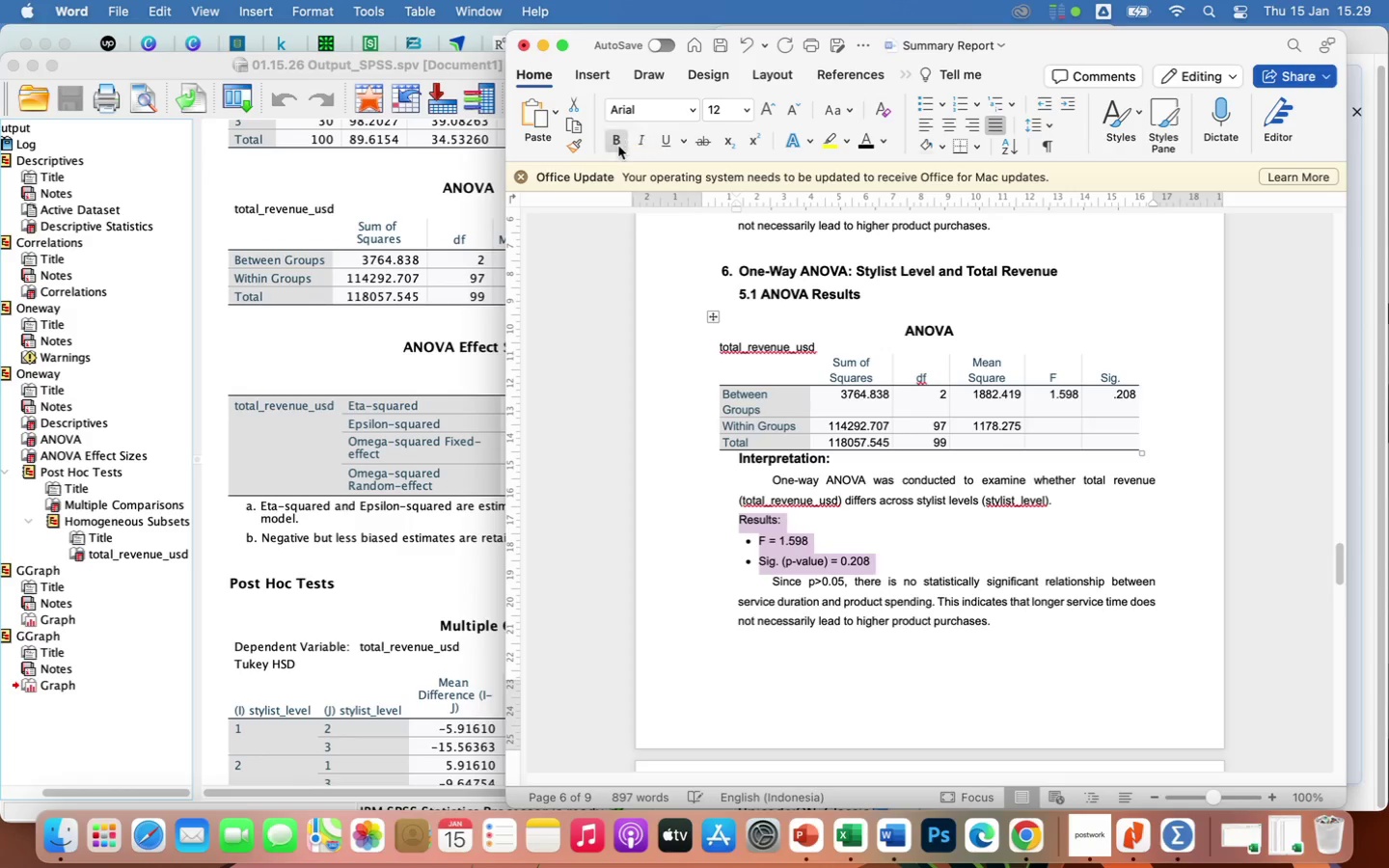 
left_click([615, 144])
 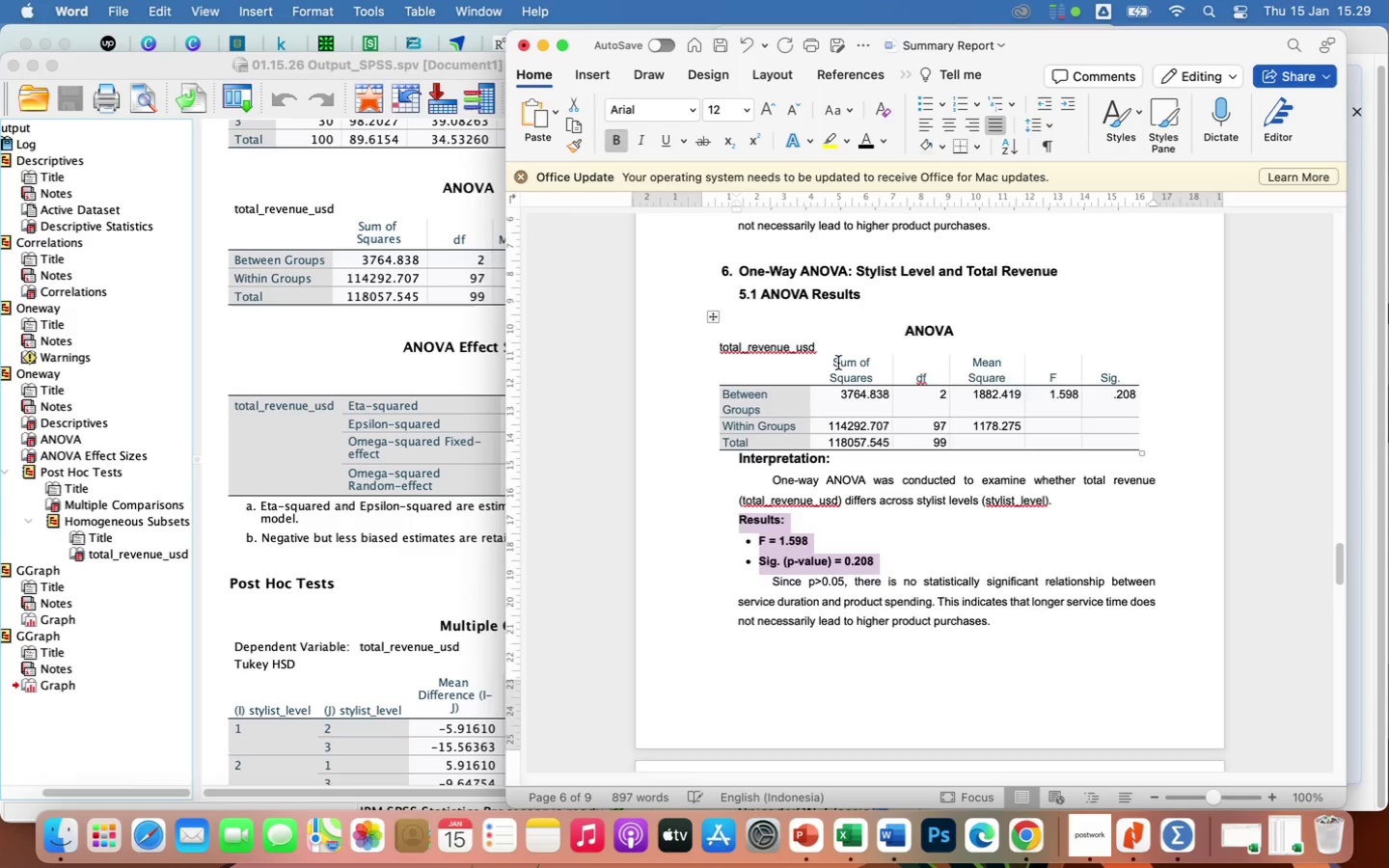 
scroll: coordinate [838, 363], scroll_direction: up, amount: 23.0
 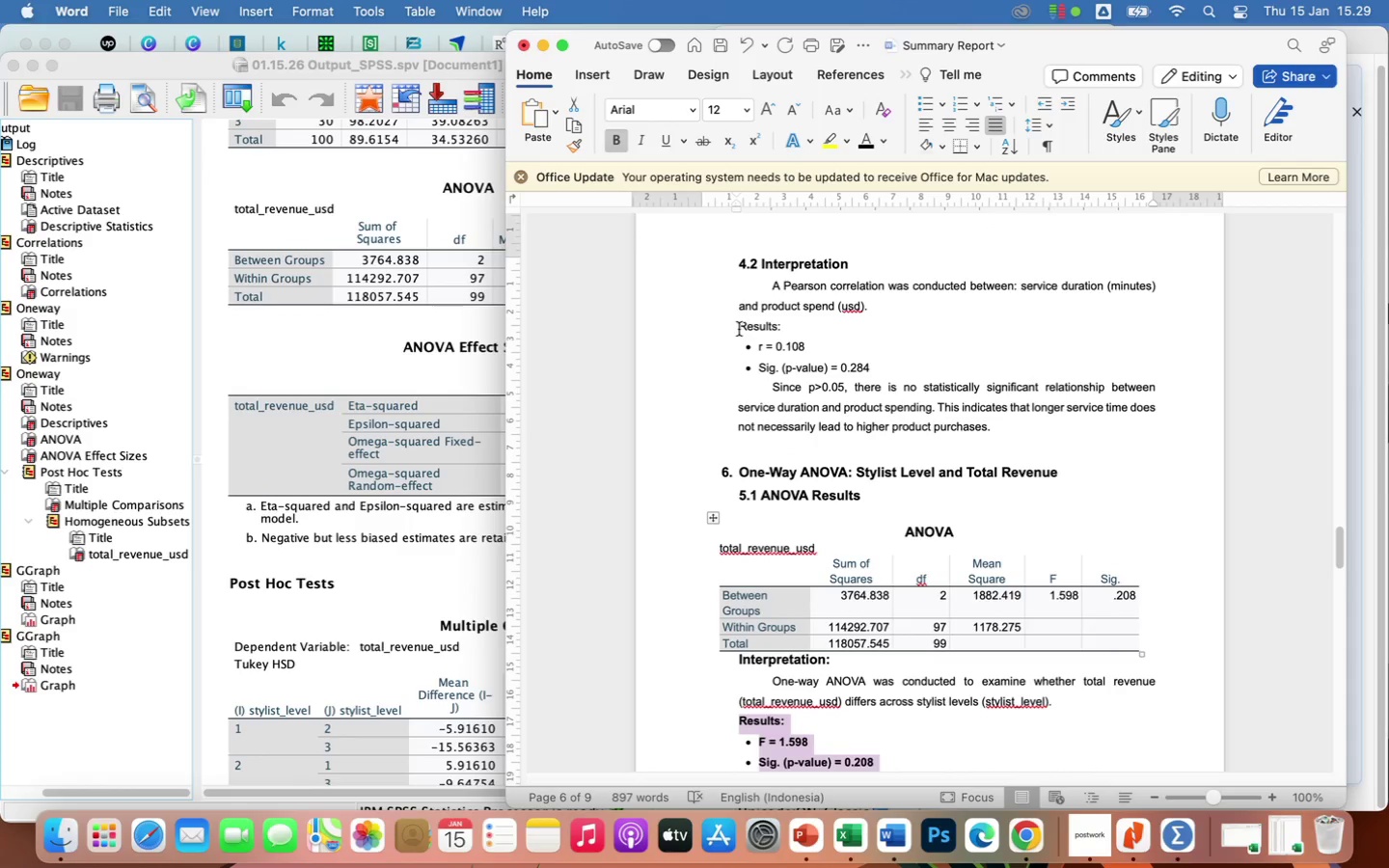 
left_click_drag(start_coordinate=[733, 329], to_coordinate=[884, 365])
 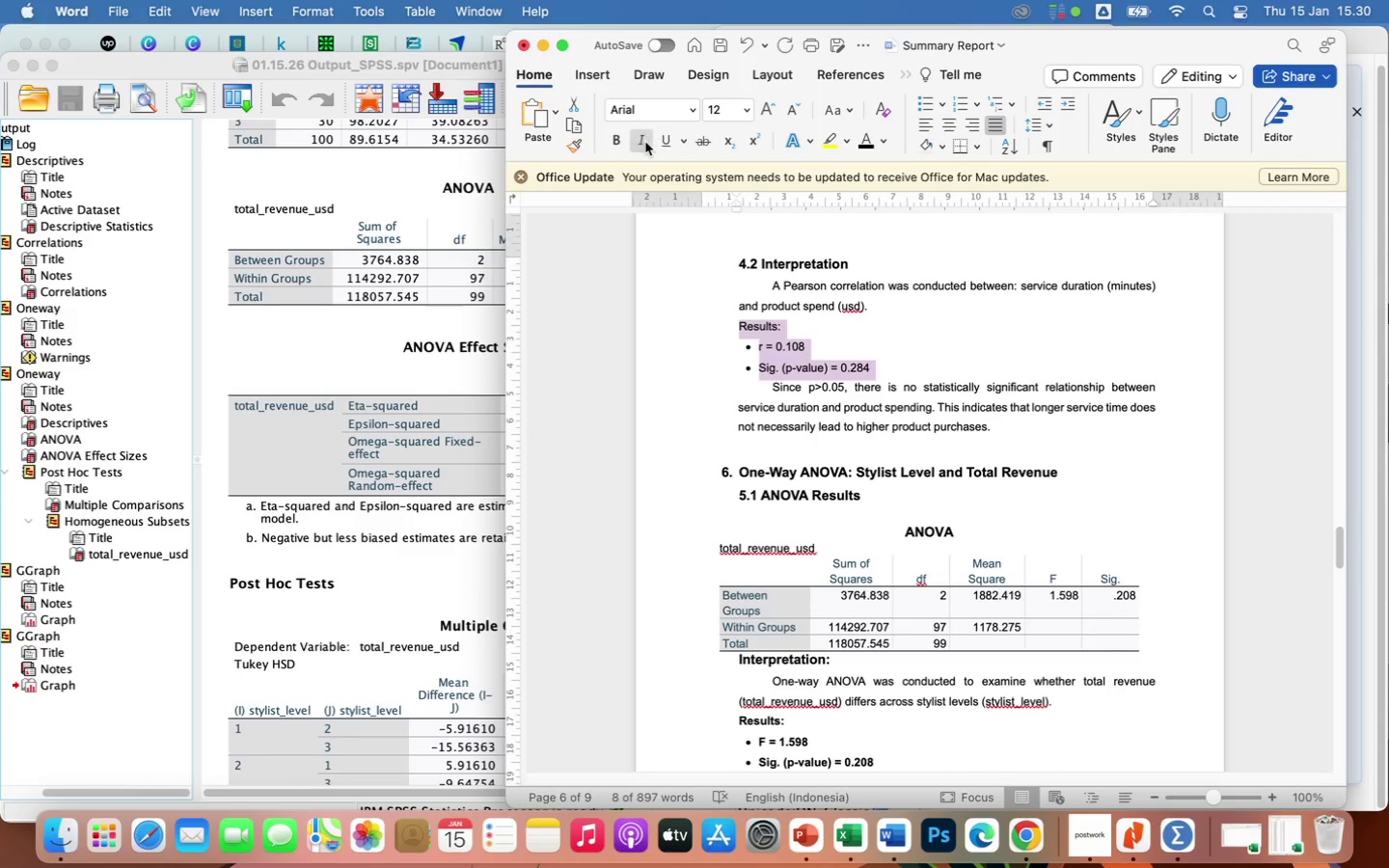 
left_click([619, 142])
 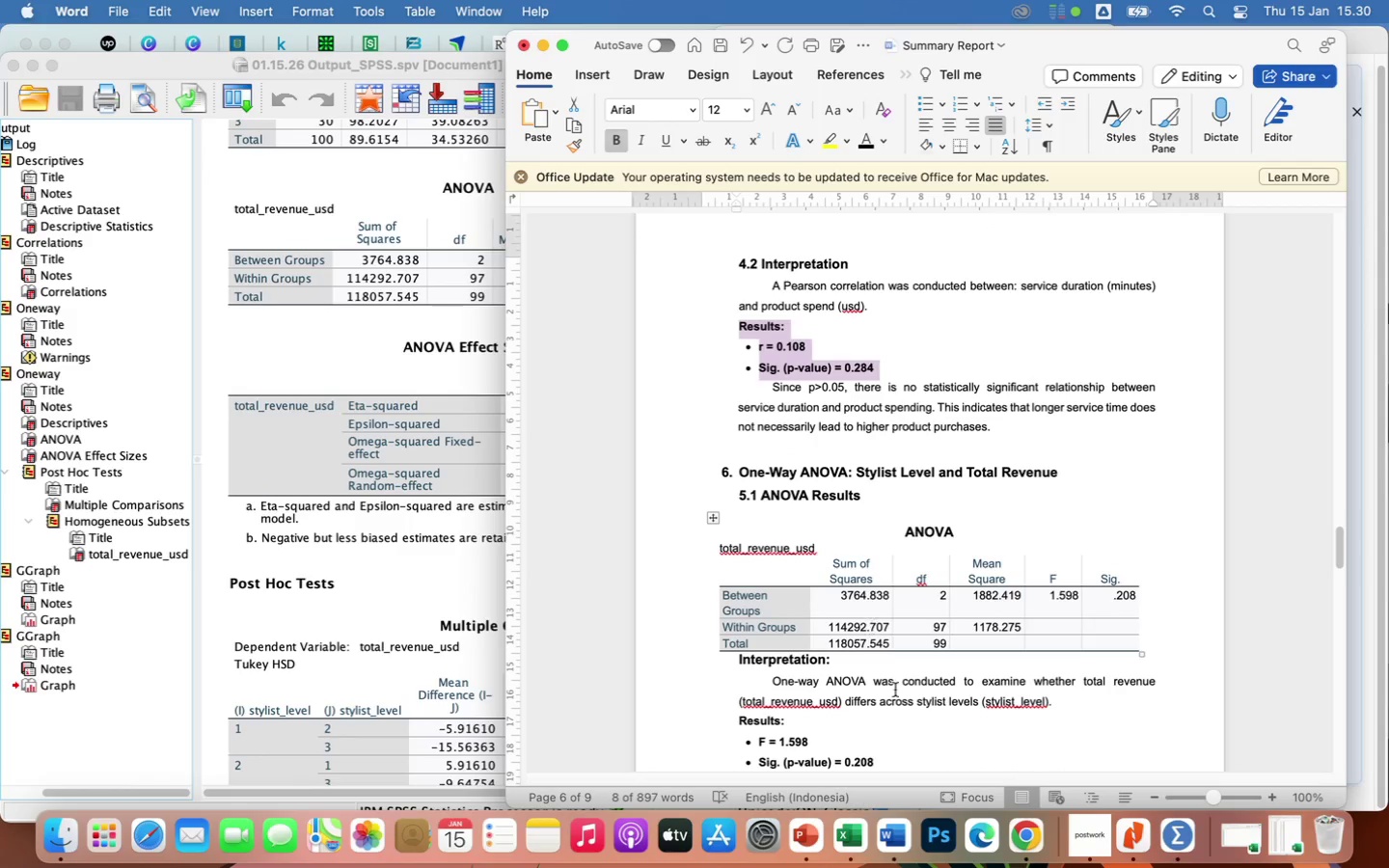 
scroll: coordinate [917, 715], scroll_direction: down, amount: 9.0
 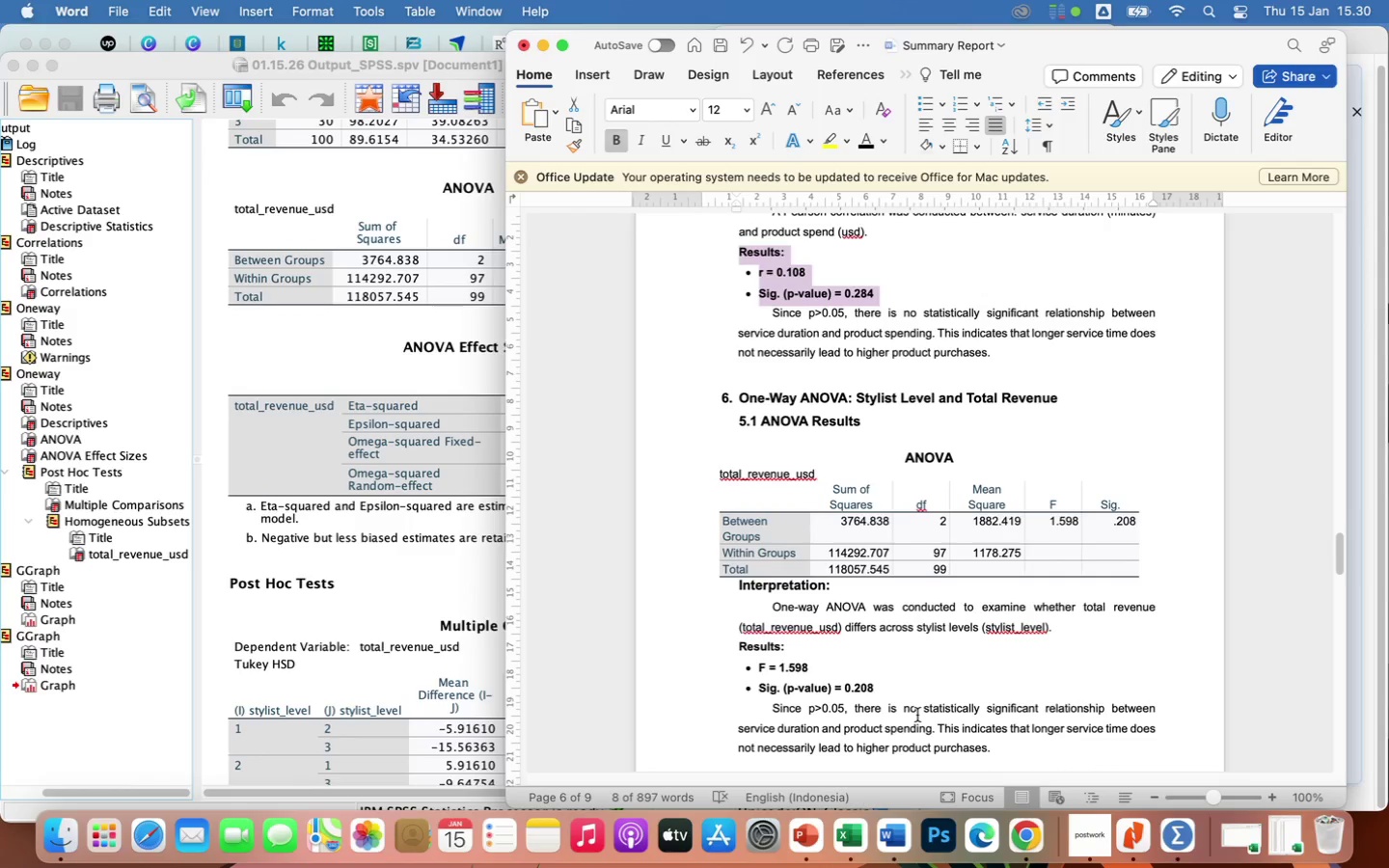 
wait(7.64)
 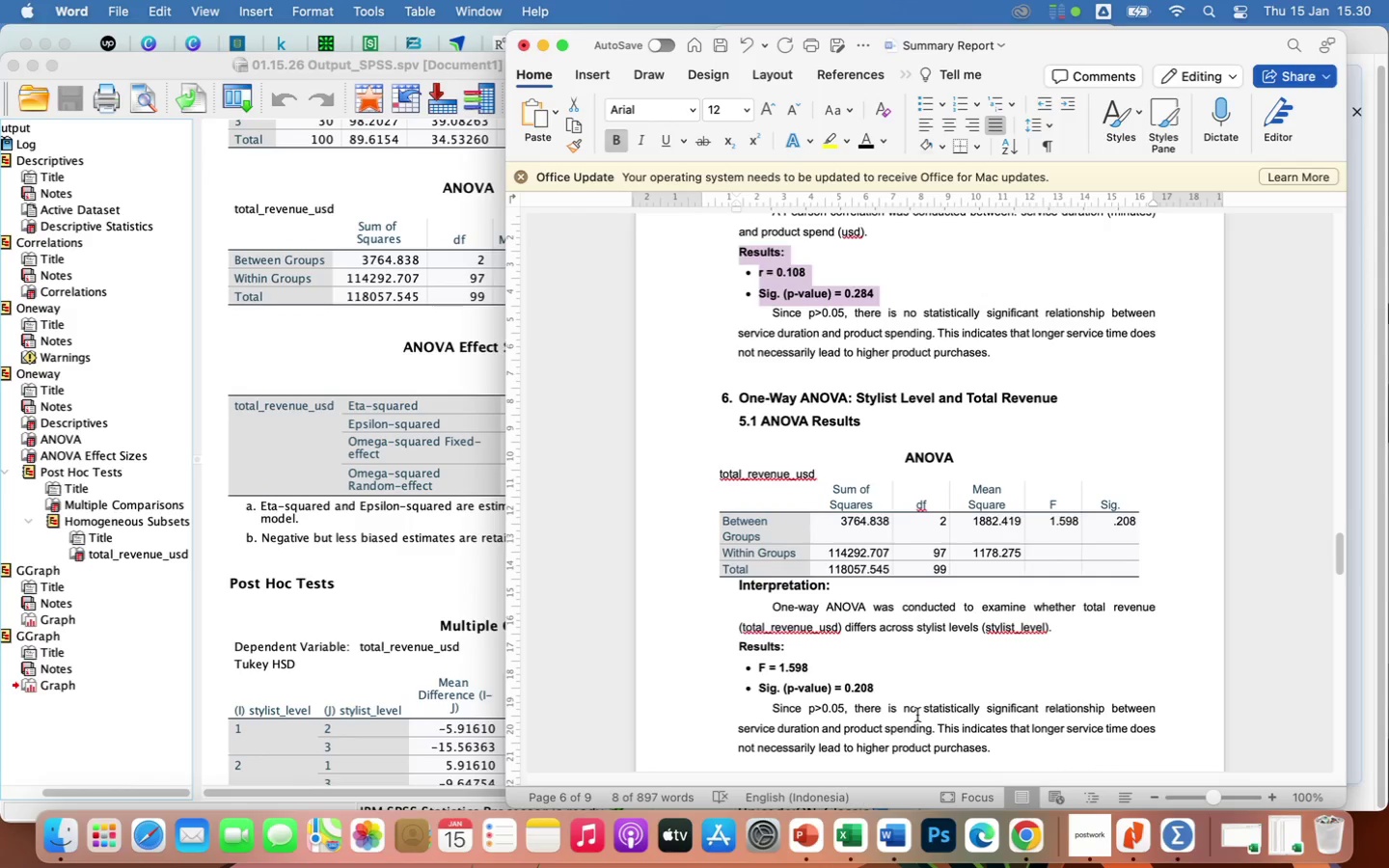 
scroll: coordinate [917, 715], scroll_direction: down, amount: 8.0
 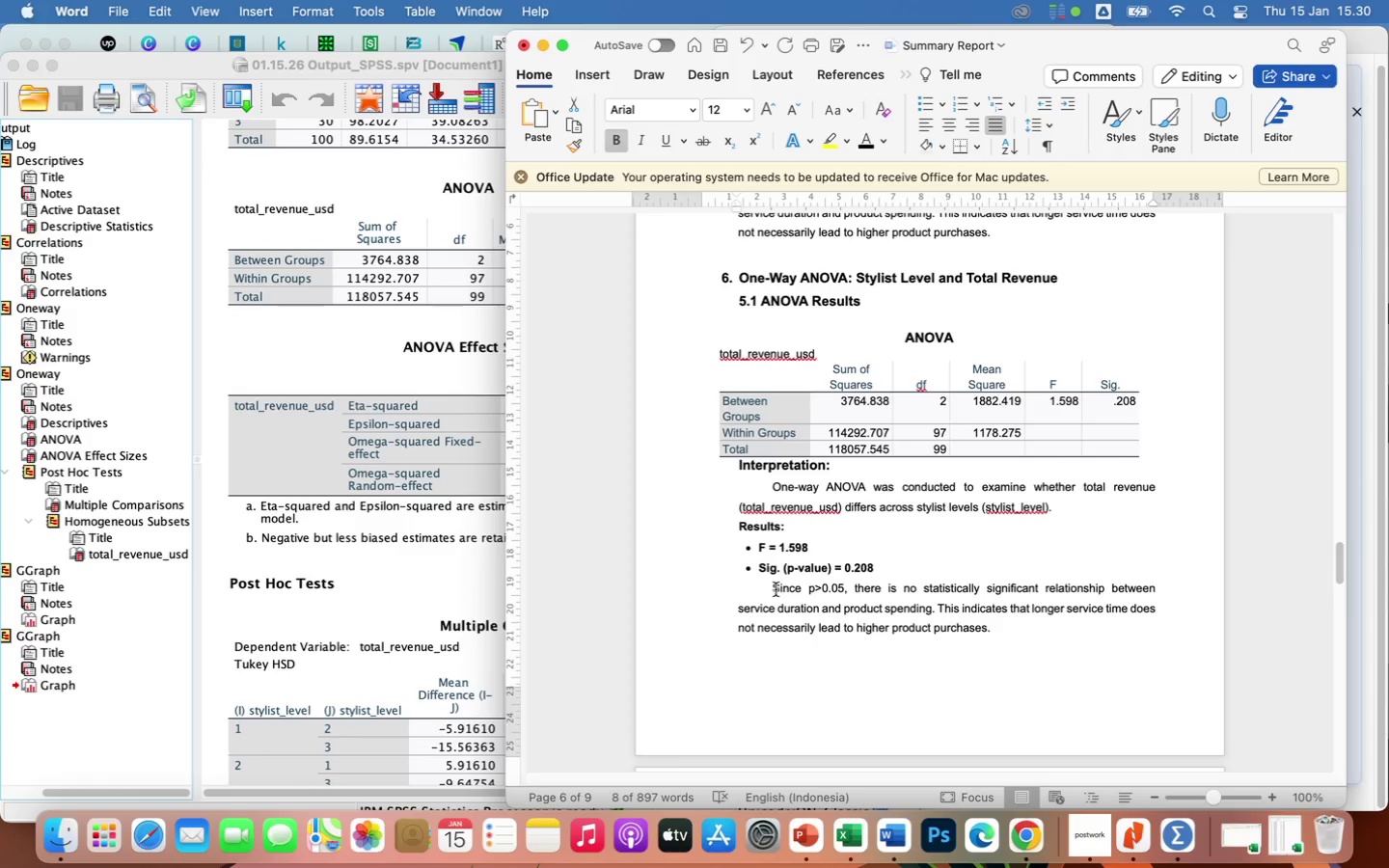 
left_click_drag(start_coordinate=[774, 589], to_coordinate=[985, 622])
 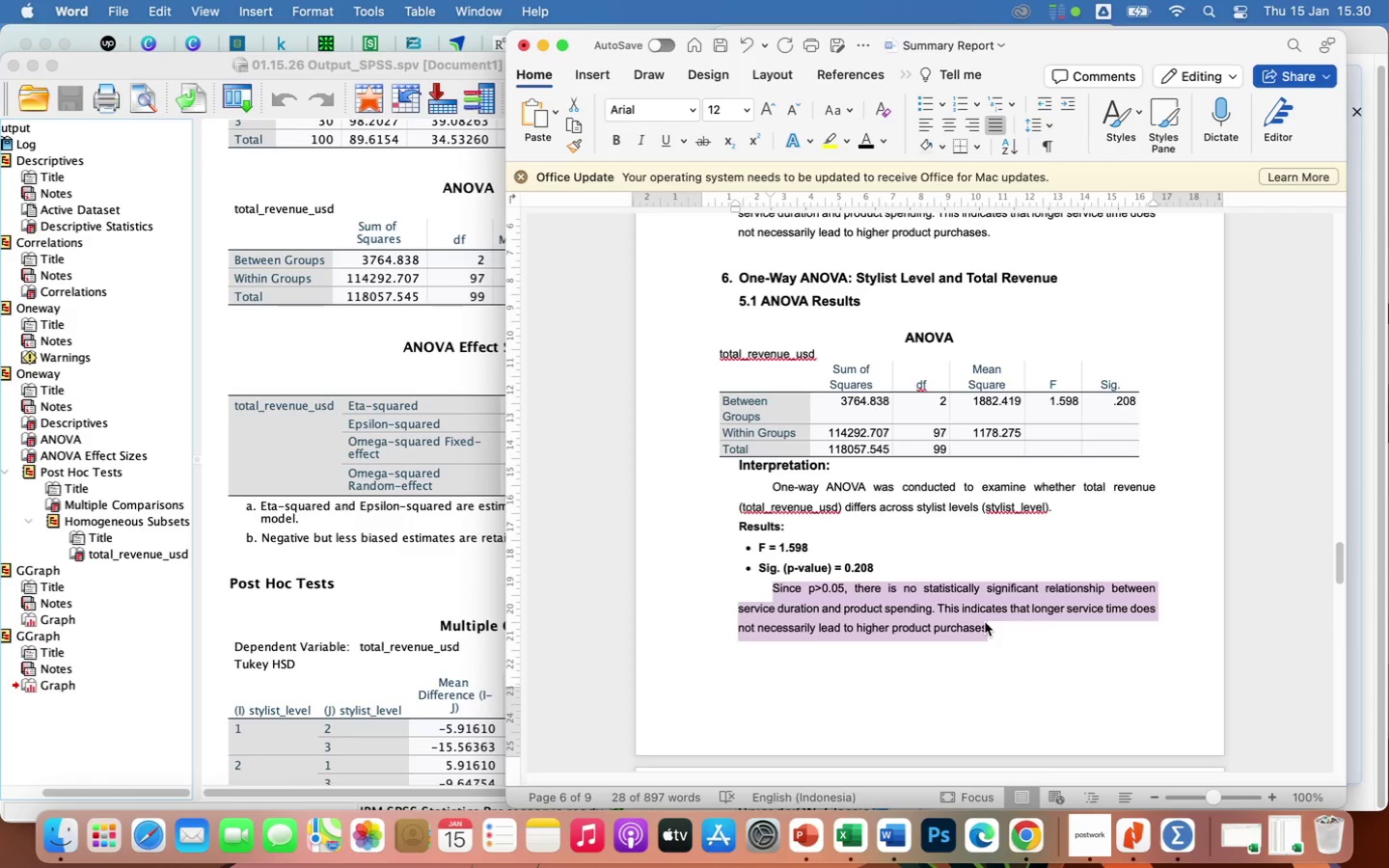 
wait(10.7)
 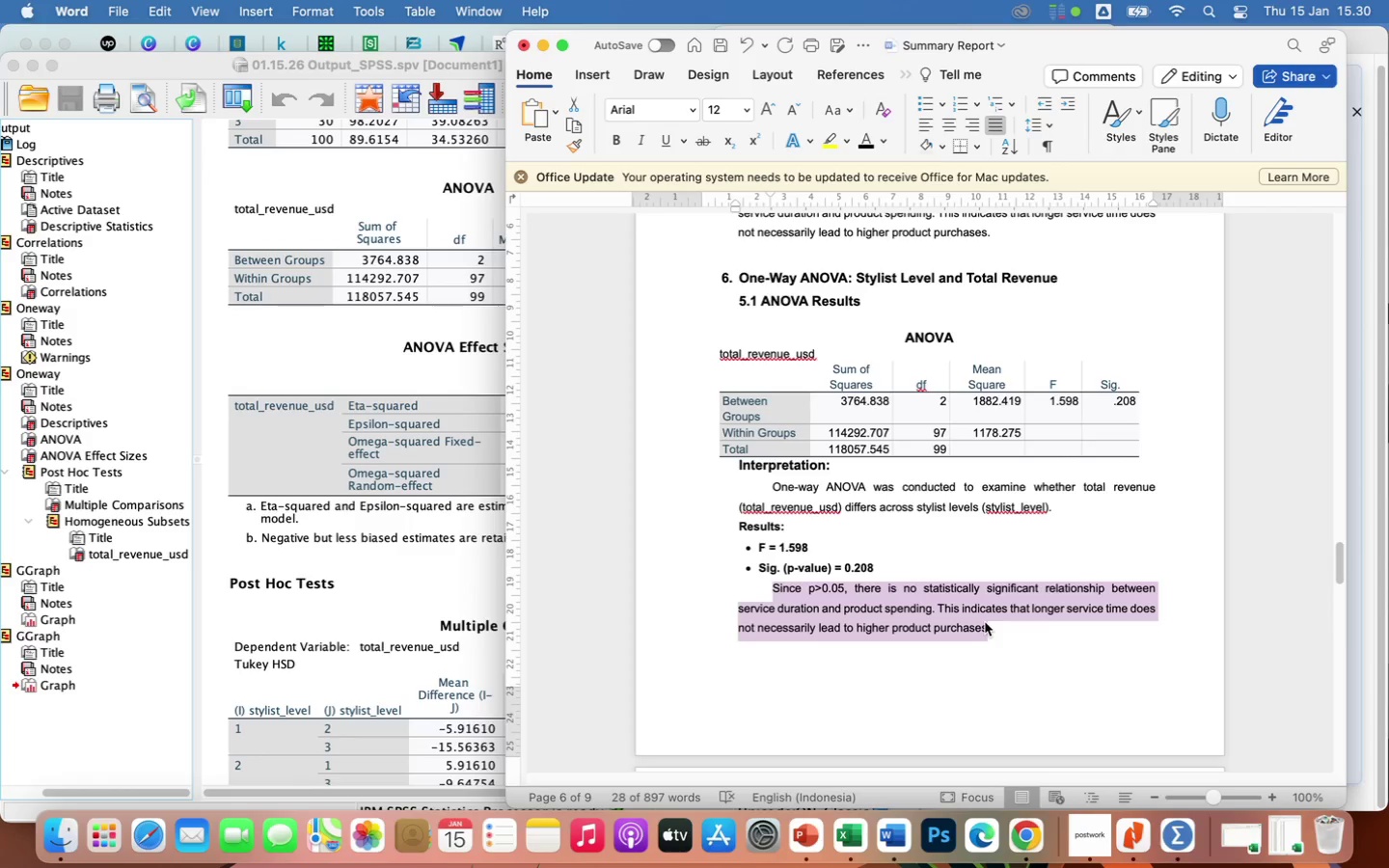 
type(The one-way ANOVA indo)
key(Backspace)
type(icated that there was no)
 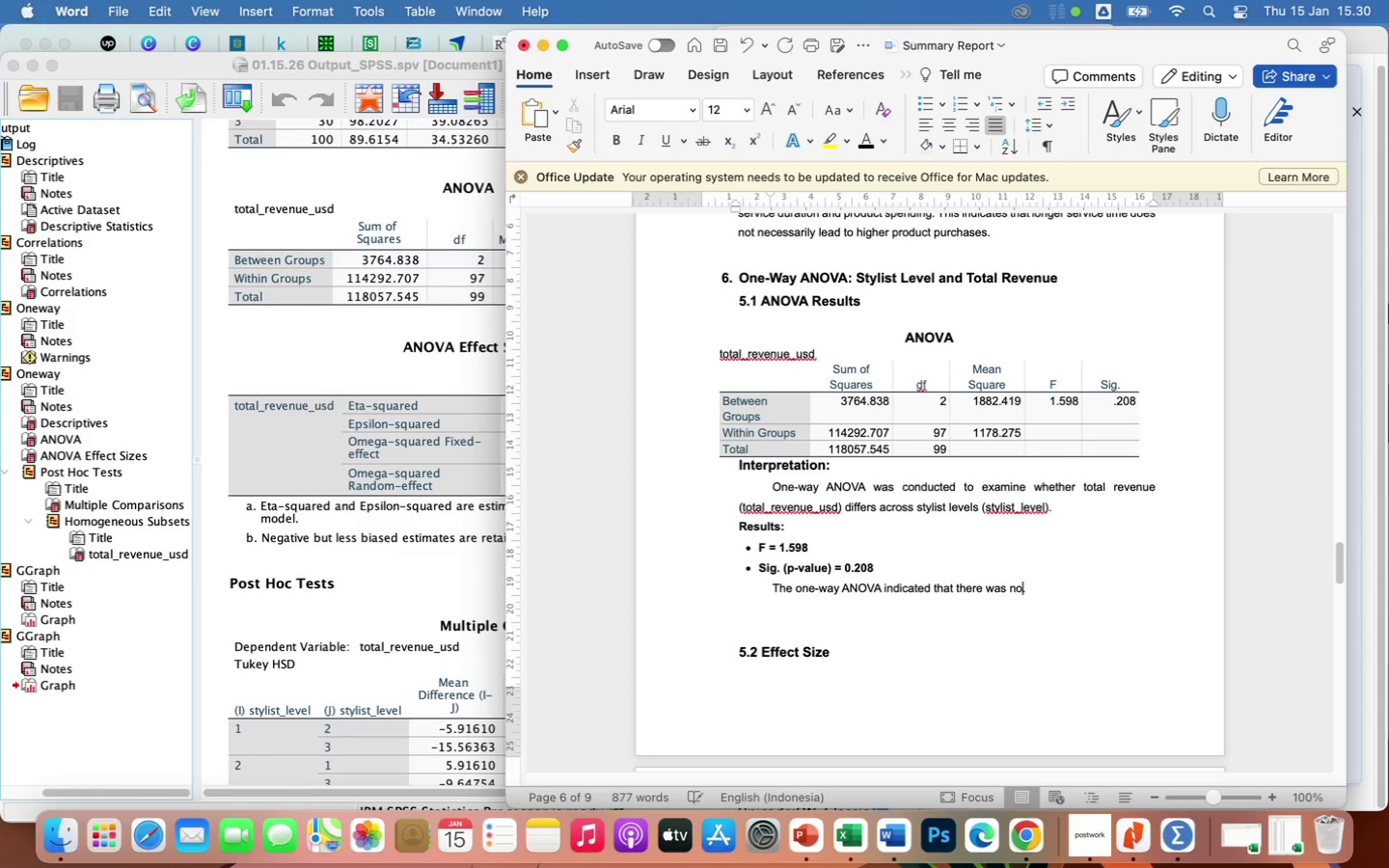 
wait(6.86)
 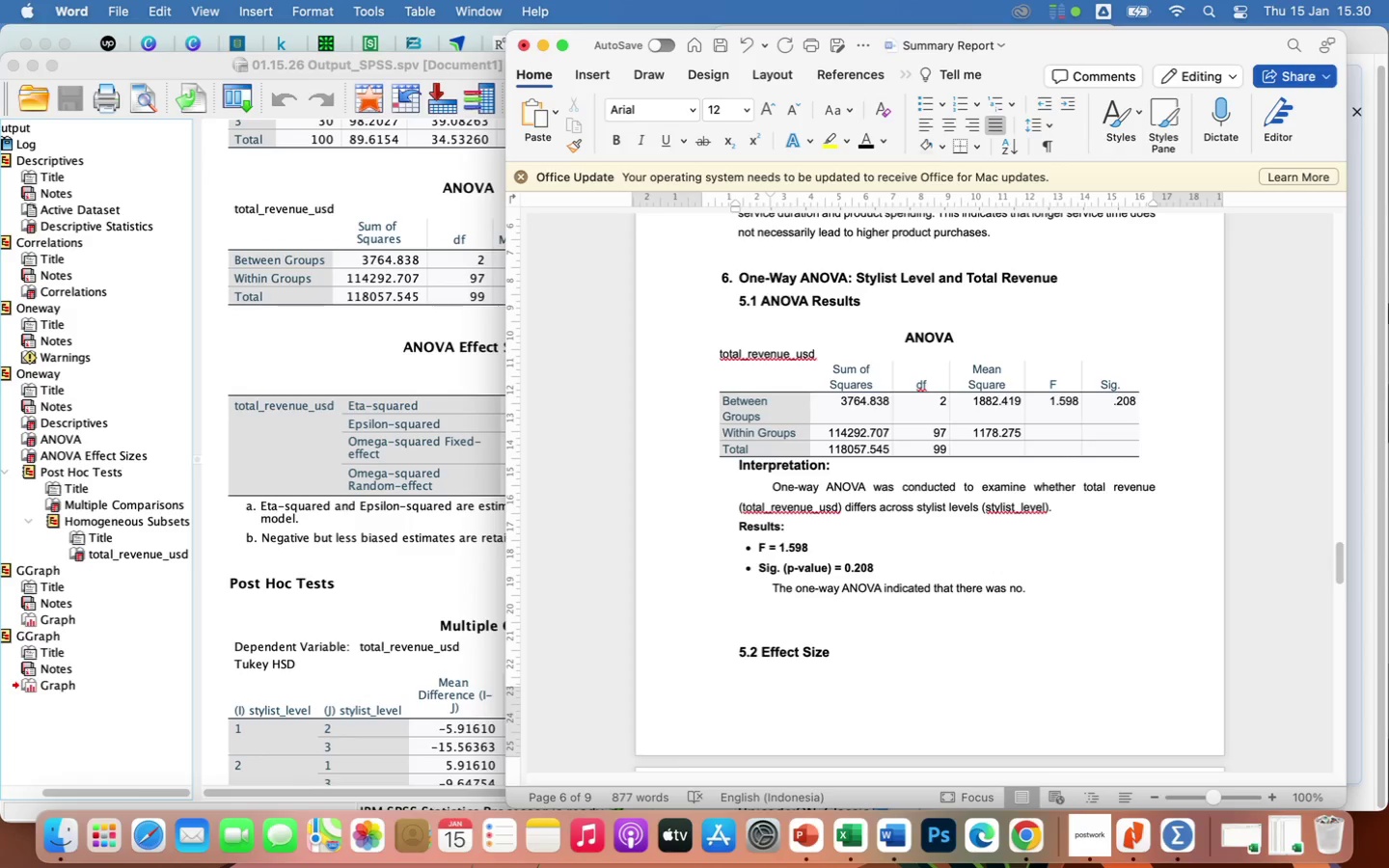 
type( statistically significant diffe)
 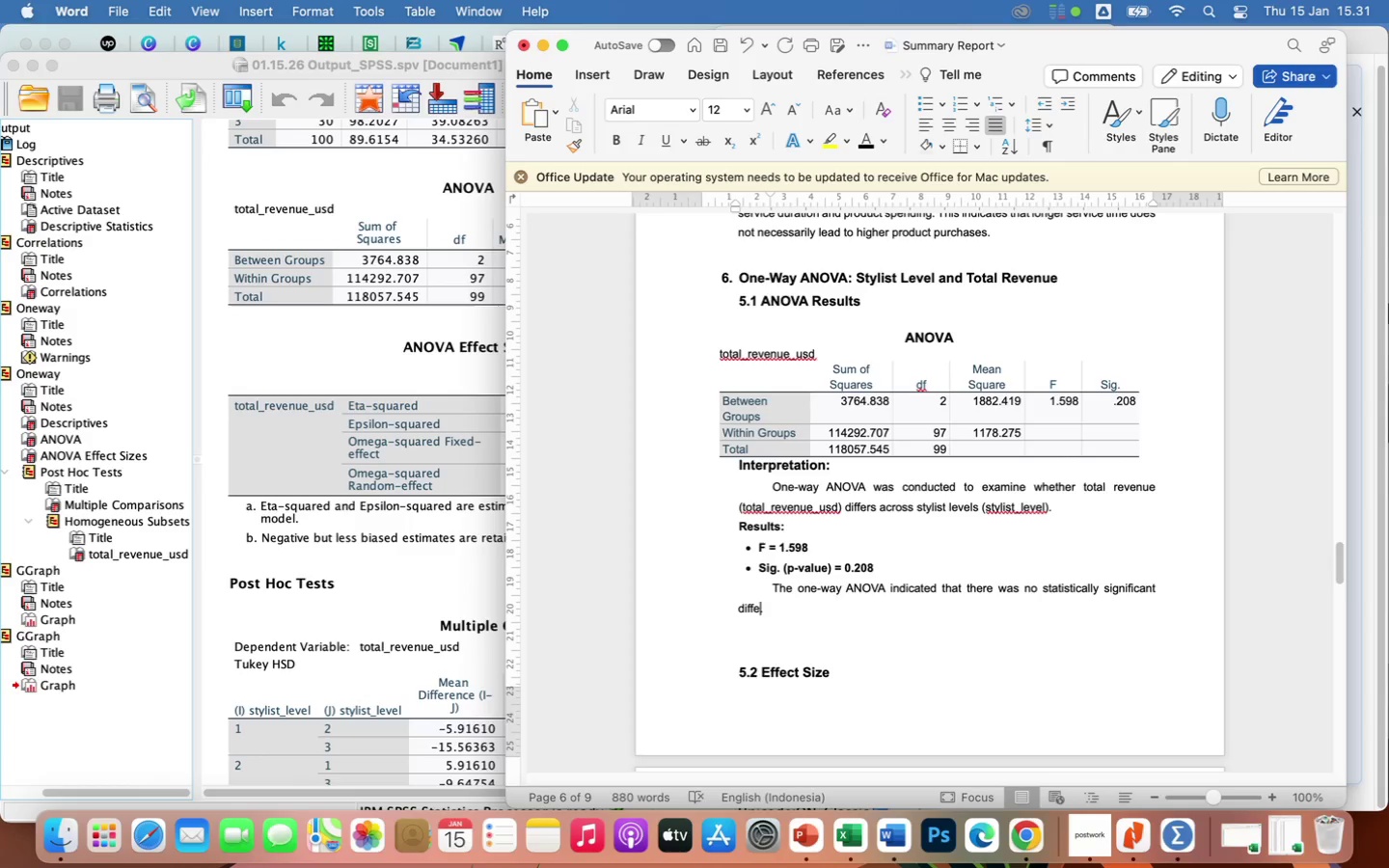 
wait(5.48)
 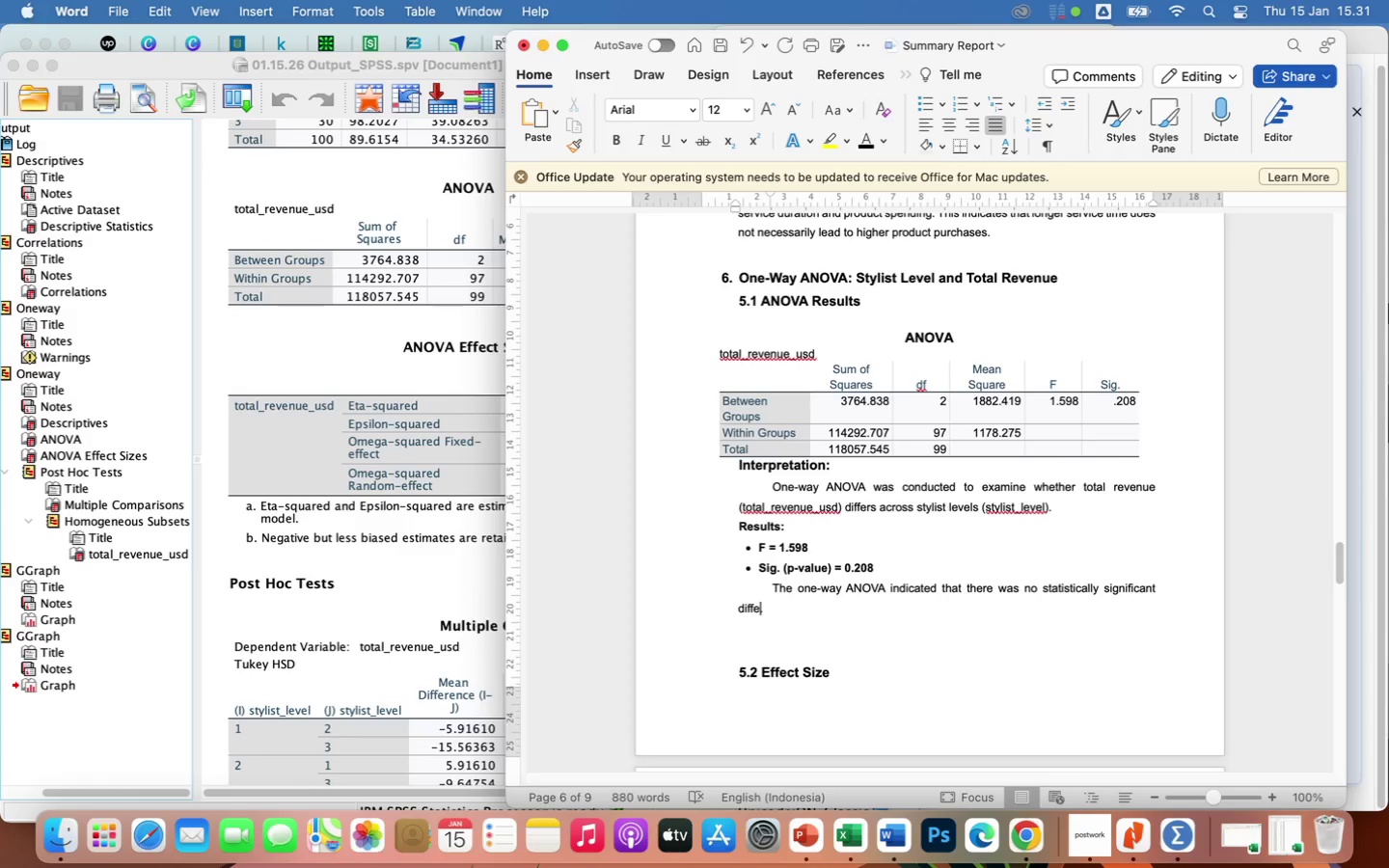 
type(rence in total revenue across stylist levels, F(2,97)=1)
 